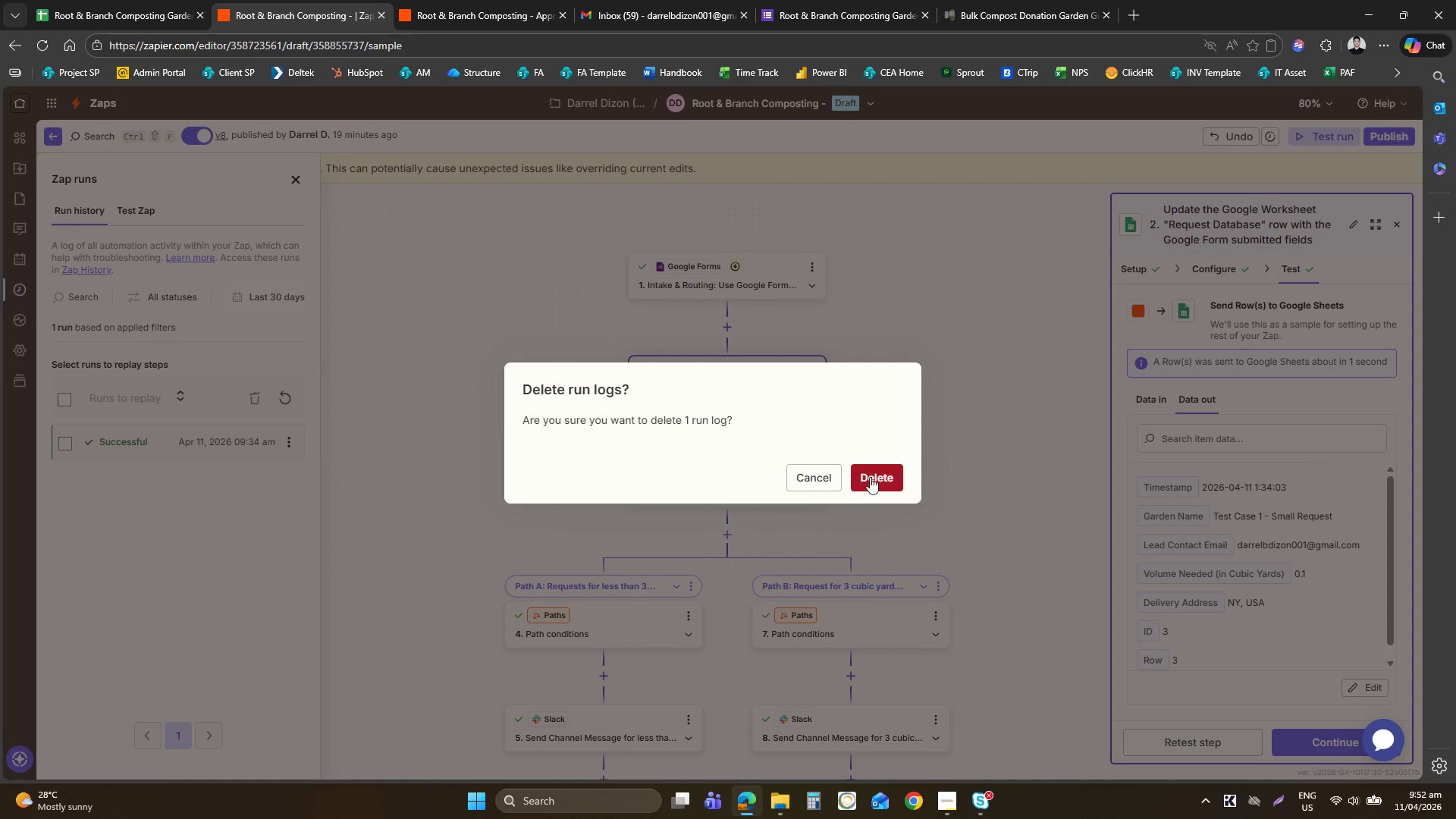 
left_click([872, 475])
 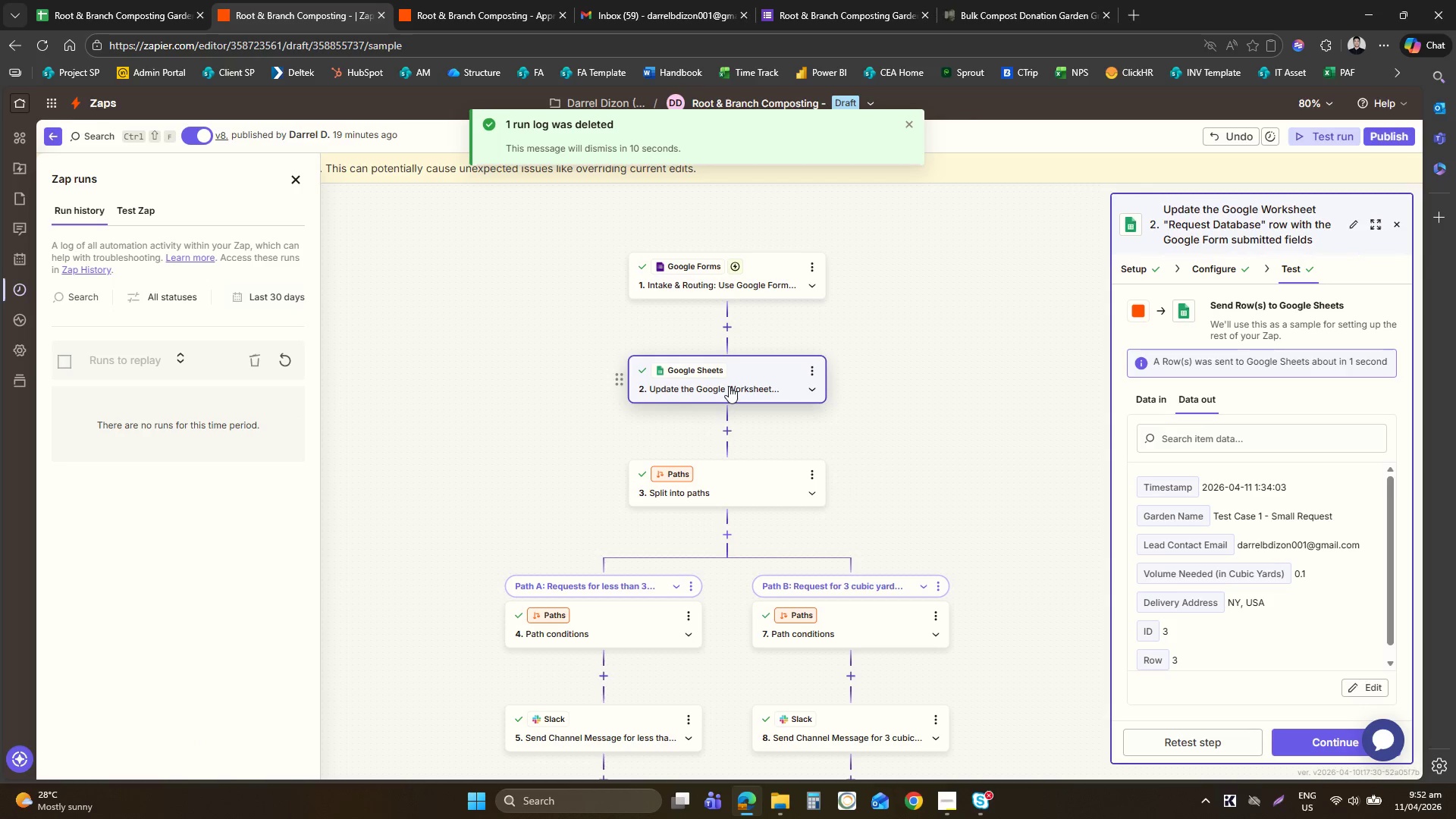 
left_click([789, 0])
 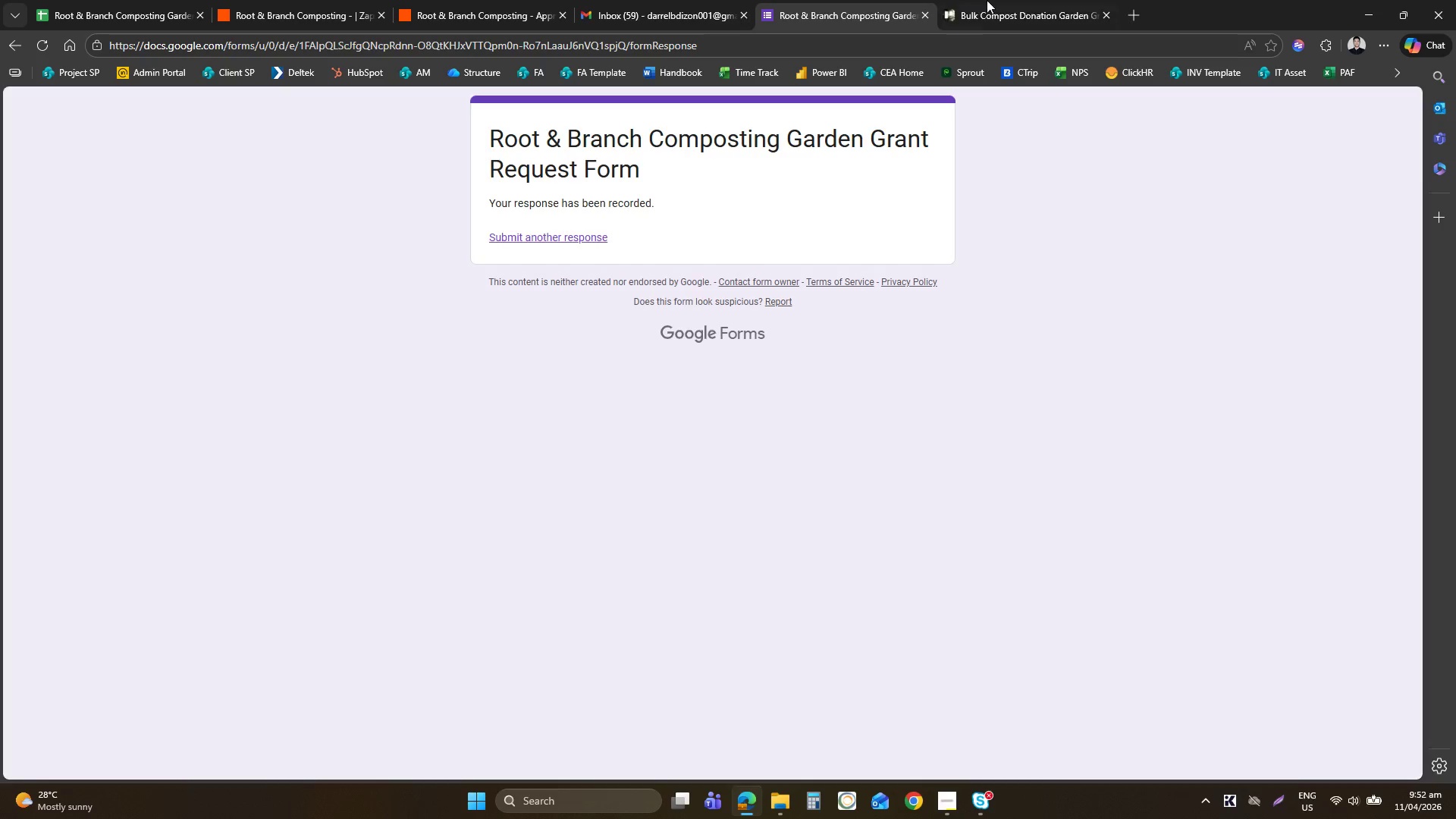 
left_click([987, 0])
 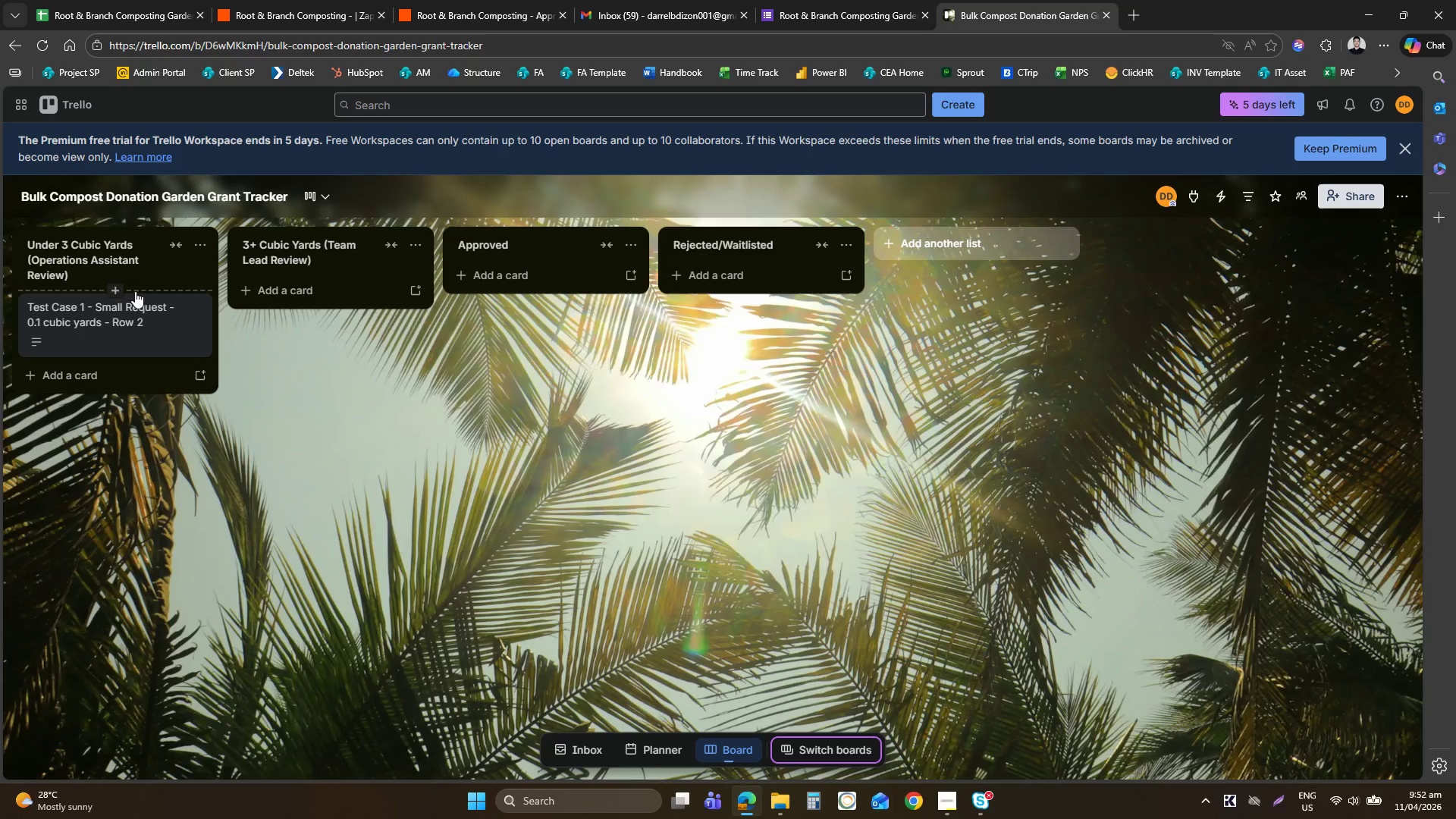 
right_click([100, 326])
 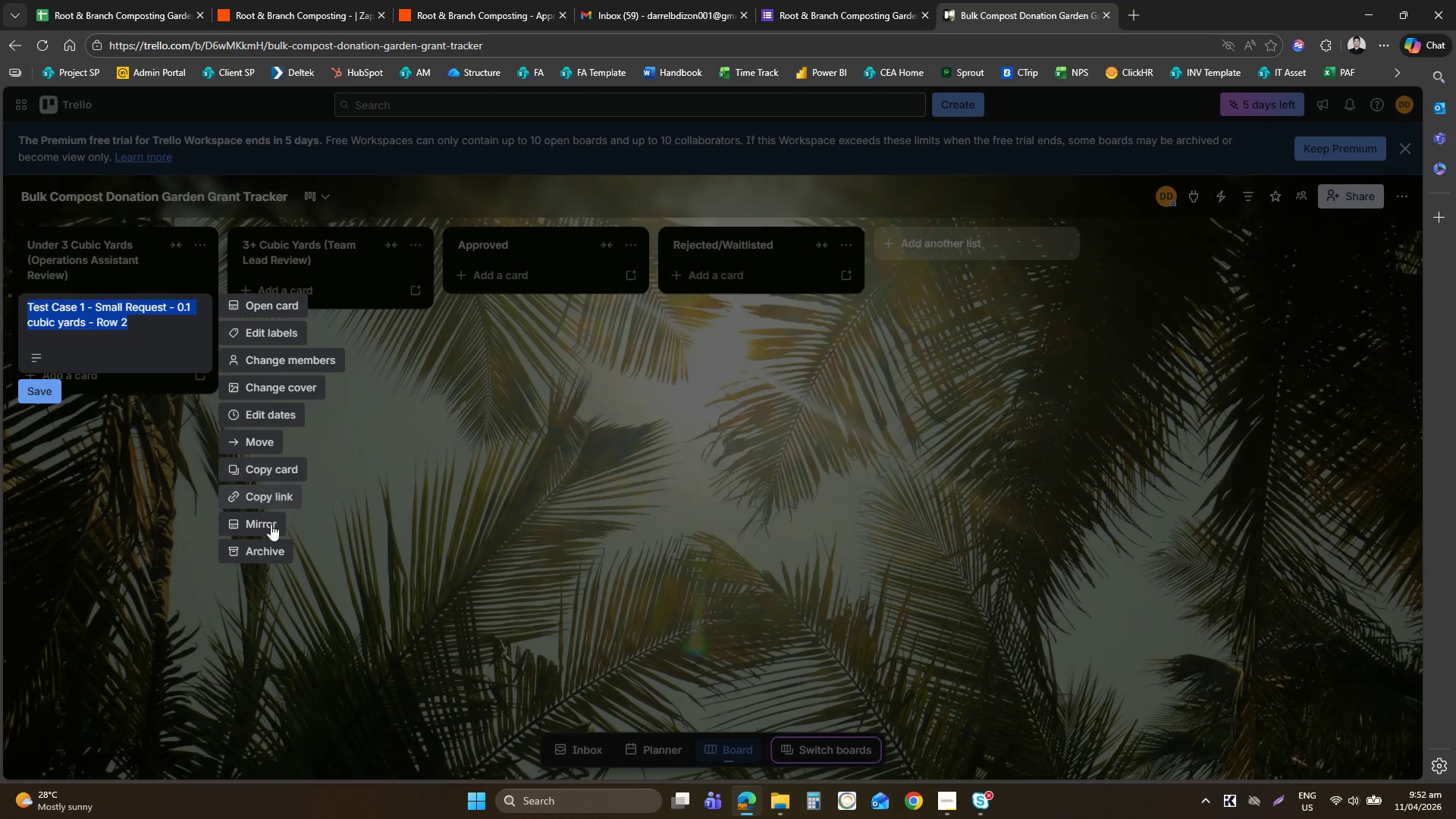 
left_click([260, 559])
 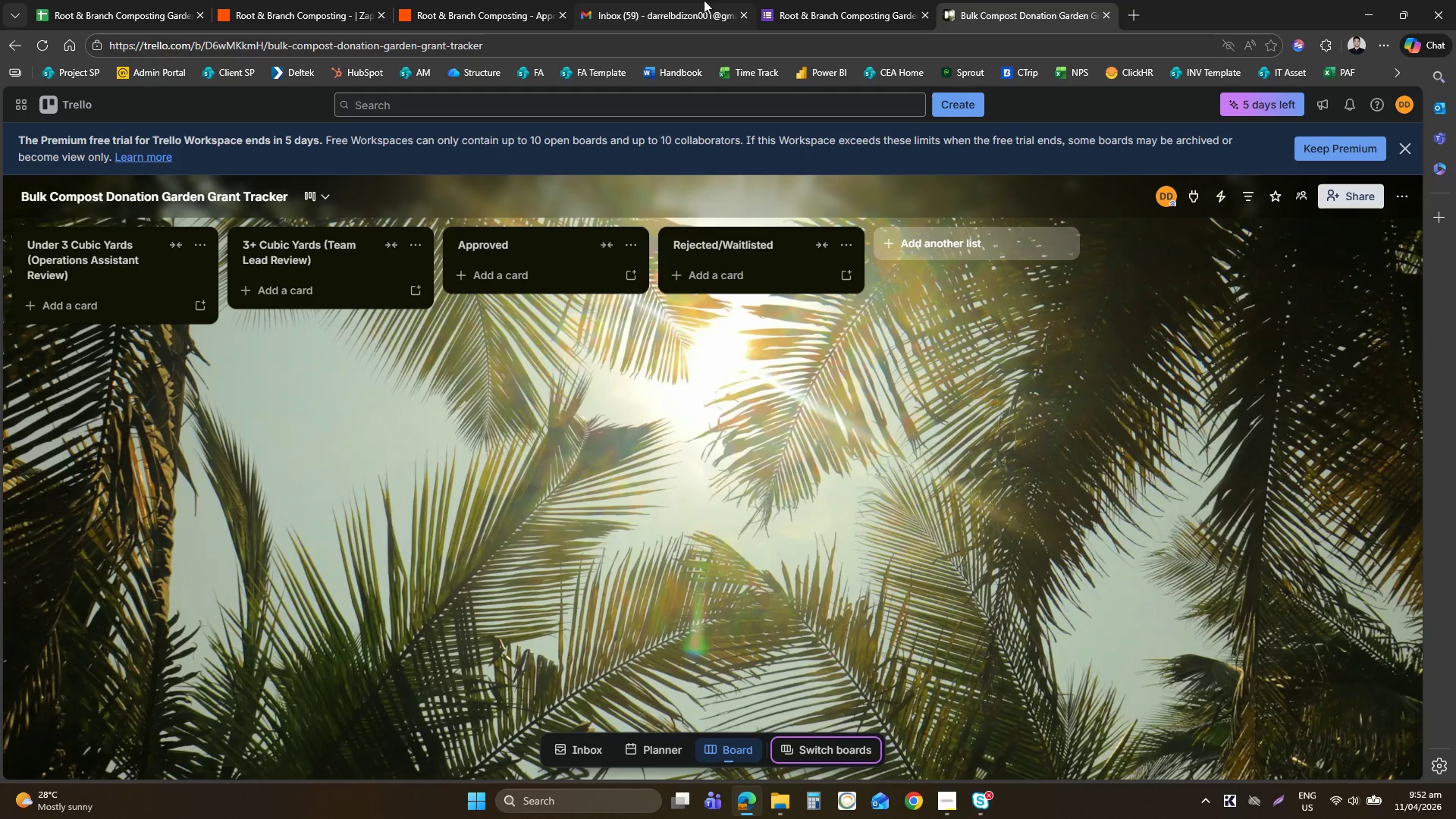 
left_click([117, 0])
 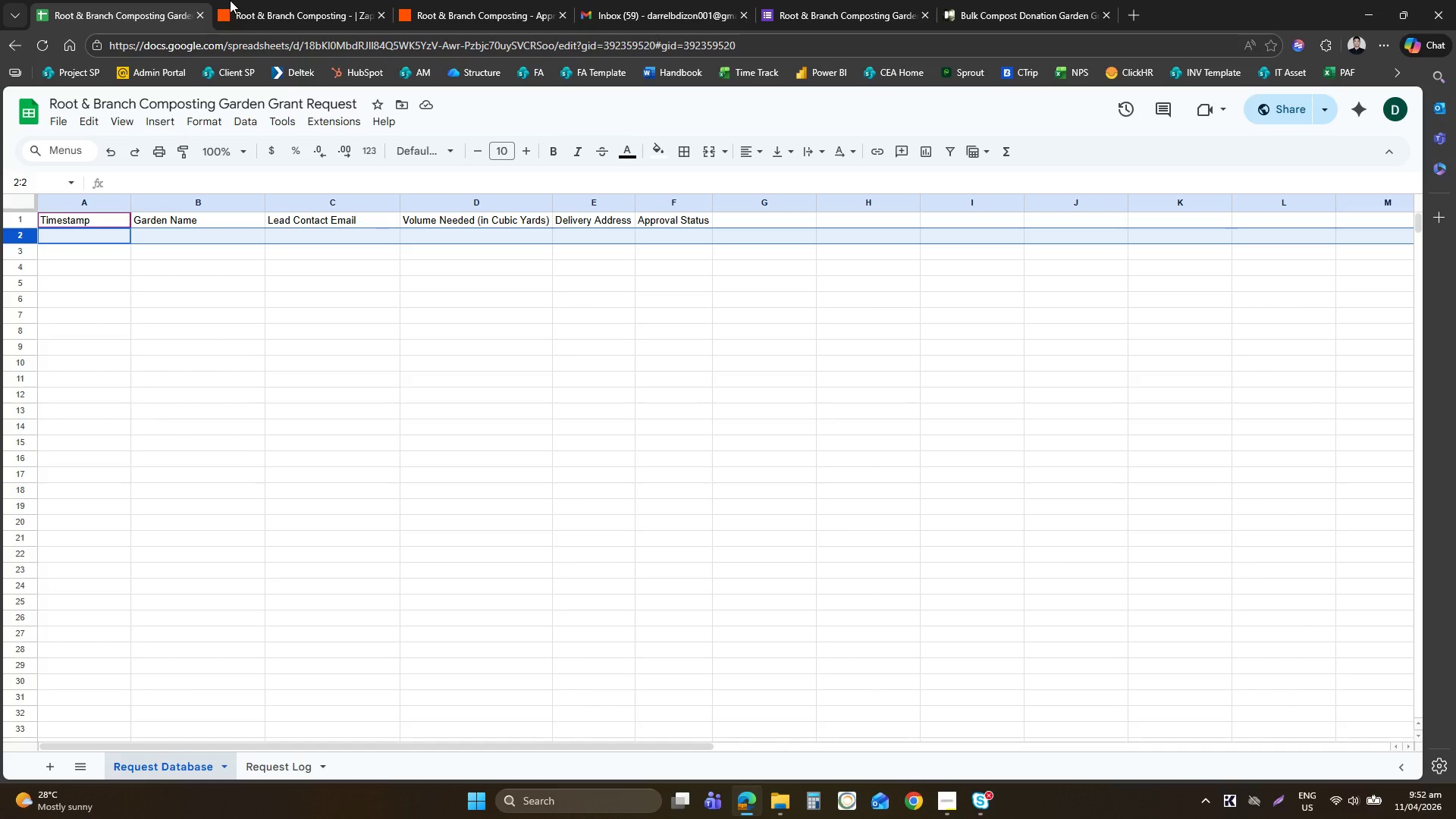 
mouse_move([312, 6])
 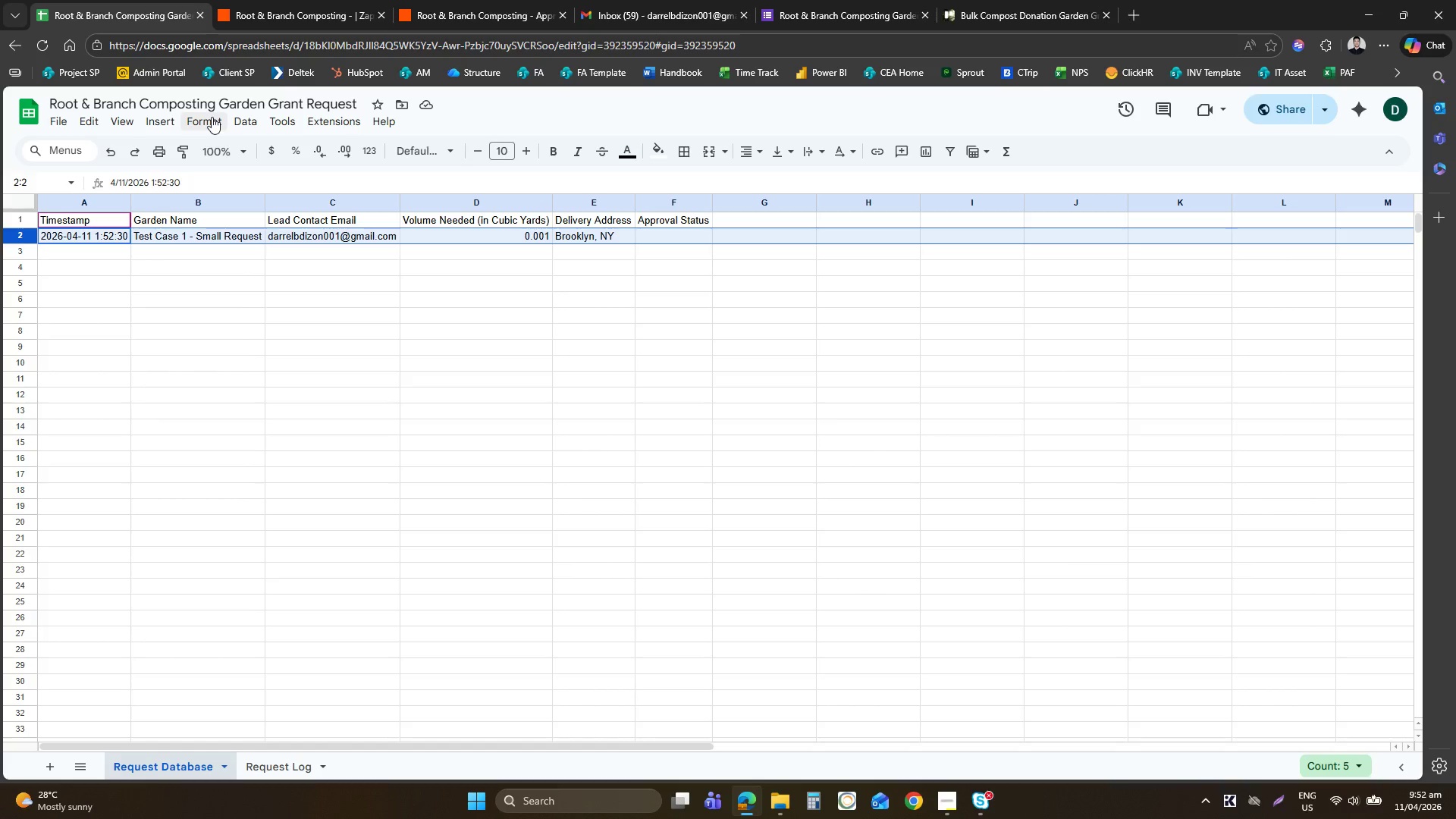 
left_click([365, 0])
 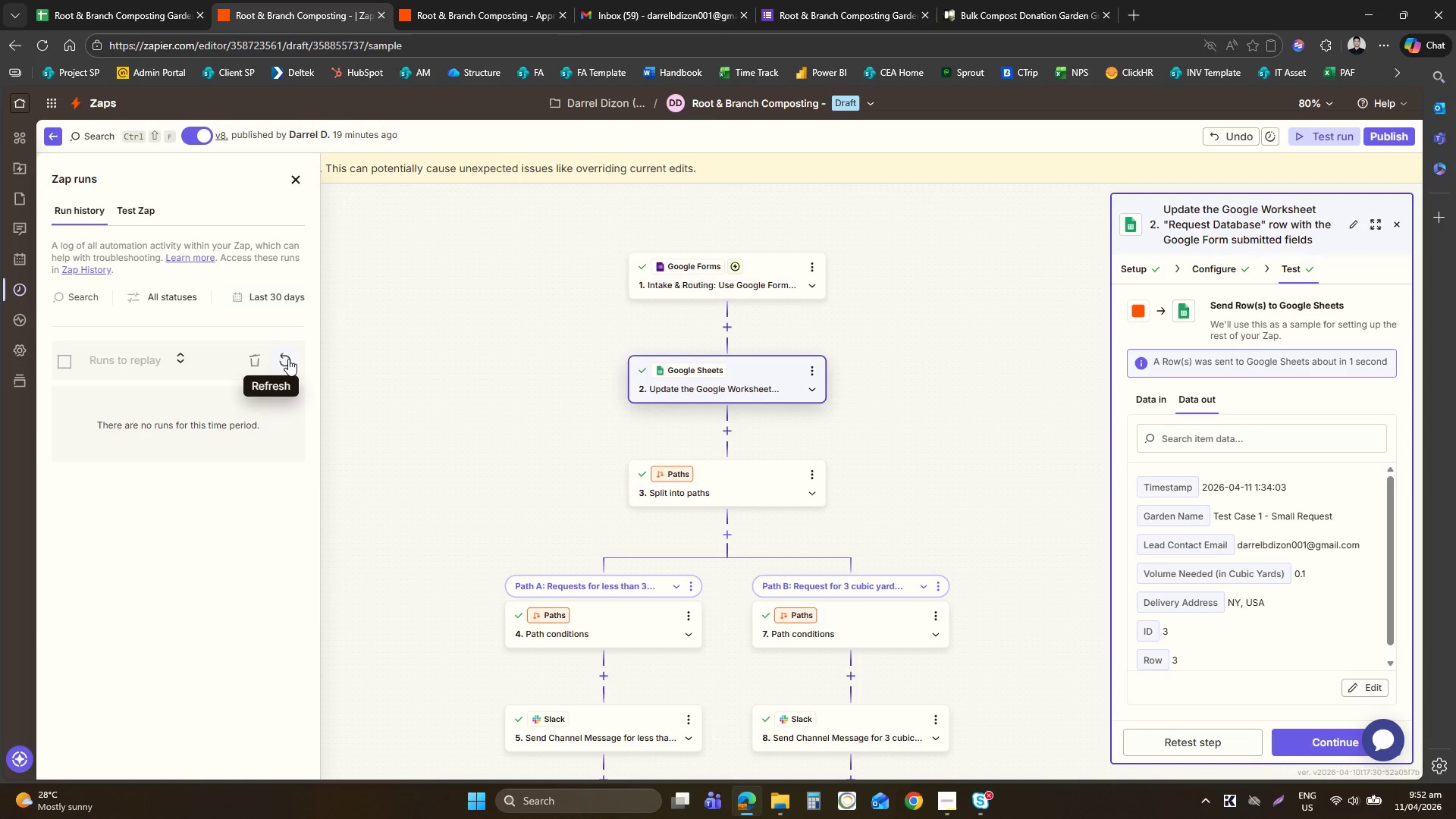 
left_click_drag(start_coordinate=[287, 343], to_coordinate=[286, 360])
 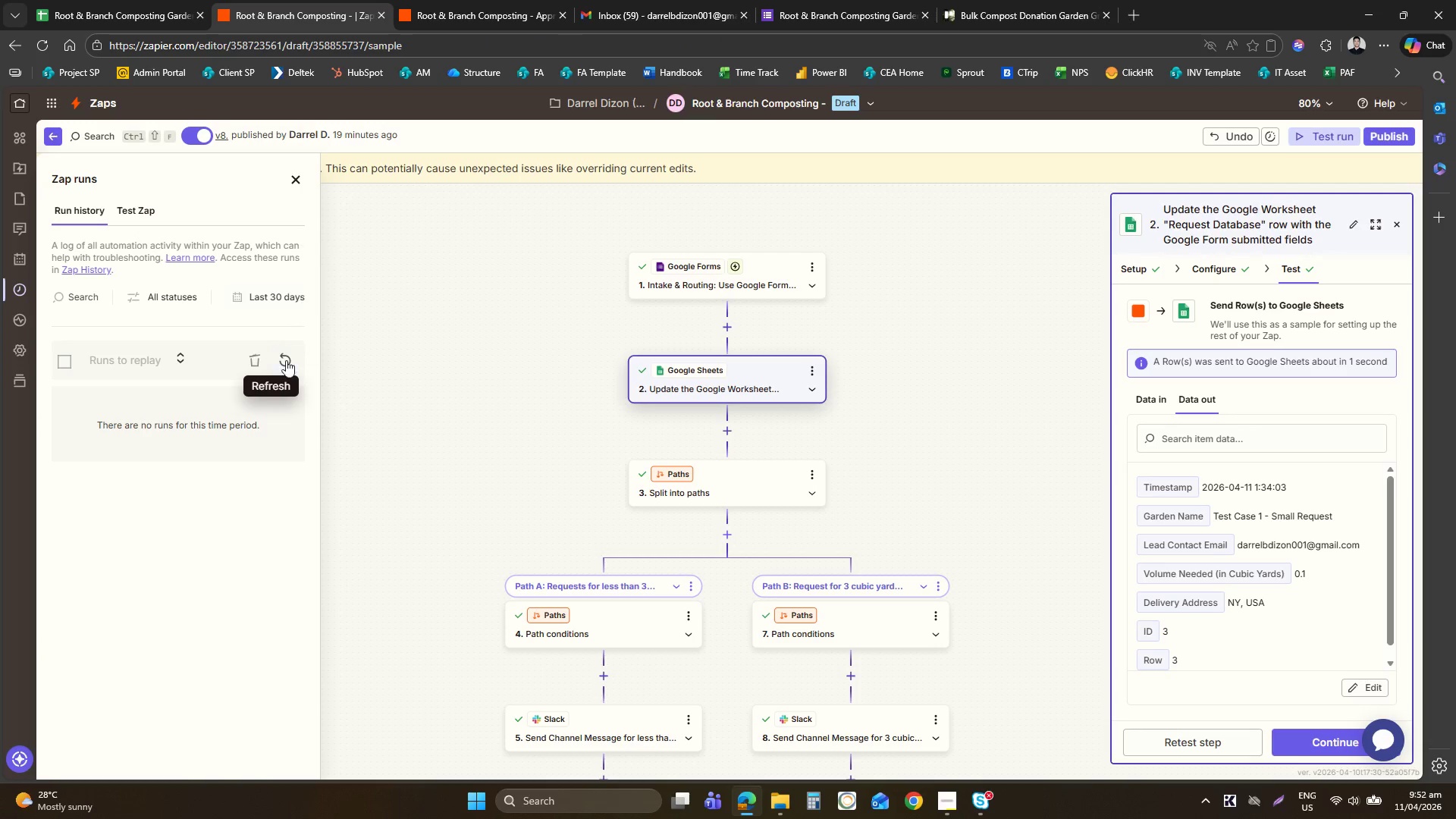 
double_click([286, 360])
 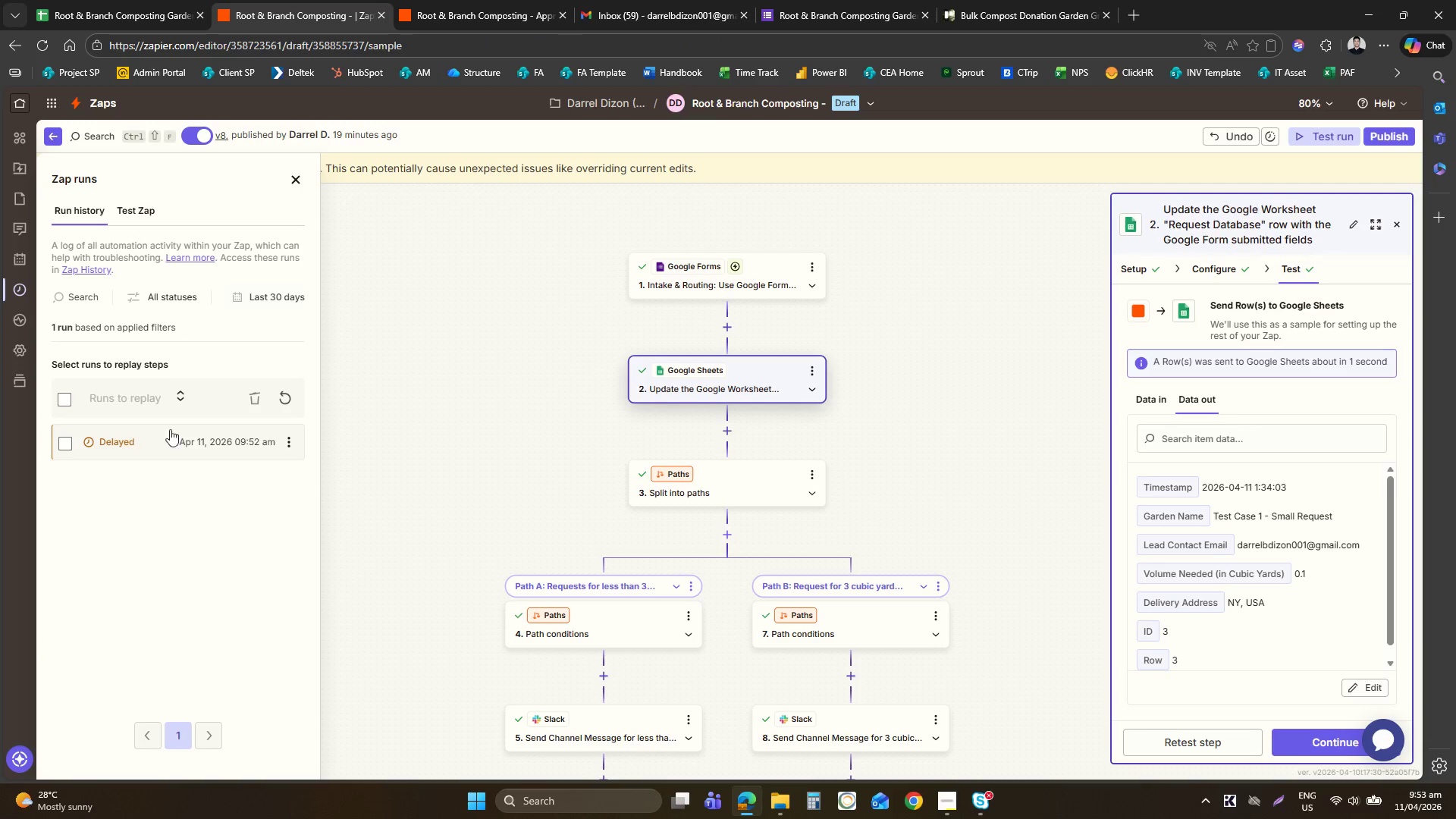 
left_click([128, 448])
 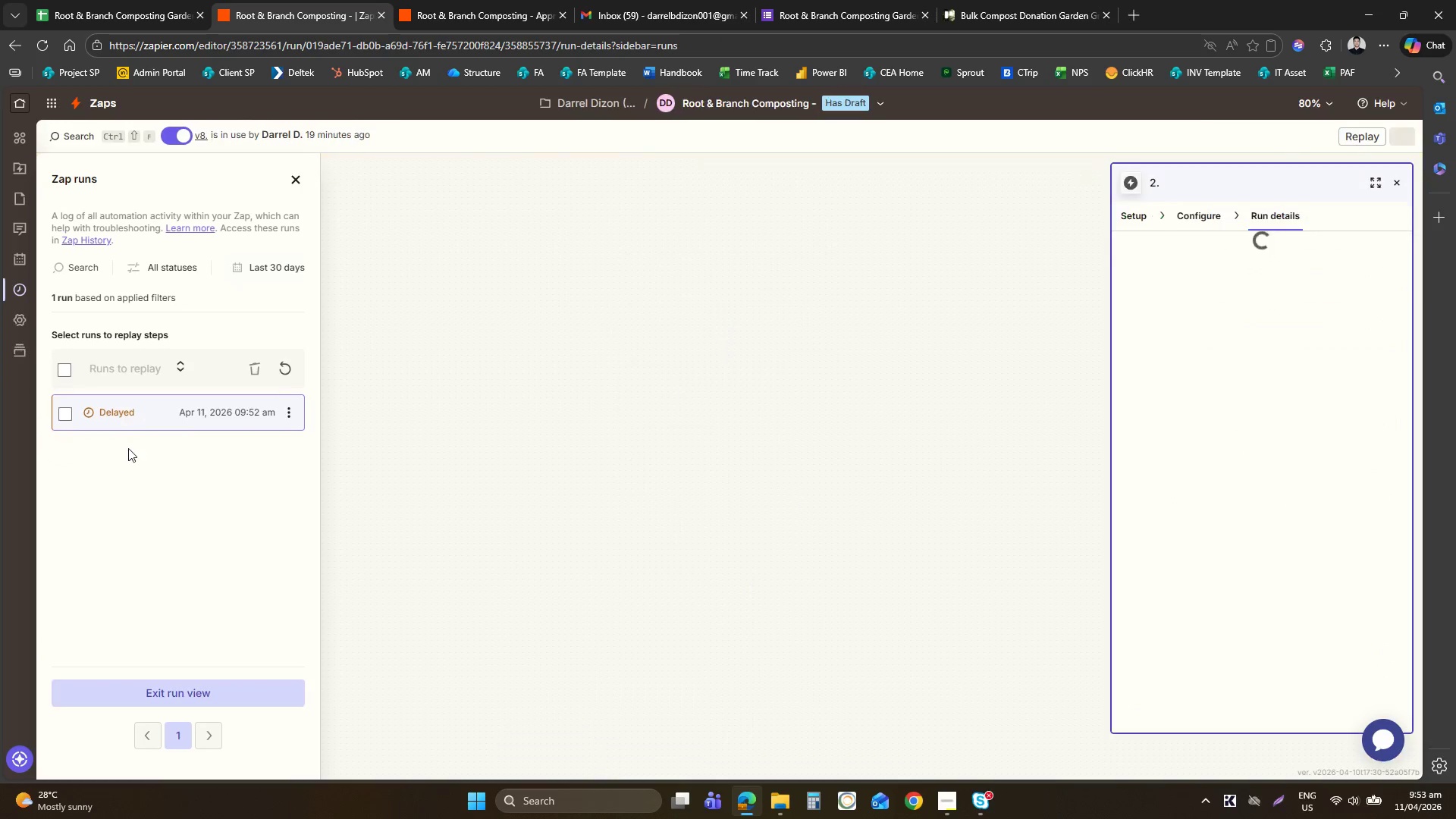 
mouse_move([623, 422])
 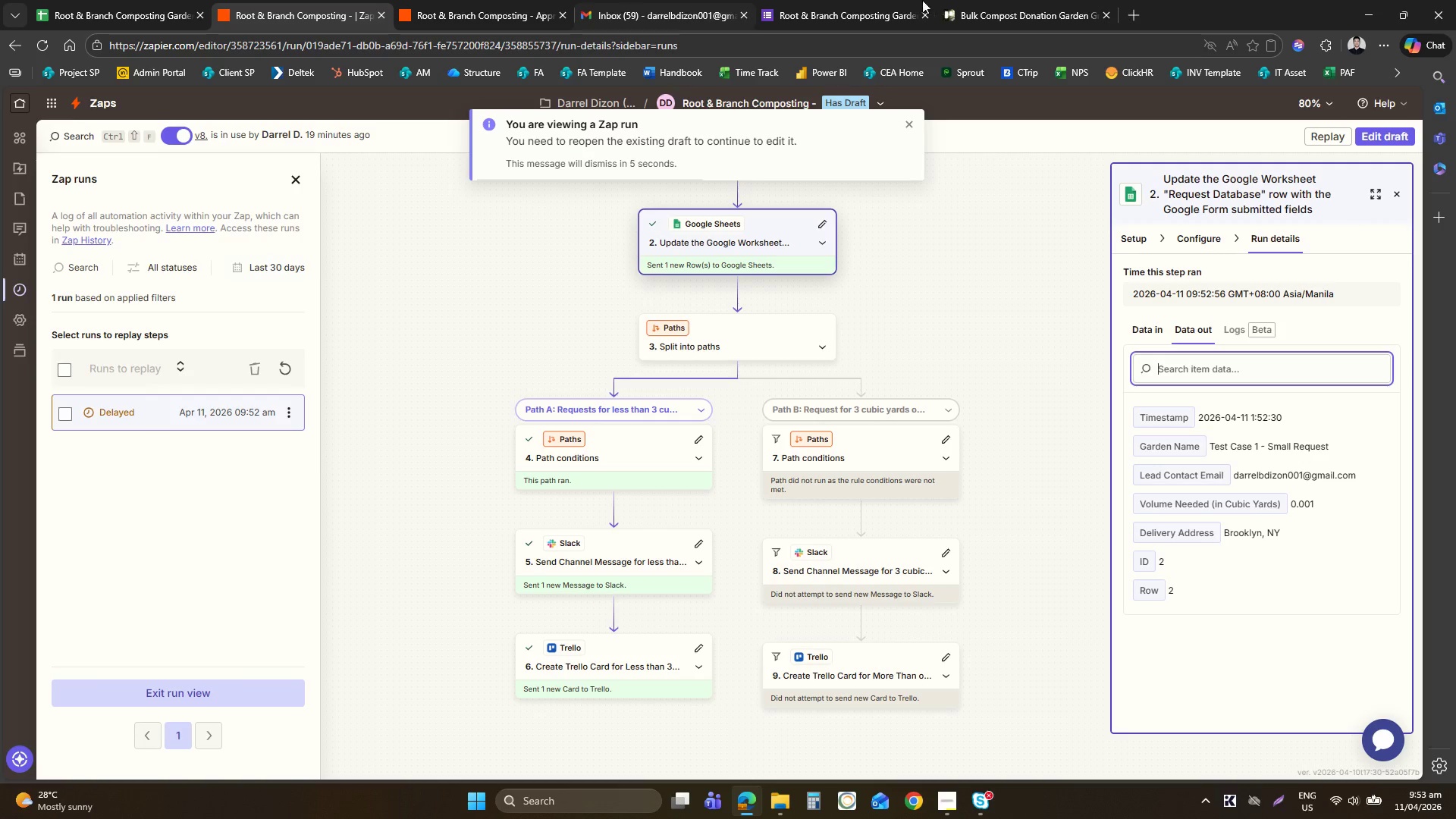 
left_click([986, 0])
 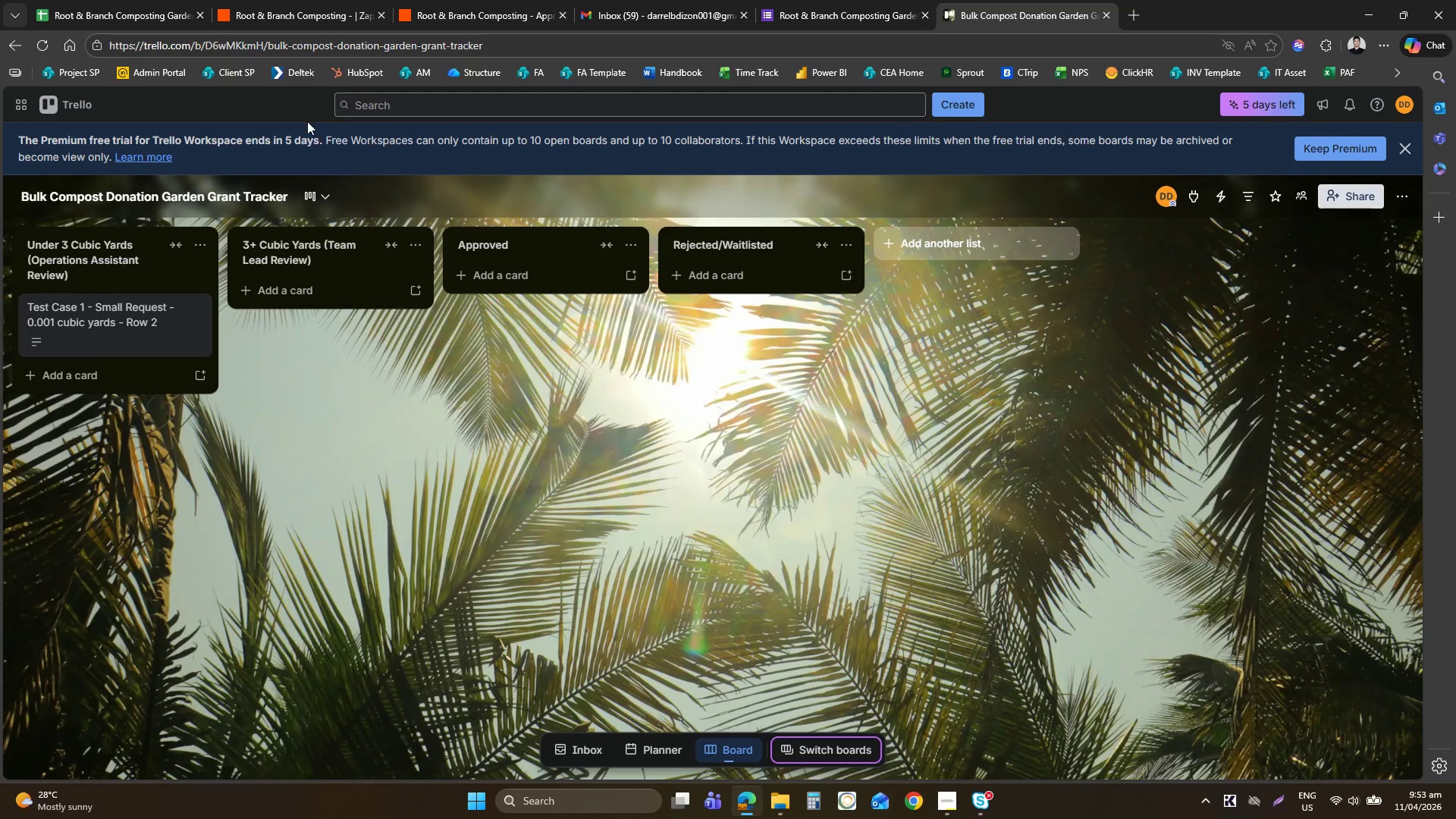 
left_click([257, 0])
 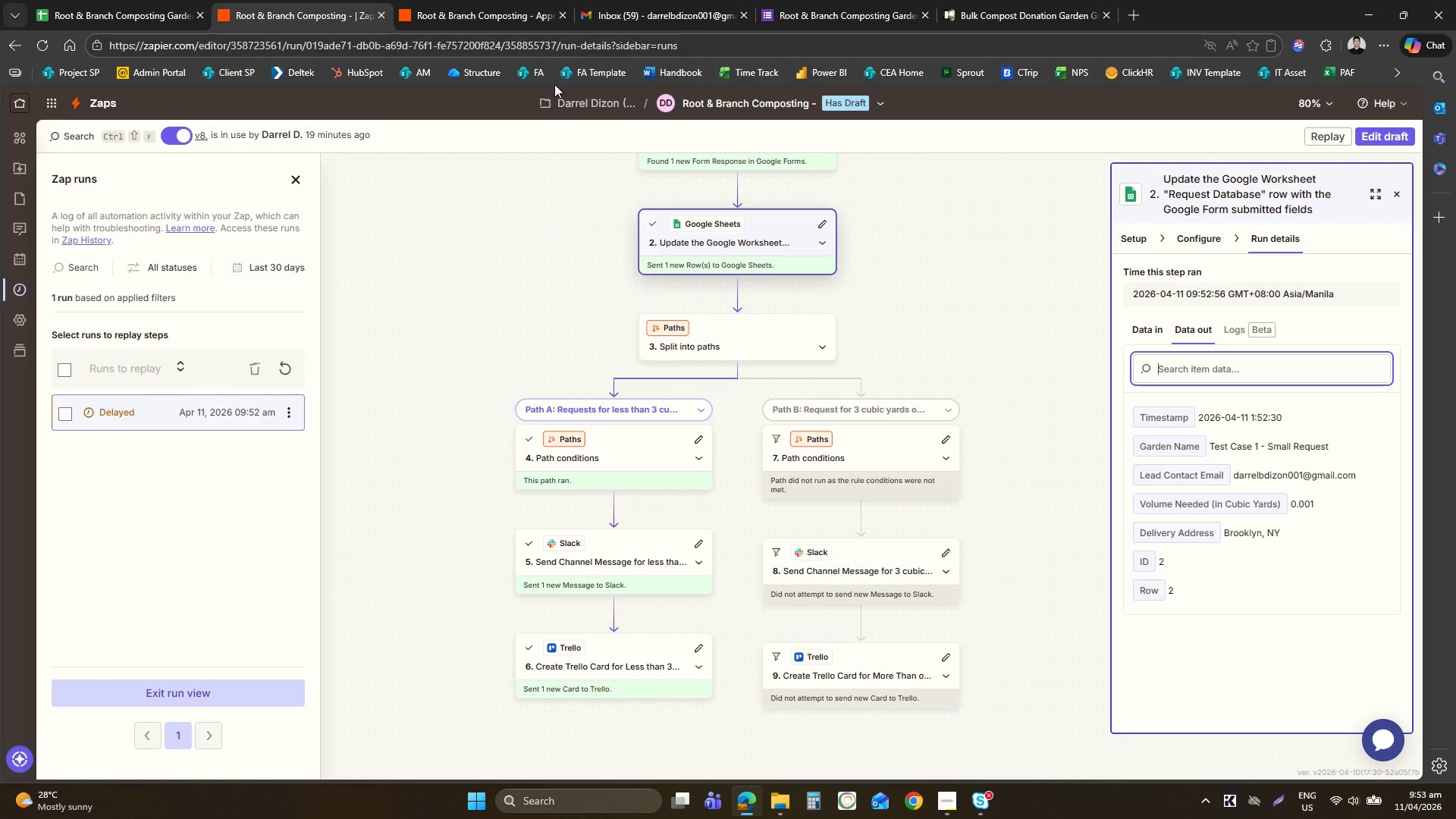 
left_click([463, 0])
 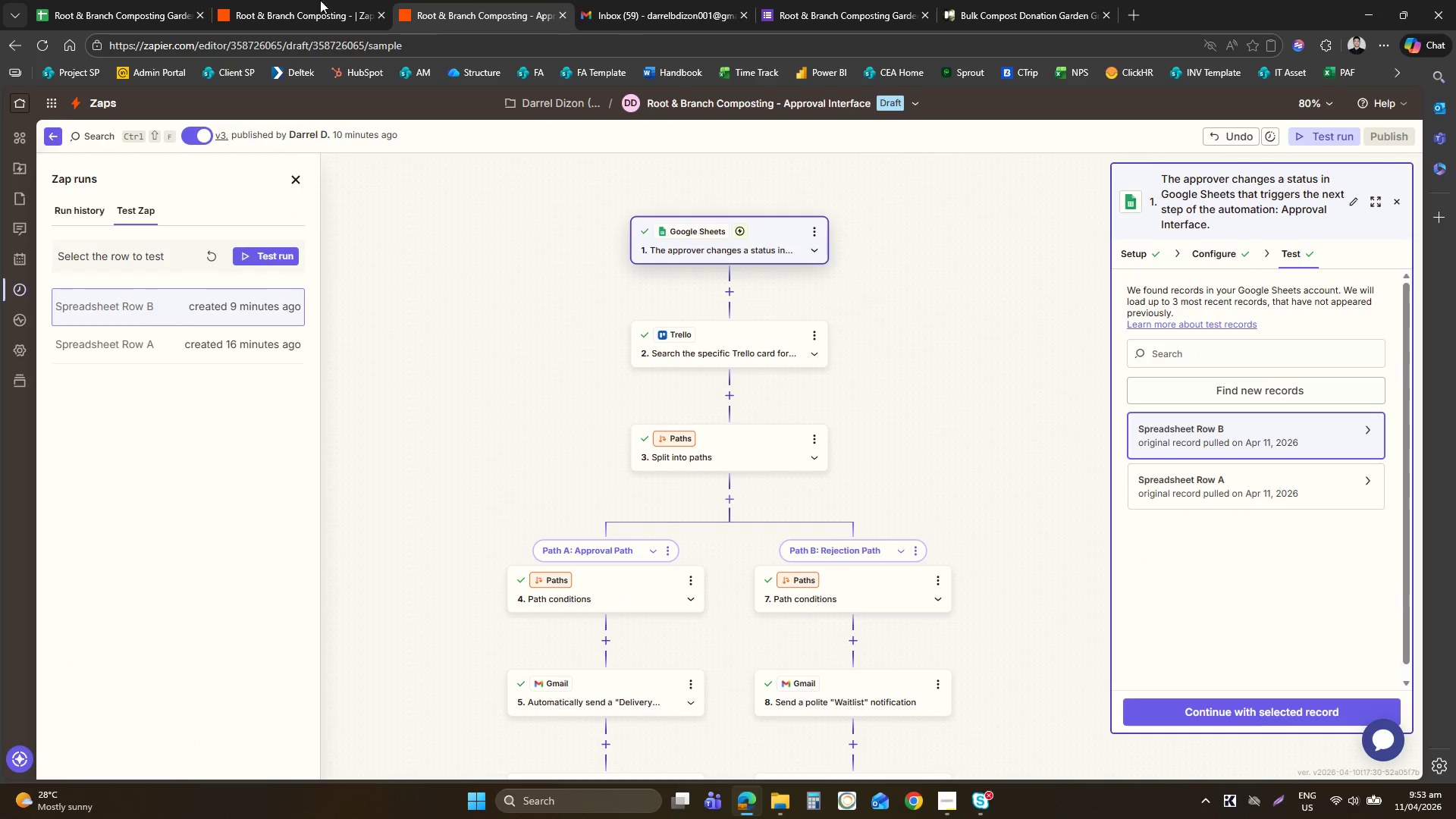 
left_click([173, 0])
 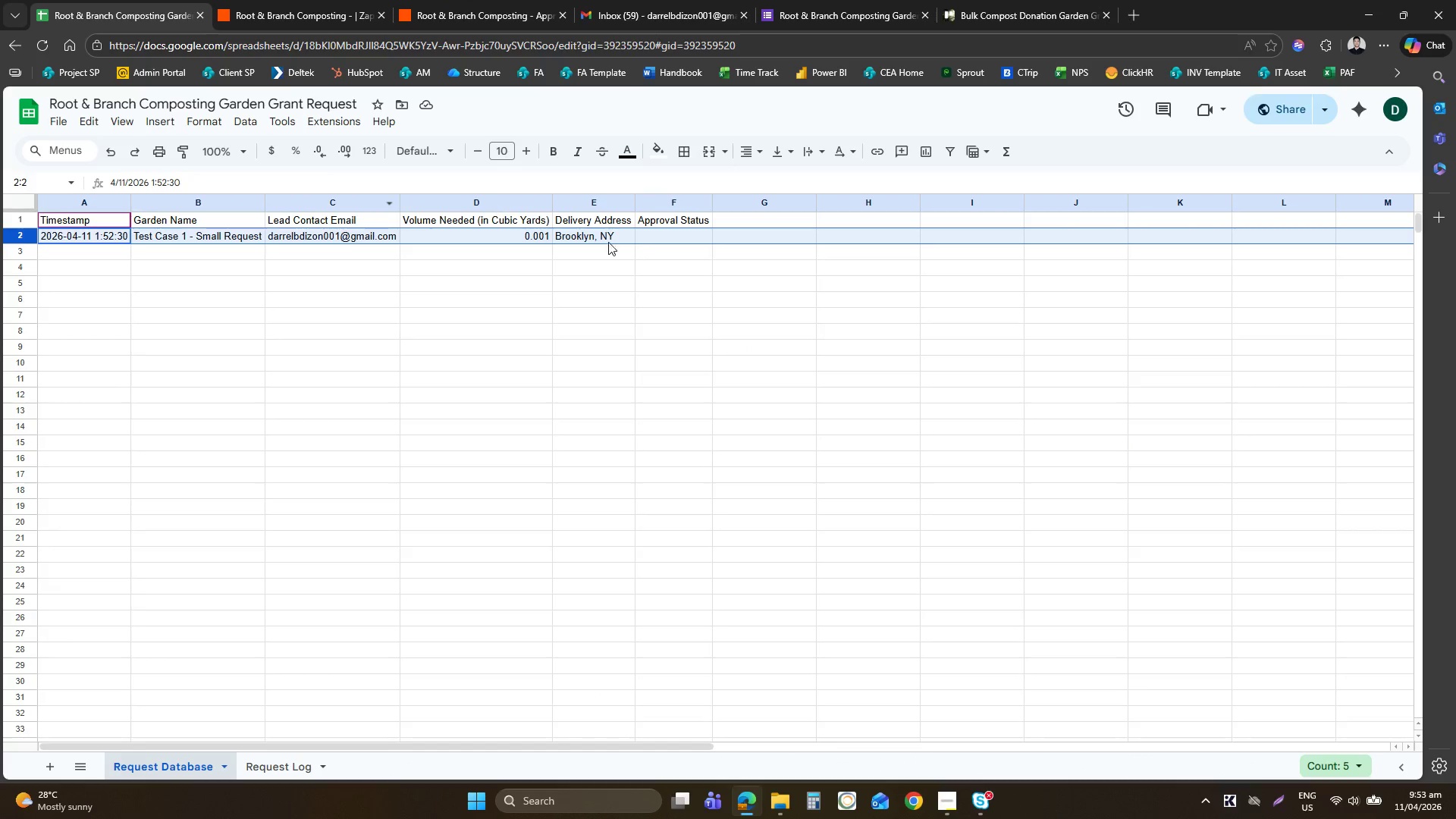 
left_click([695, 237])
 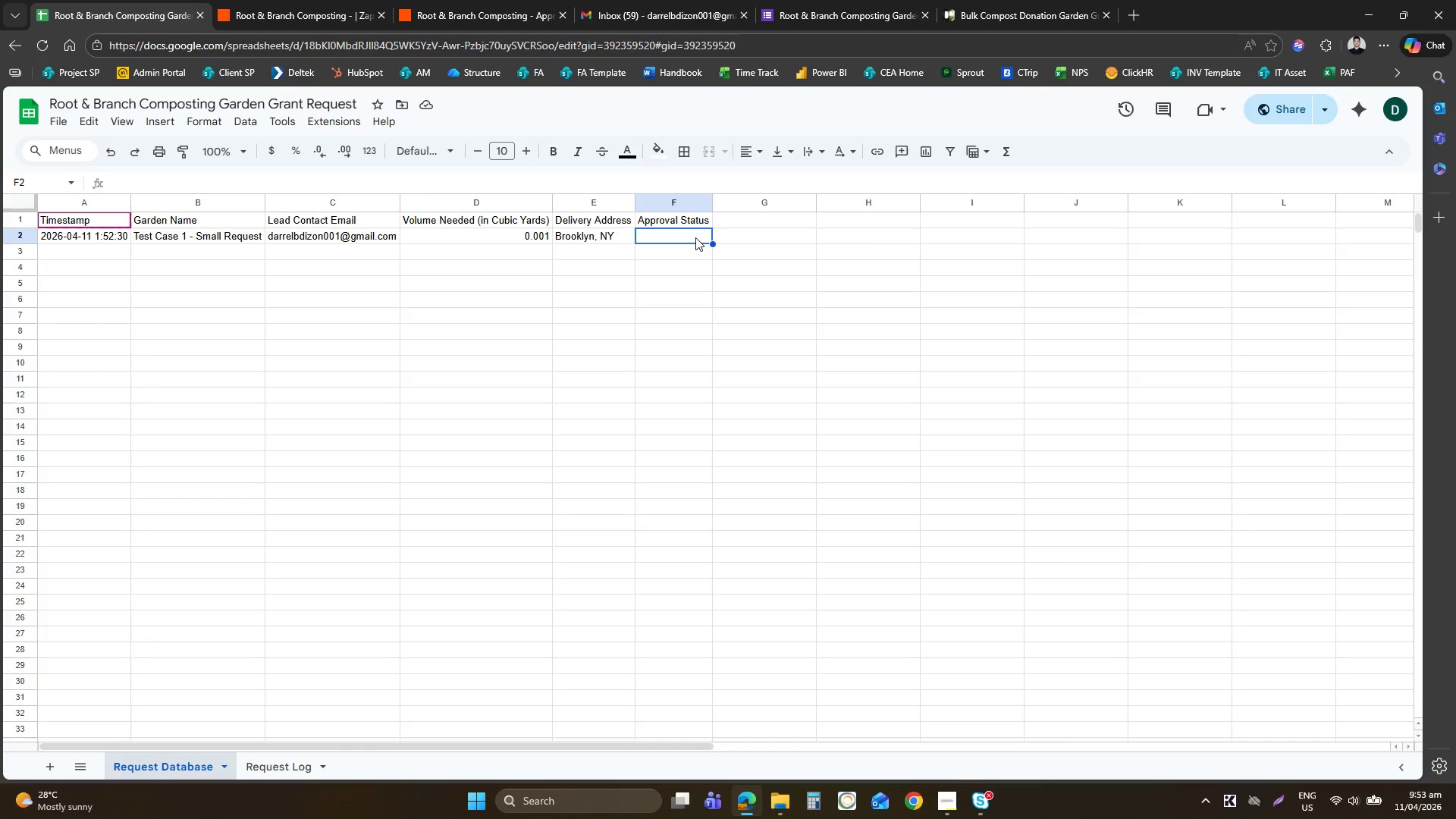 
type(Approved)
 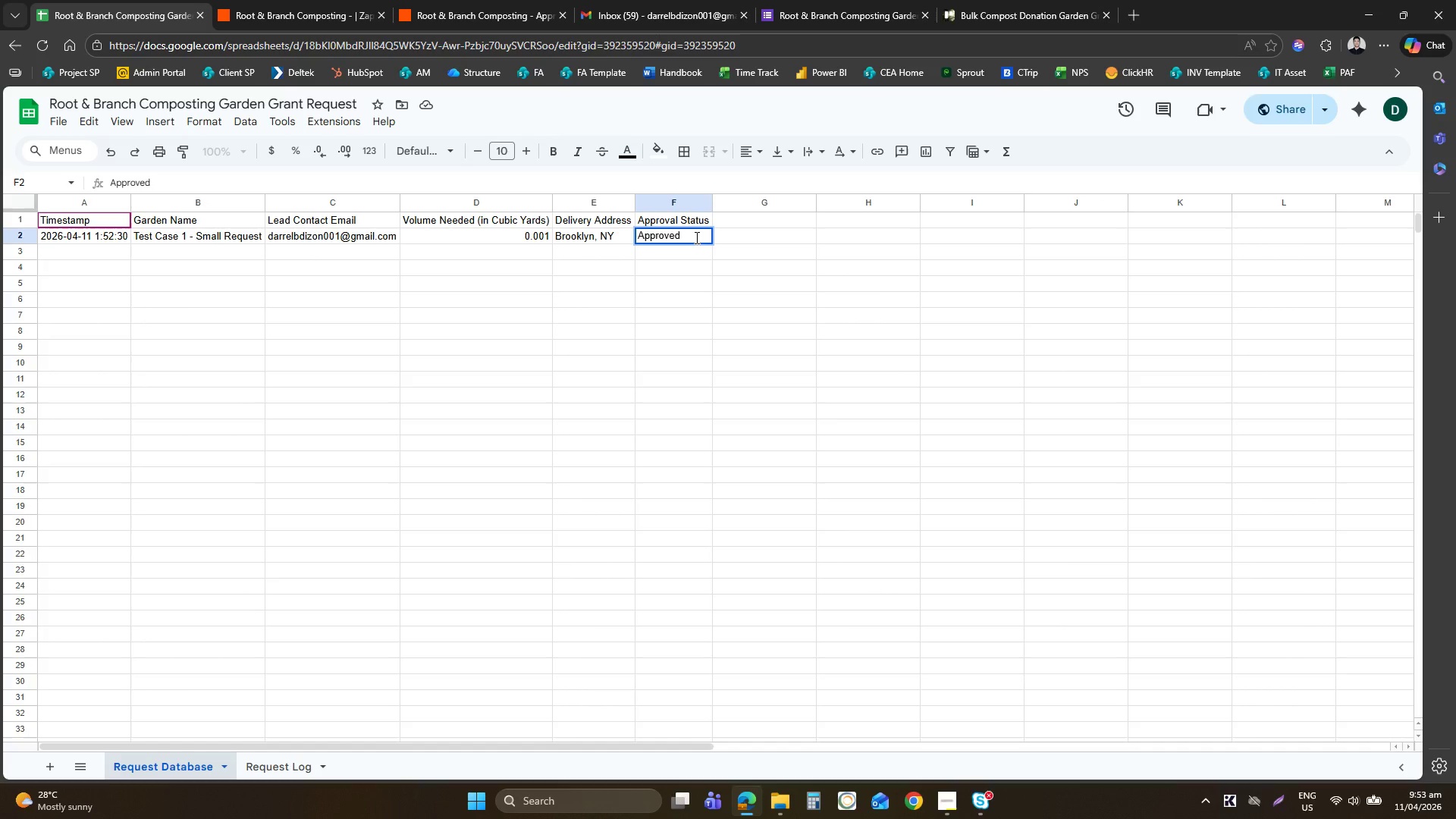 
key(Enter)
 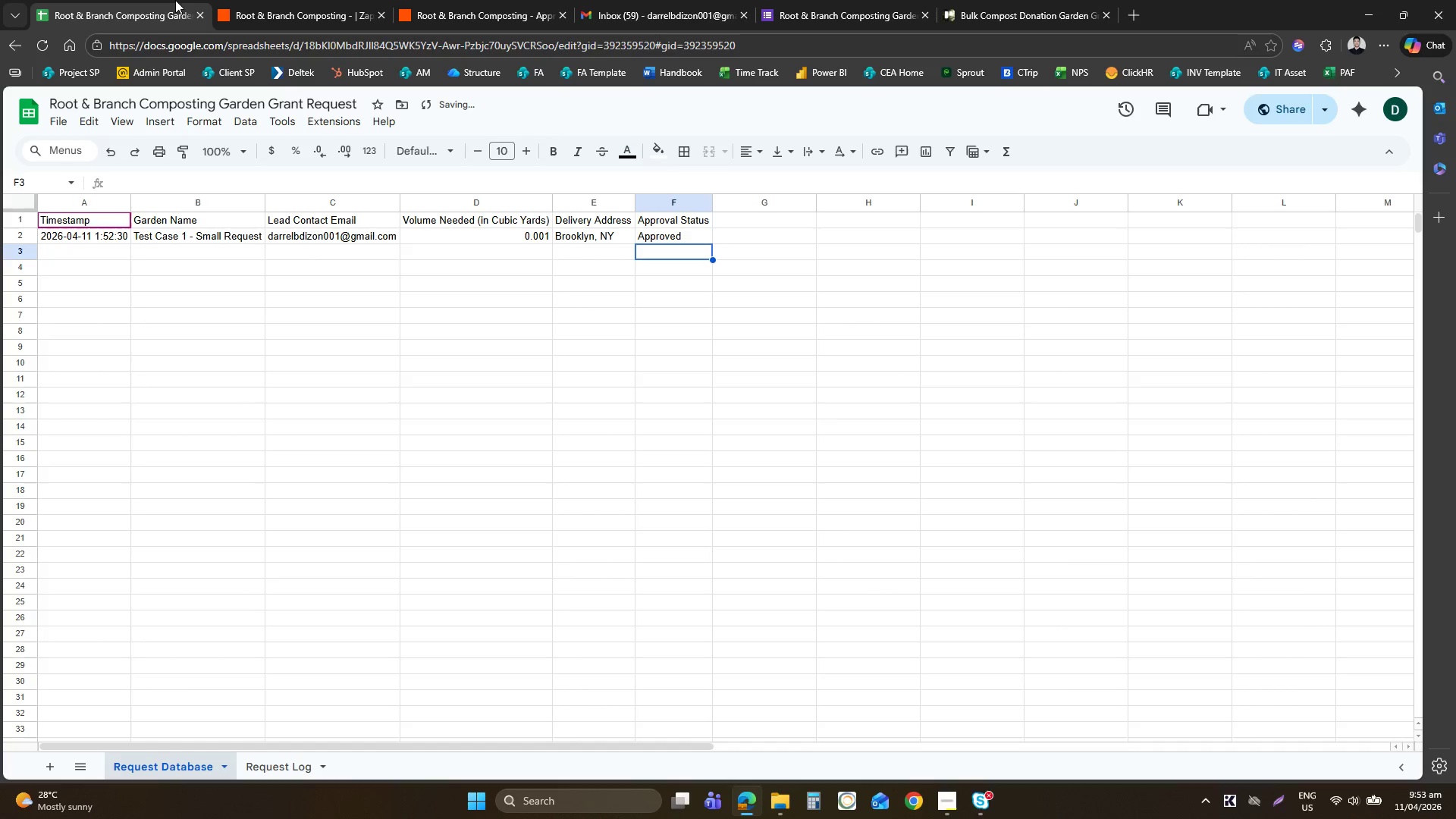 
double_click([201, 0])
 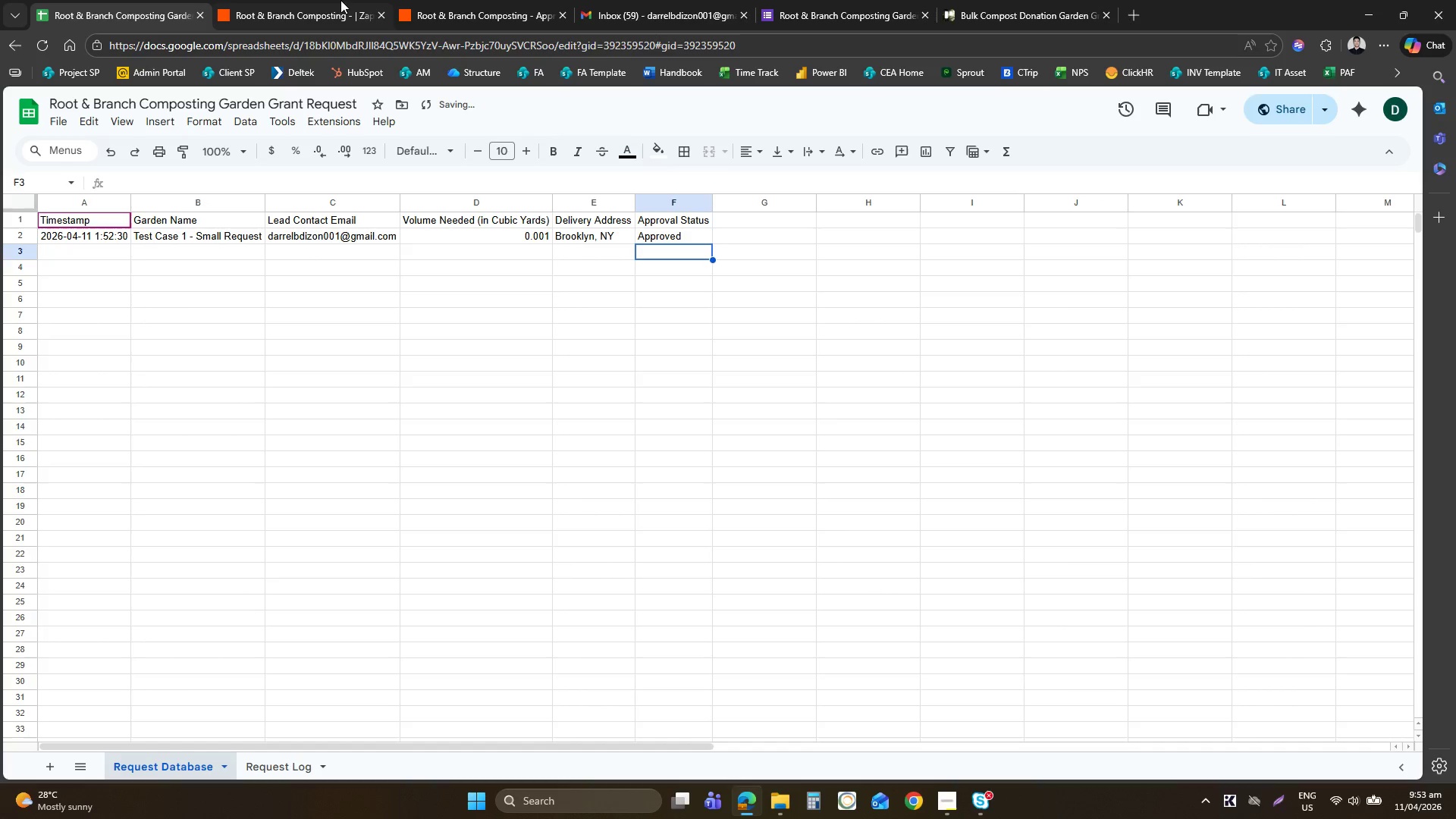 
left_click([340, 0])
 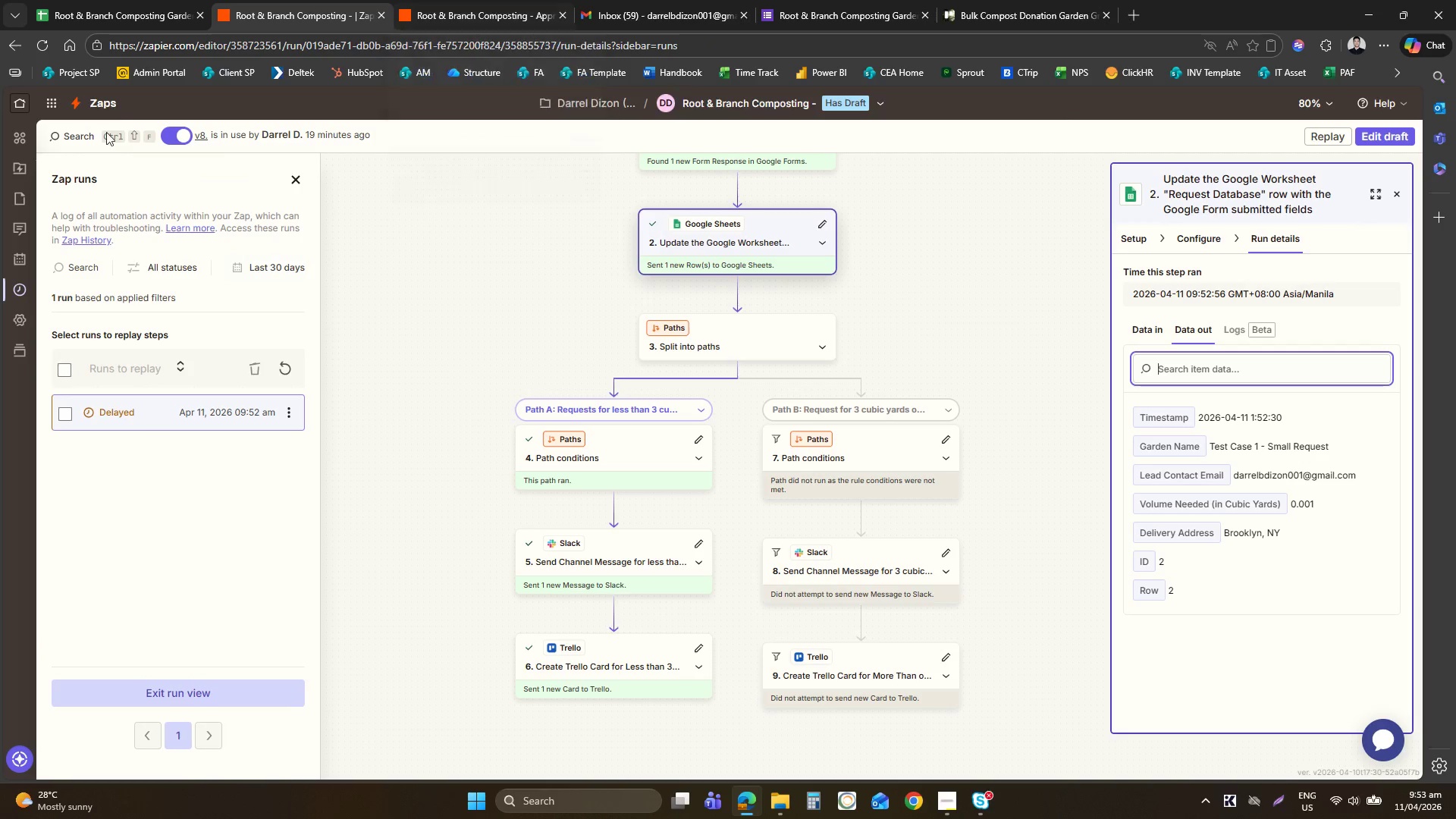 
left_click([291, 366])
 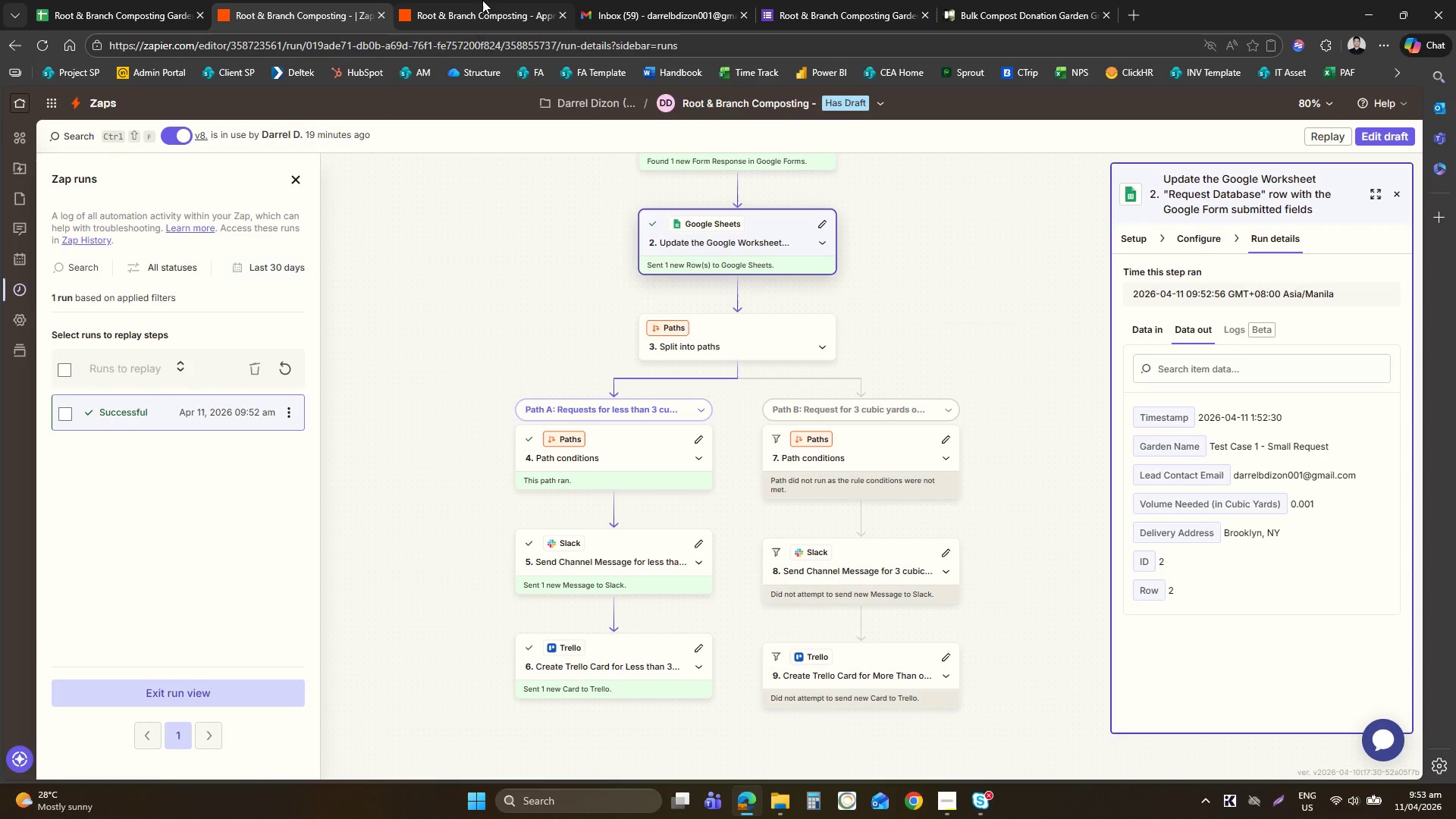 
left_click([482, 0])
 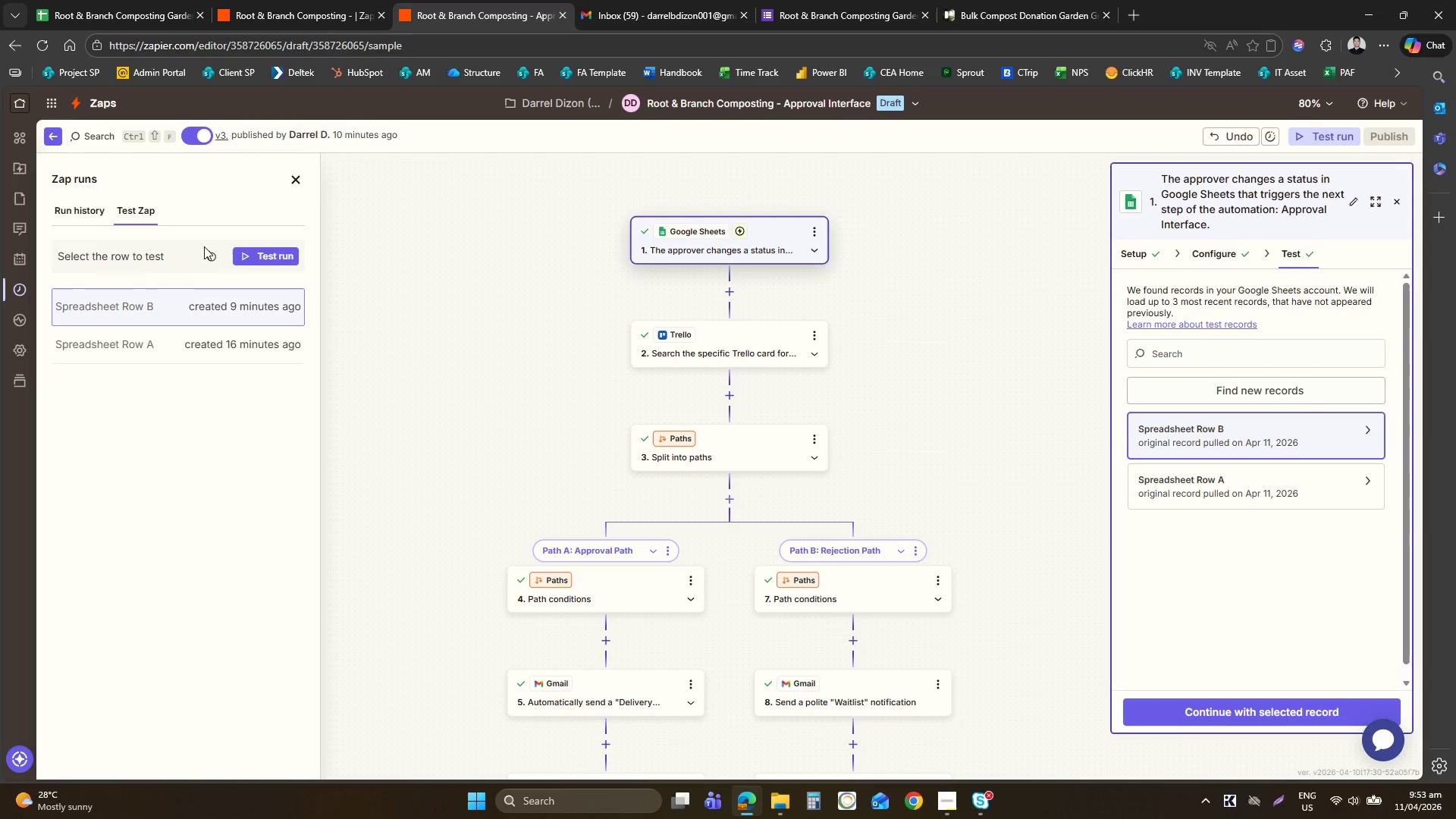 
left_click([211, 260])
 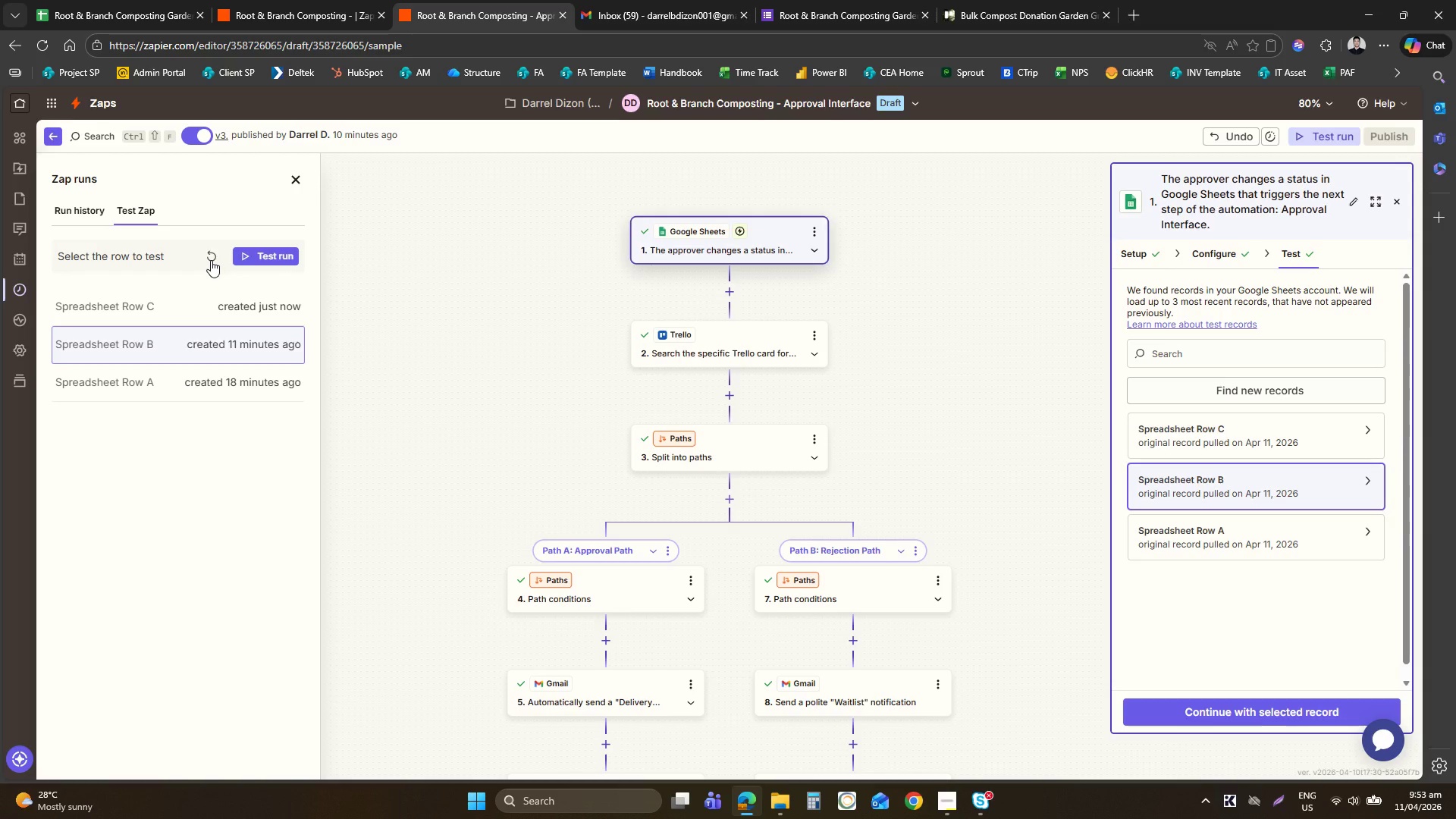 
wait(10.55)
 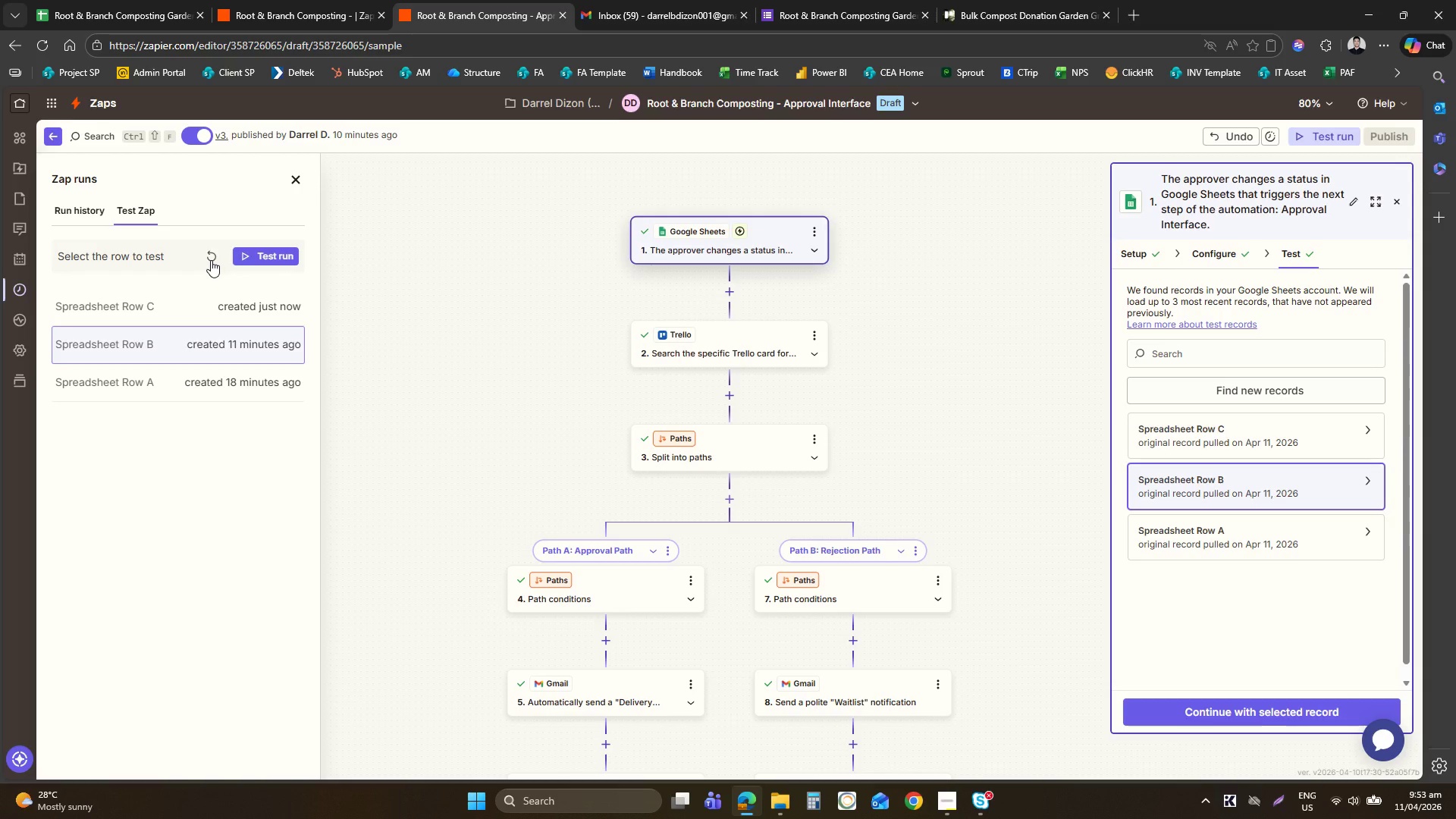 
mouse_move([575, 376])
 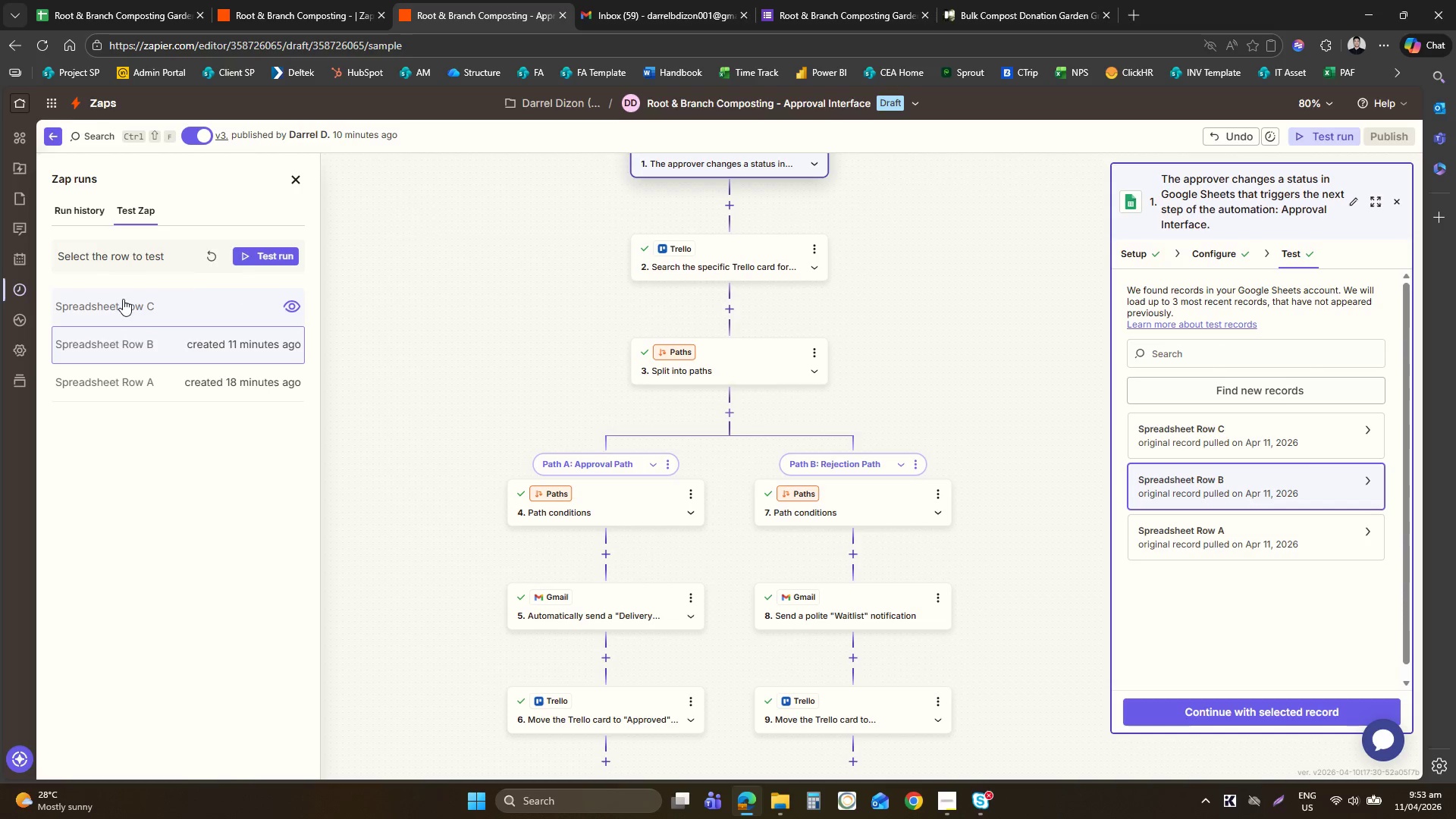 
left_click([126, 300])
 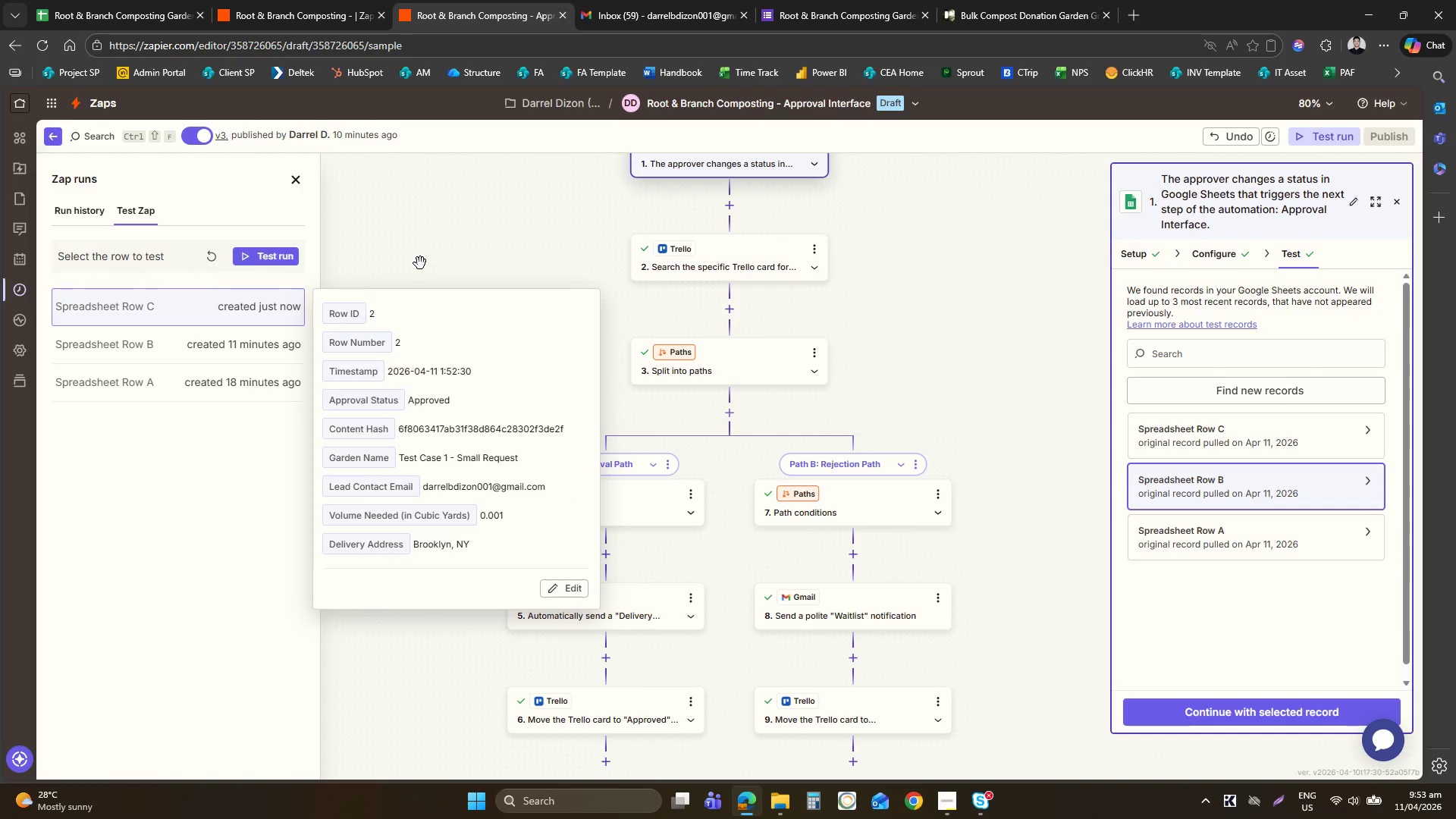 
left_click([453, 224])
 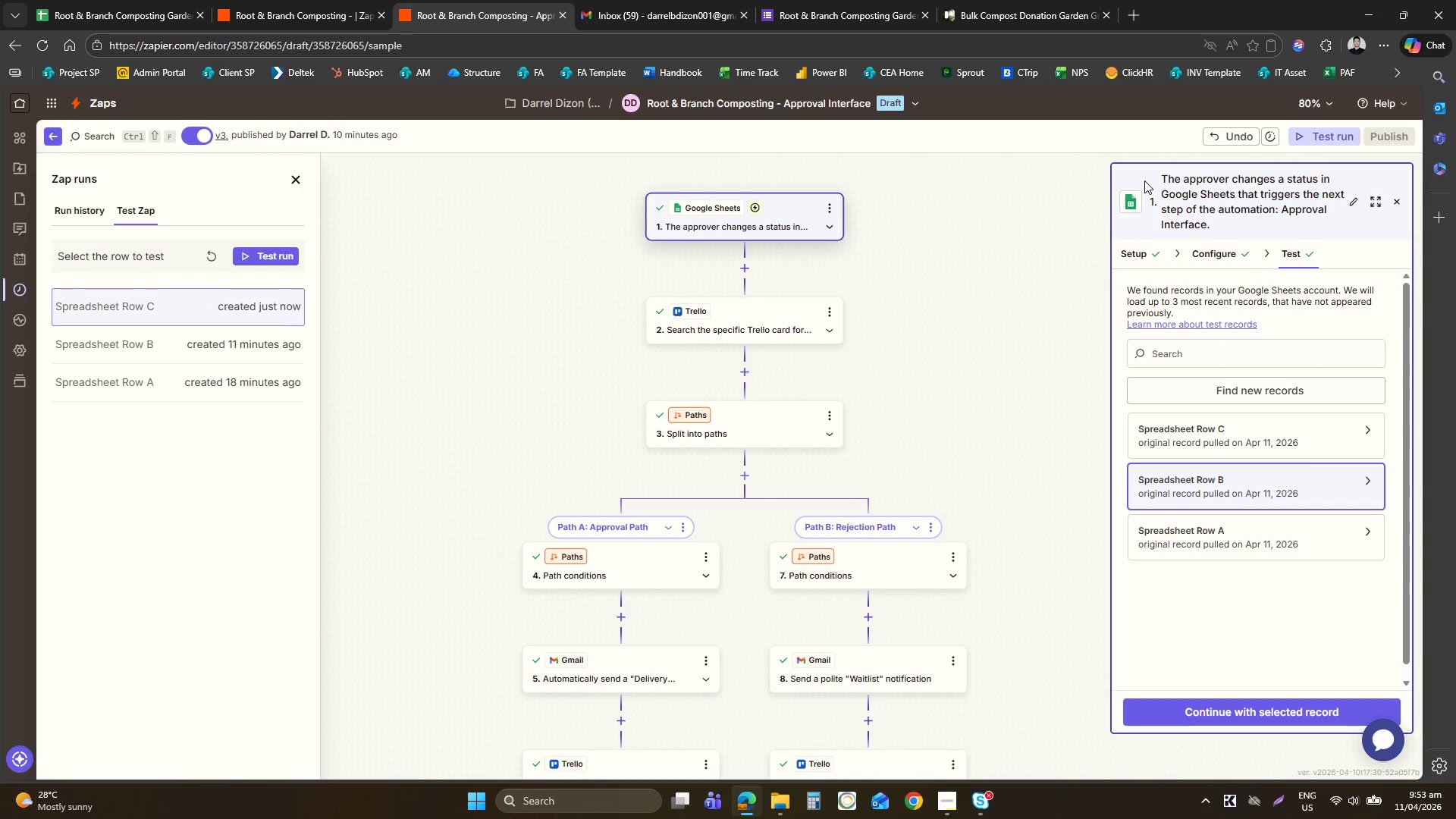 
left_click([91, 223])
 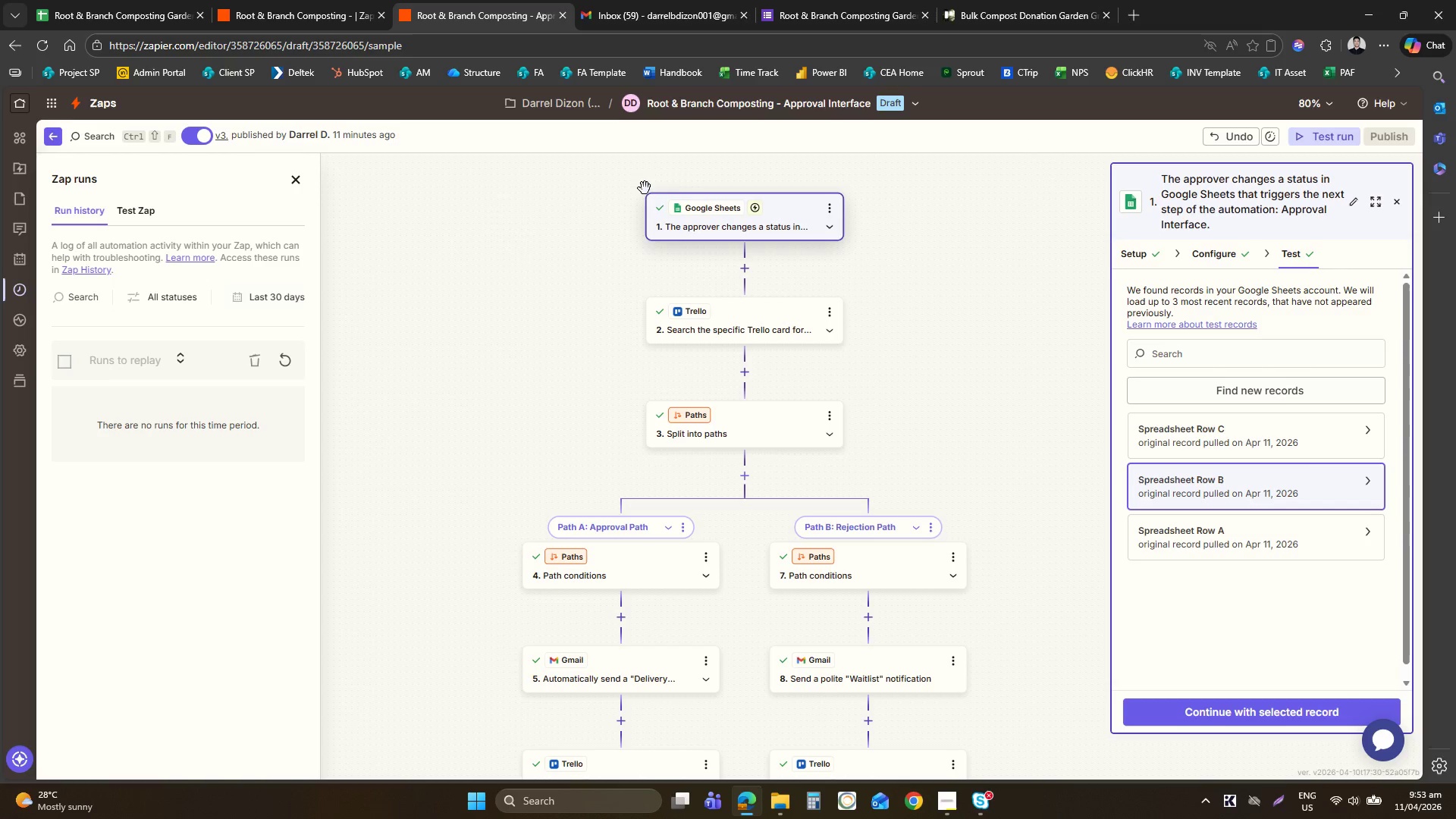 
left_click([331, 0])
 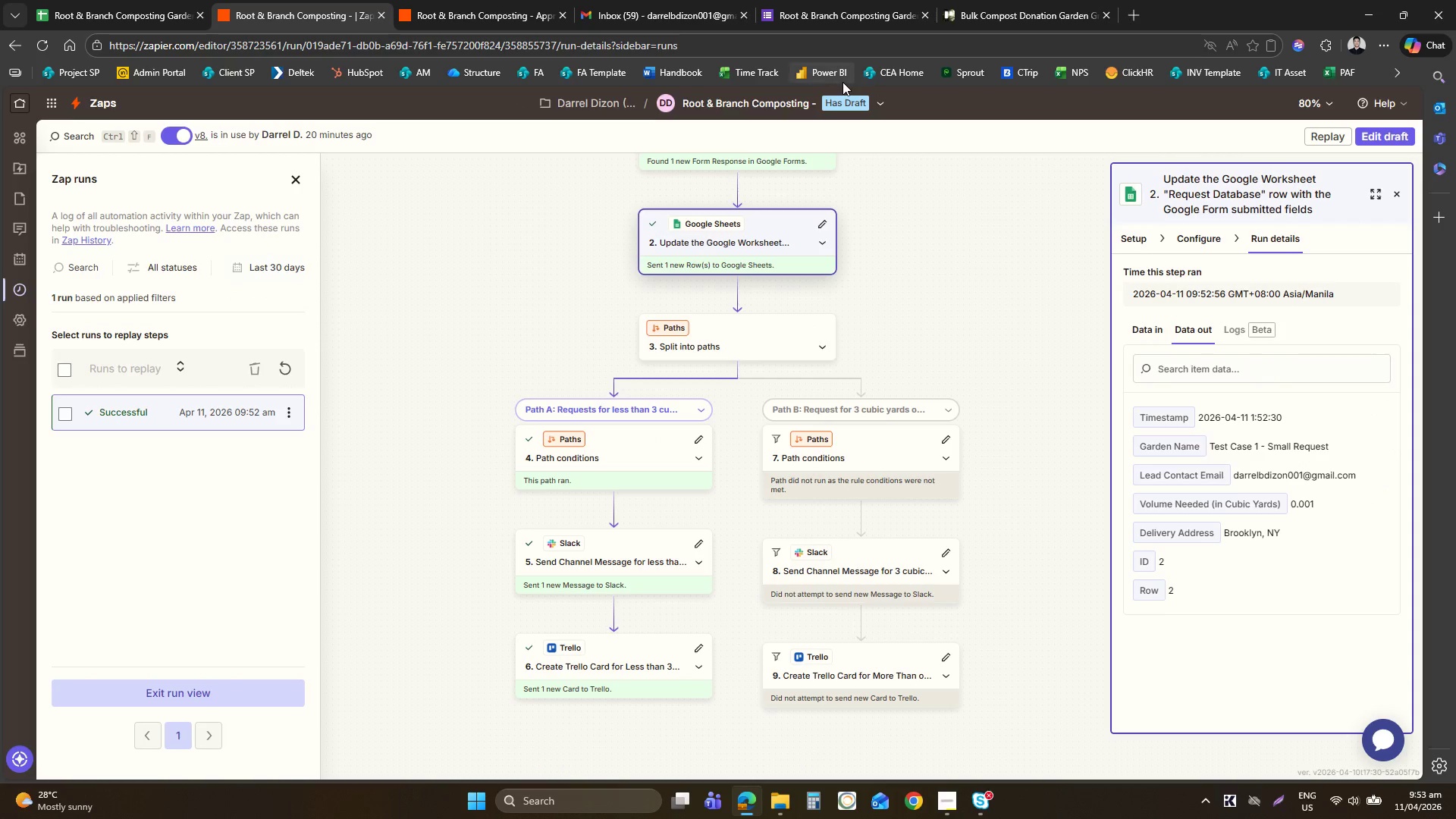 
left_click([791, 96])
 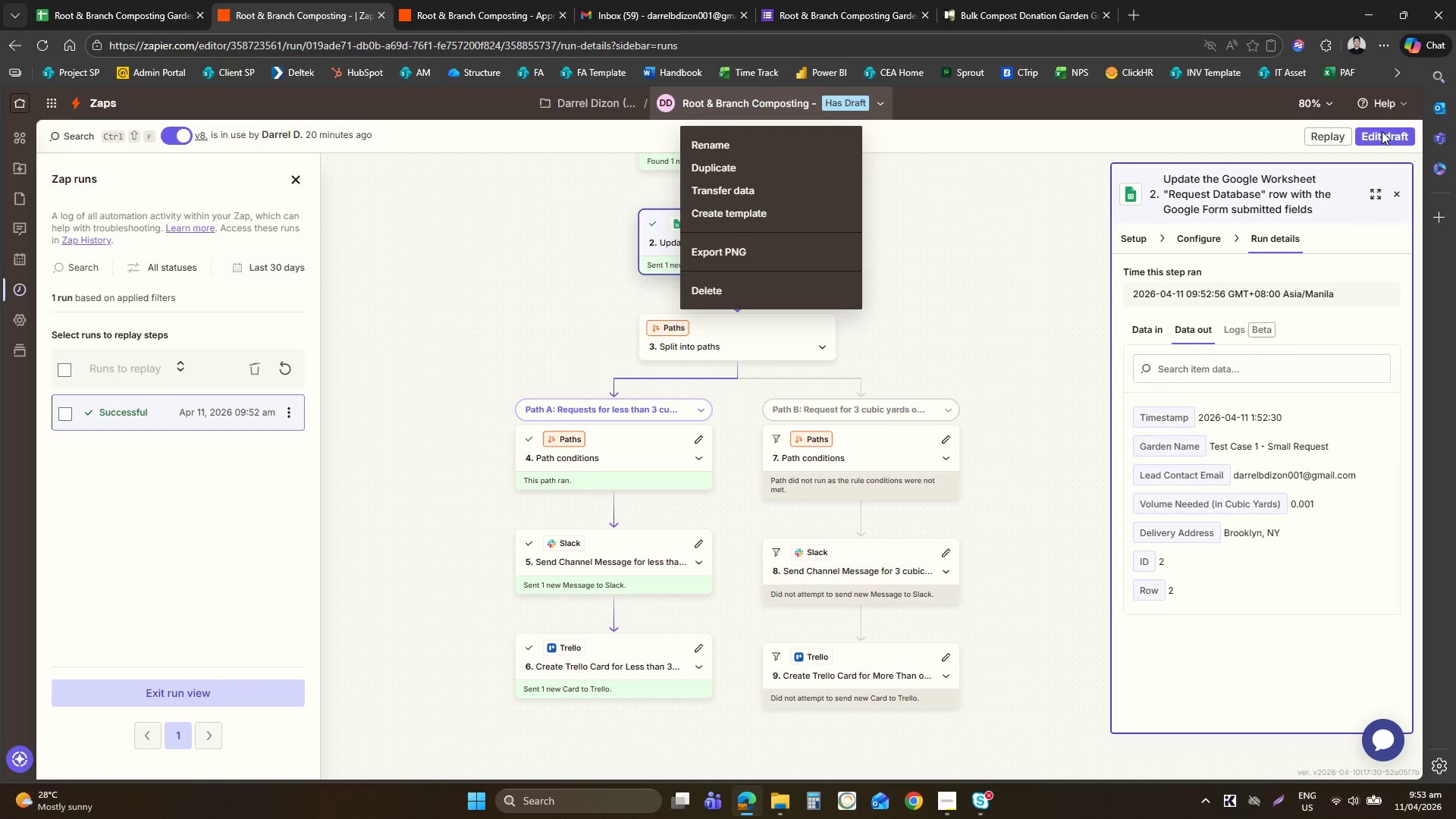 
left_click([548, 0])
 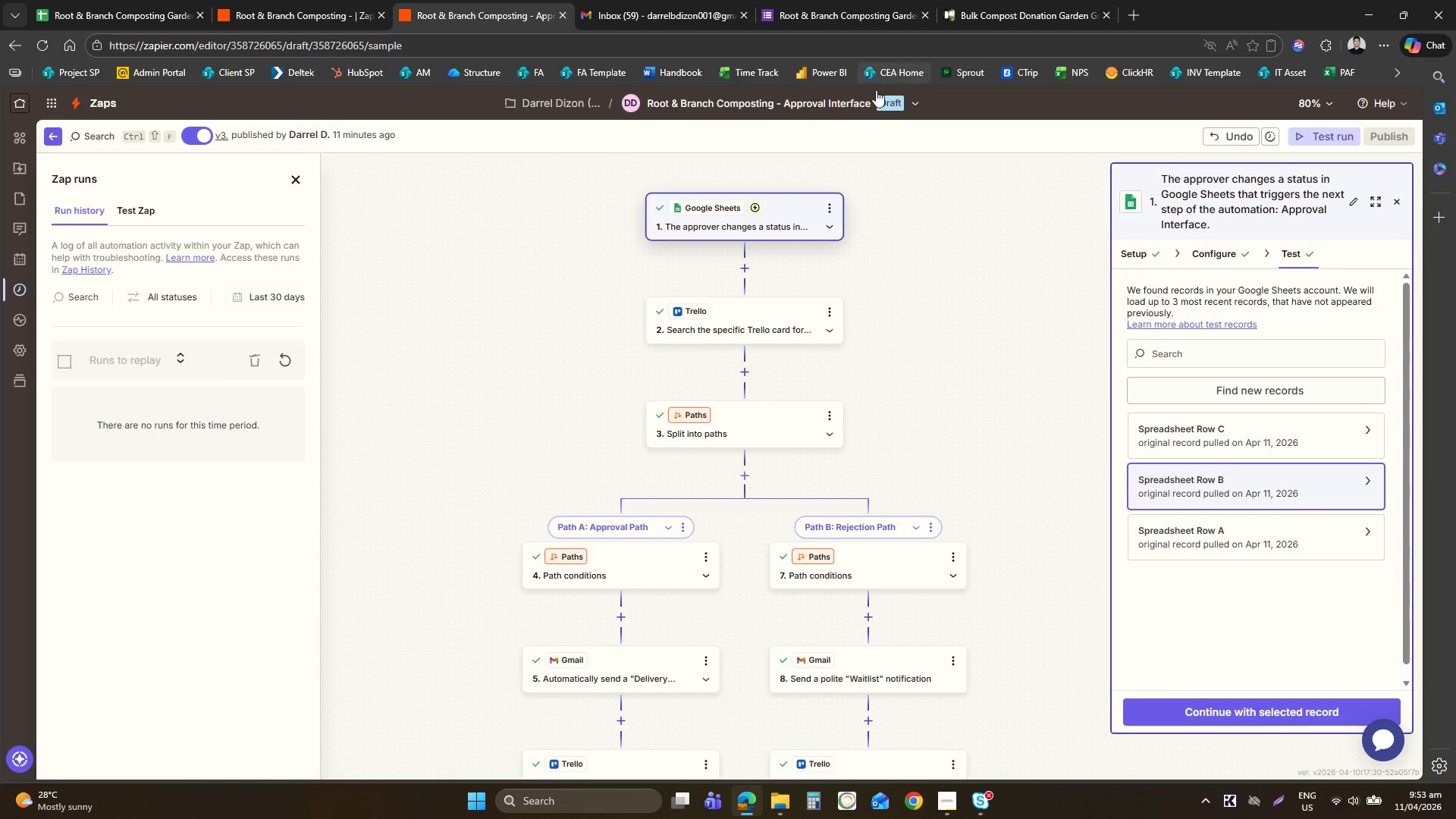 
left_click([863, 109])
 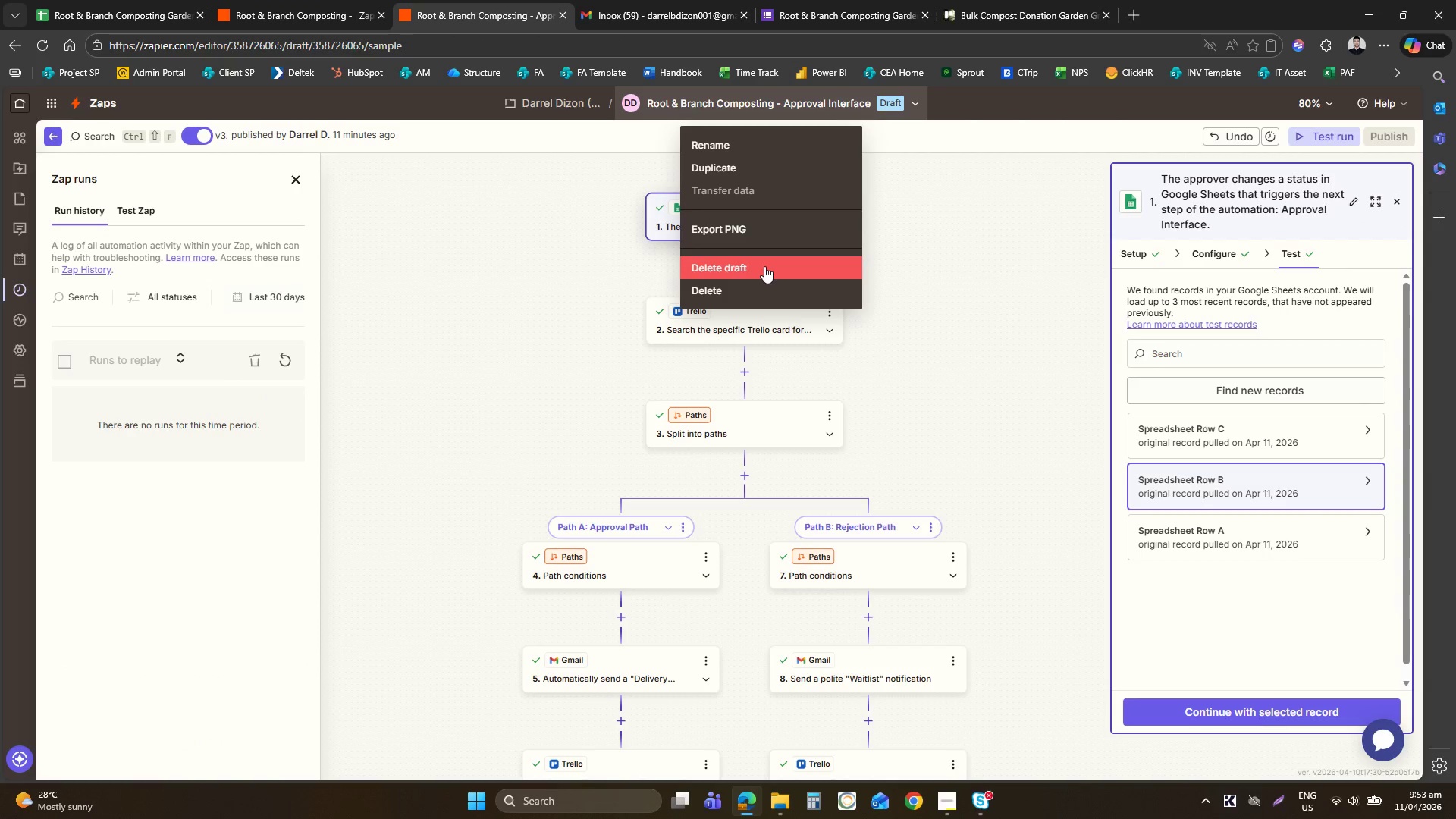 
left_click([764, 266])
 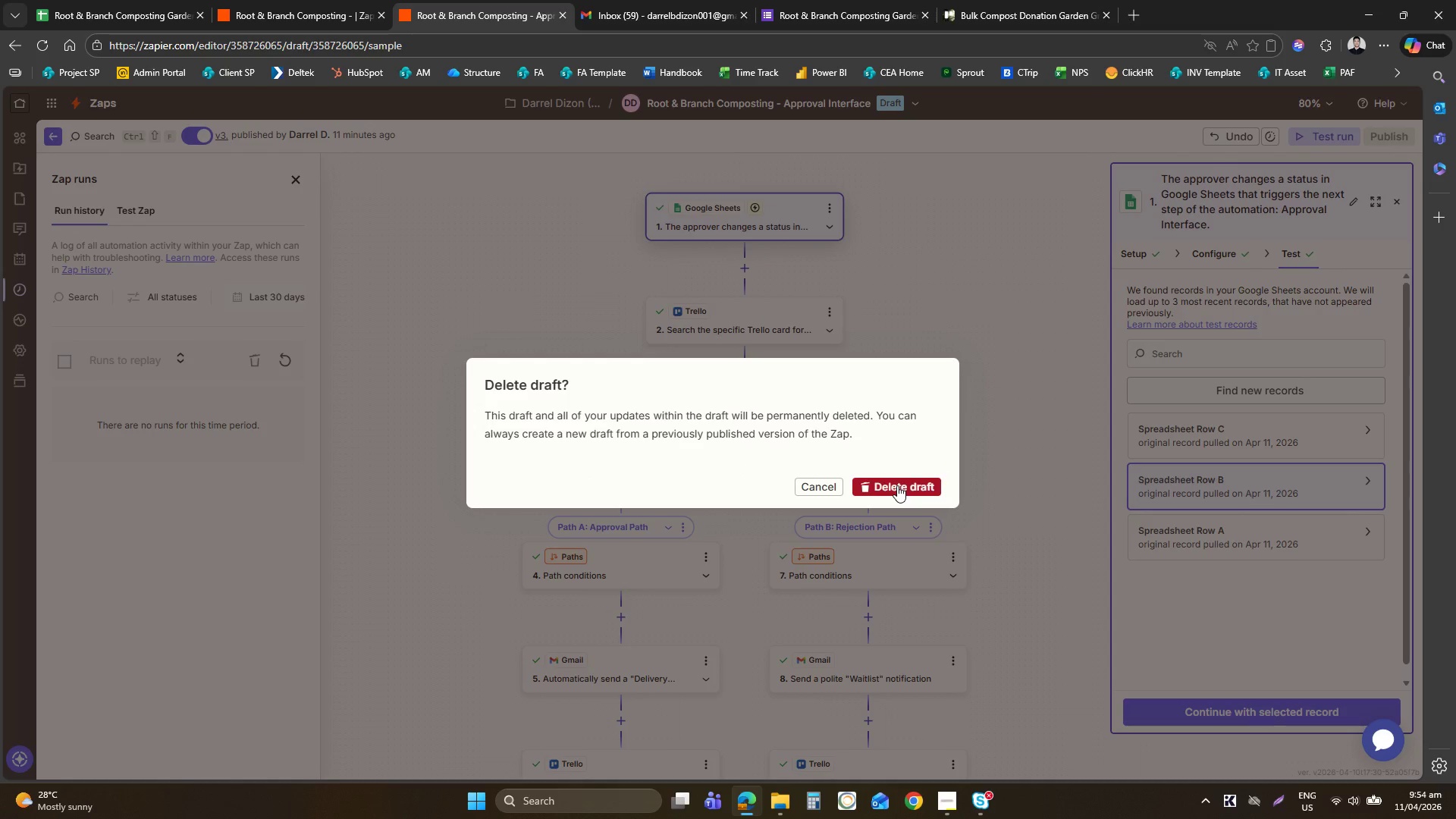 
left_click([897, 485])
 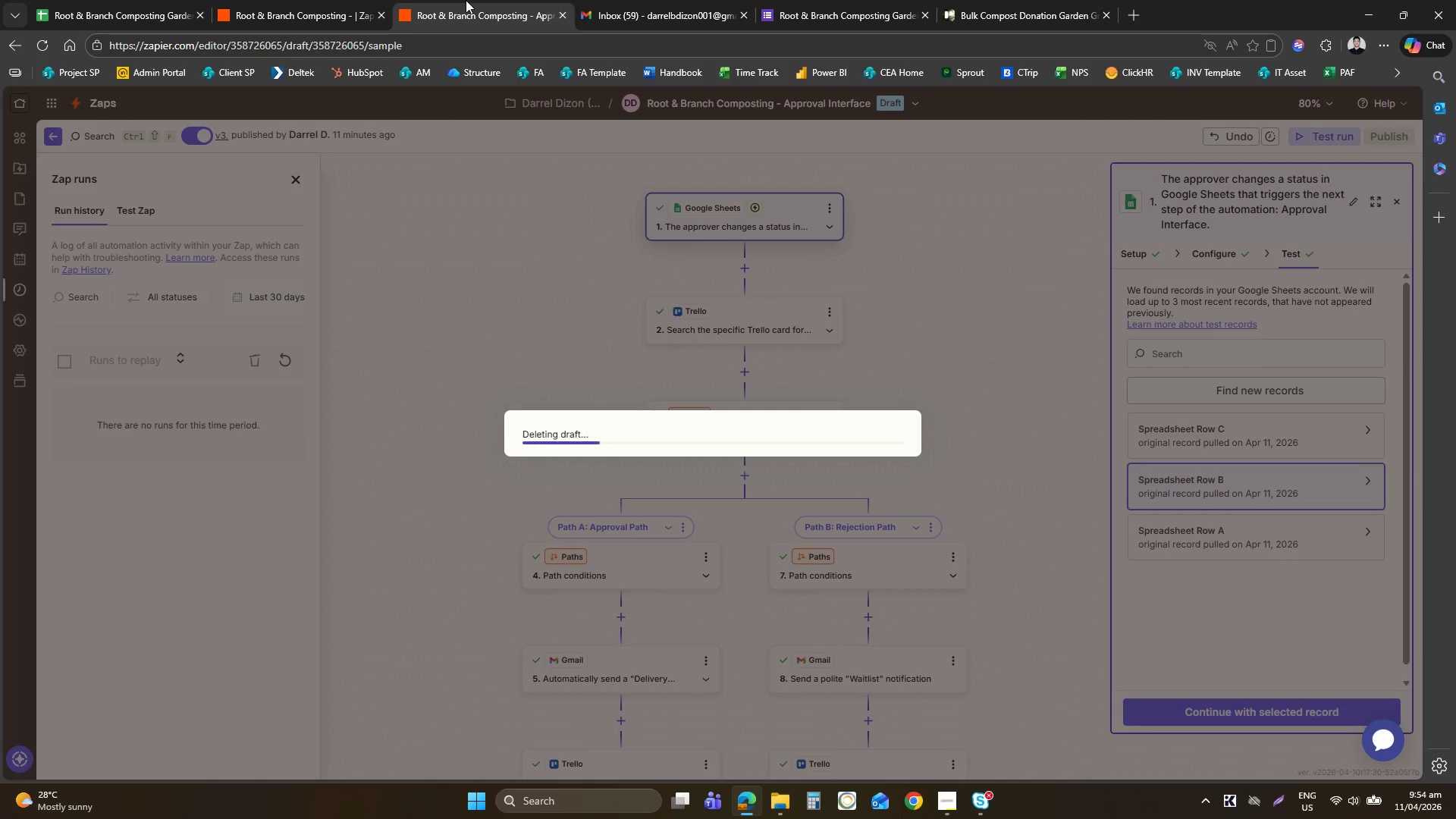 
left_click([328, 0])
 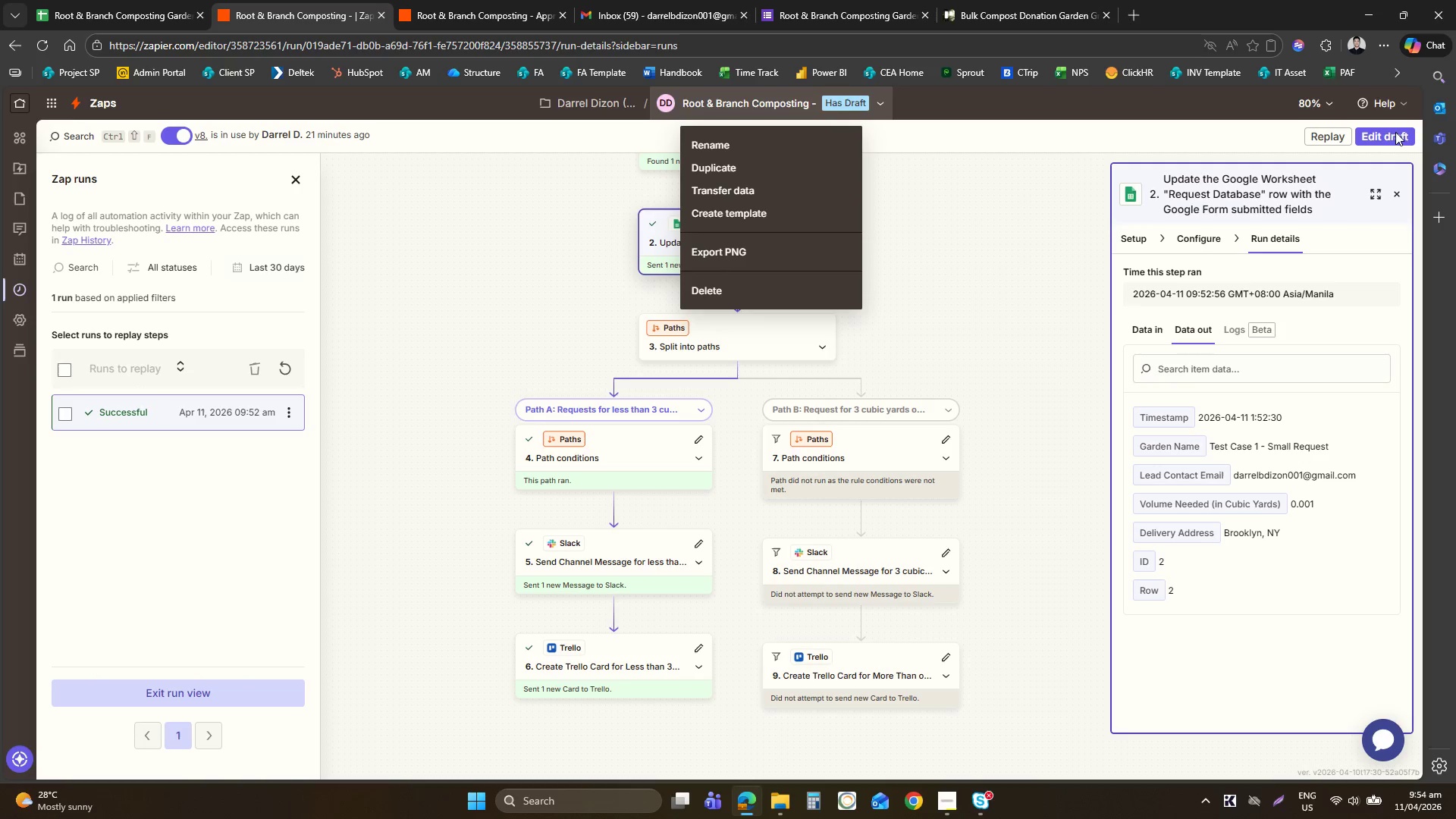 
double_click([1394, 133])
 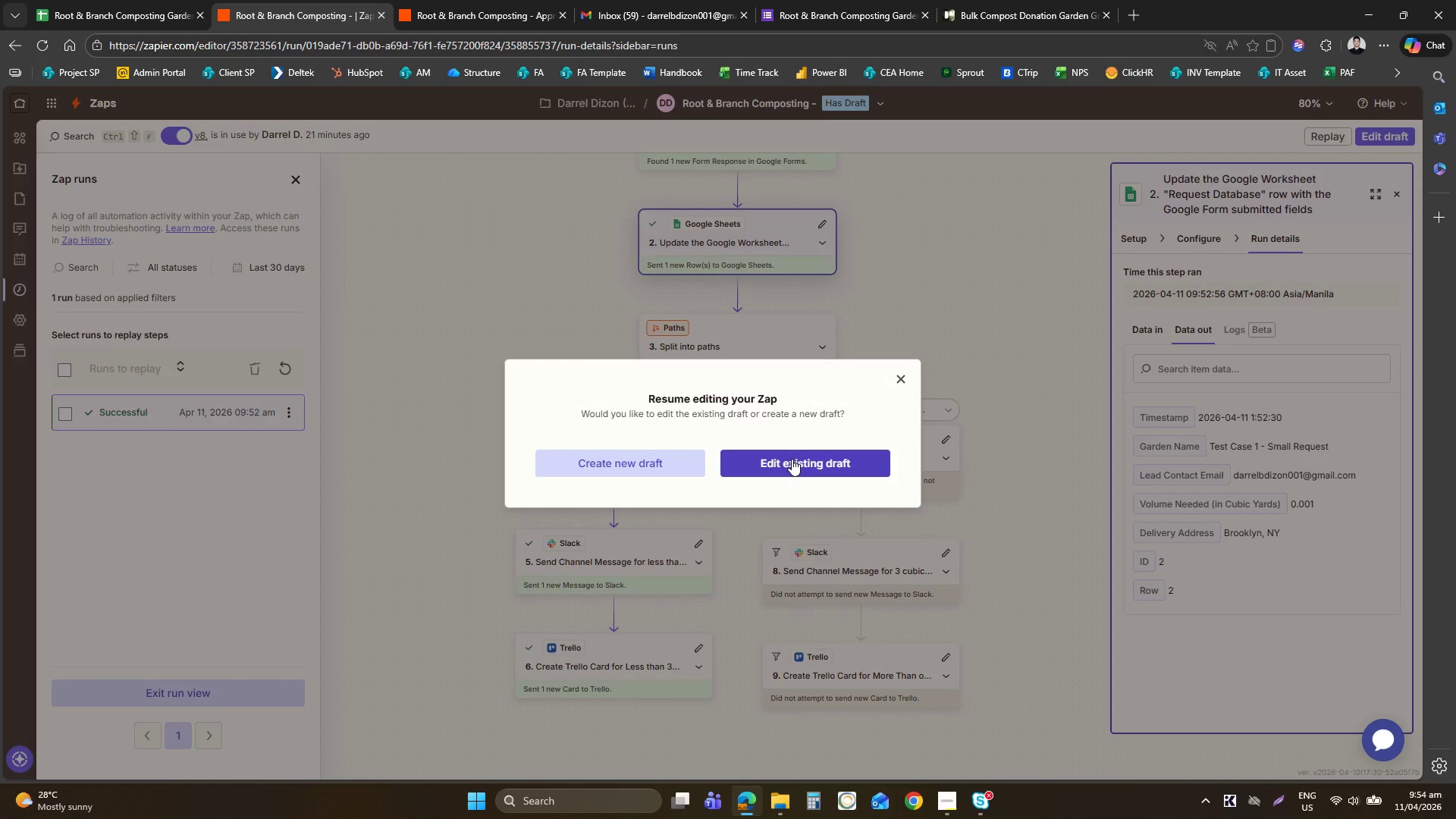 
left_click([791, 462])
 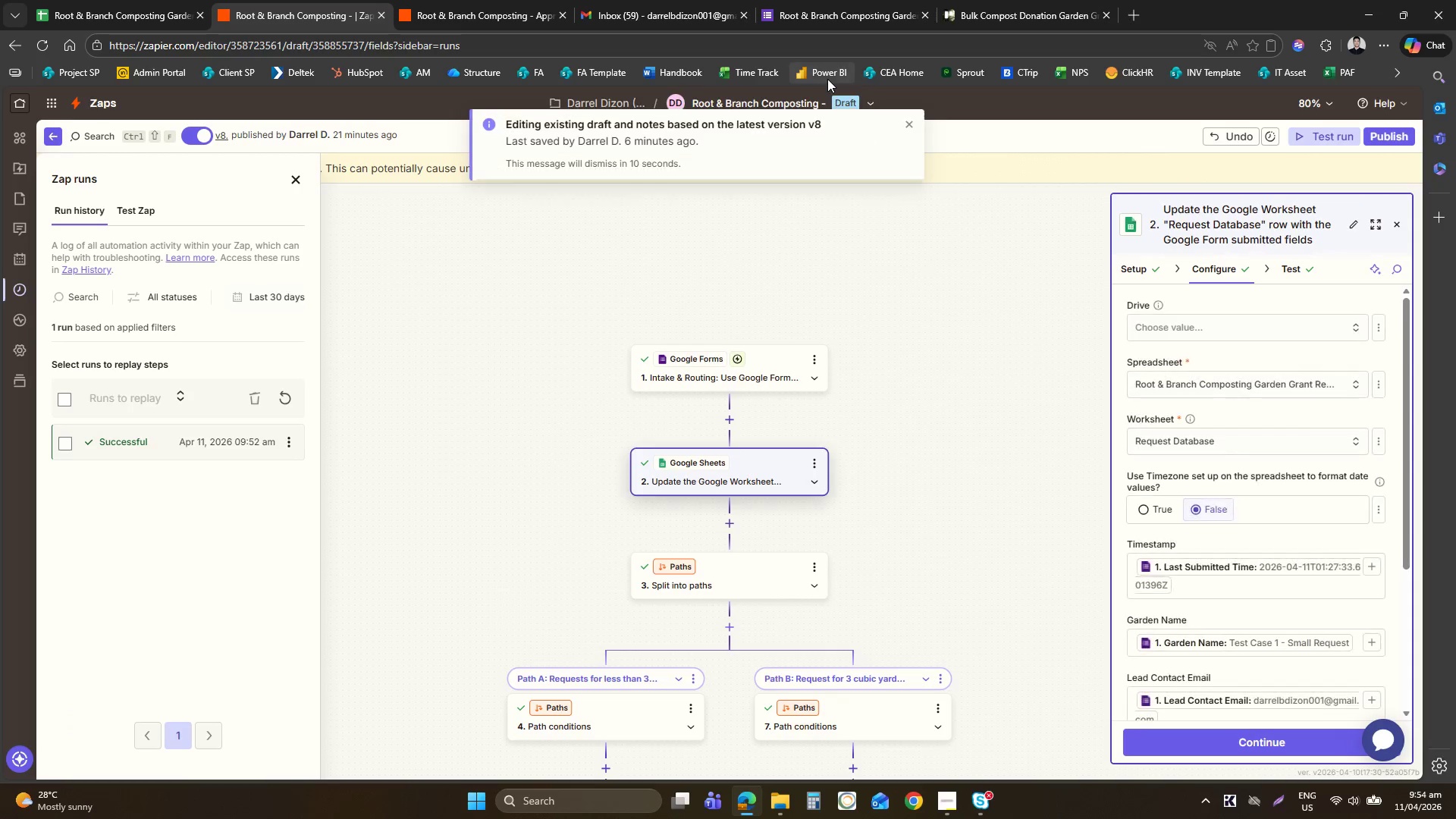 
left_click([805, 98])
 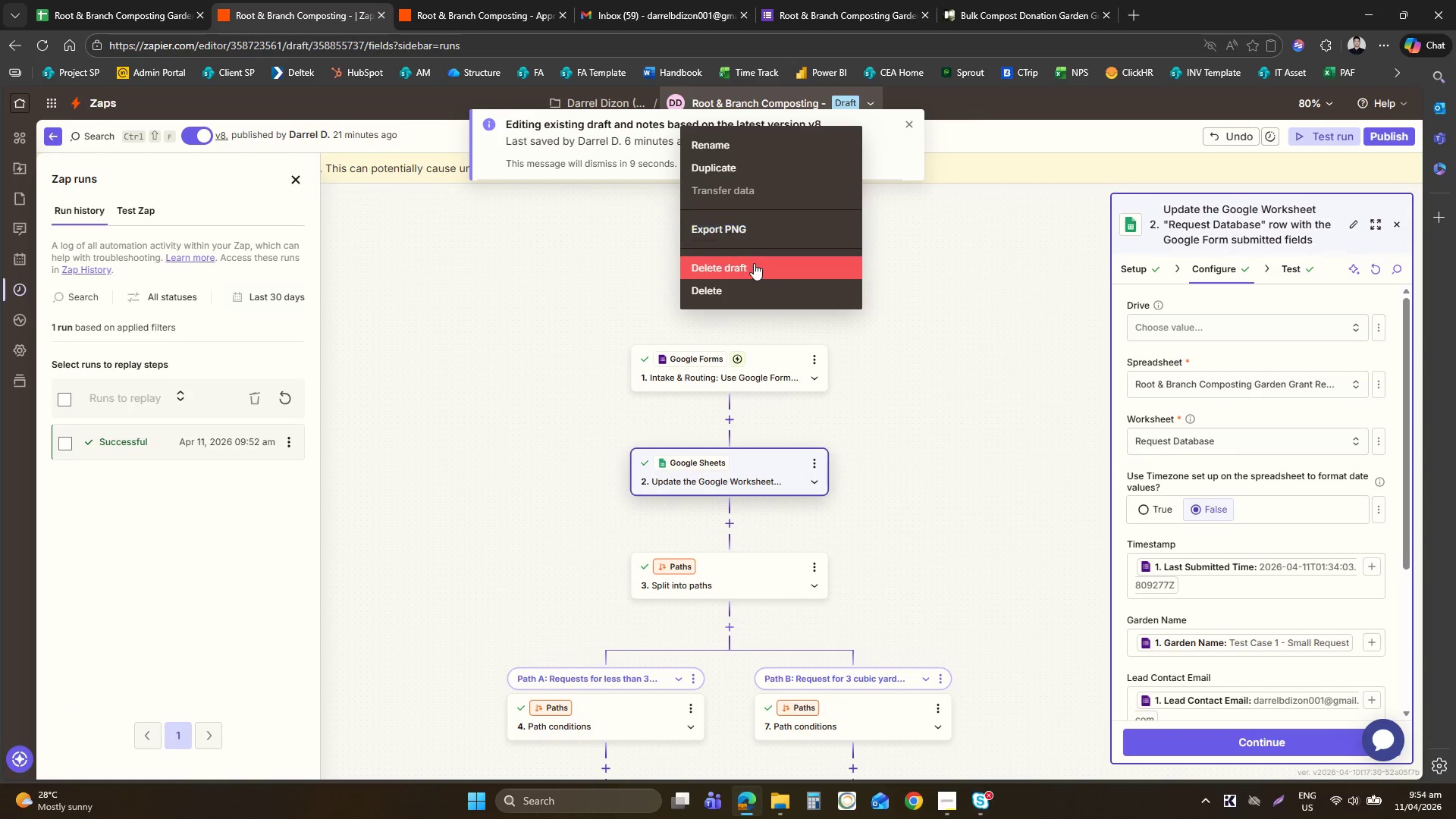 
left_click([755, 273])
 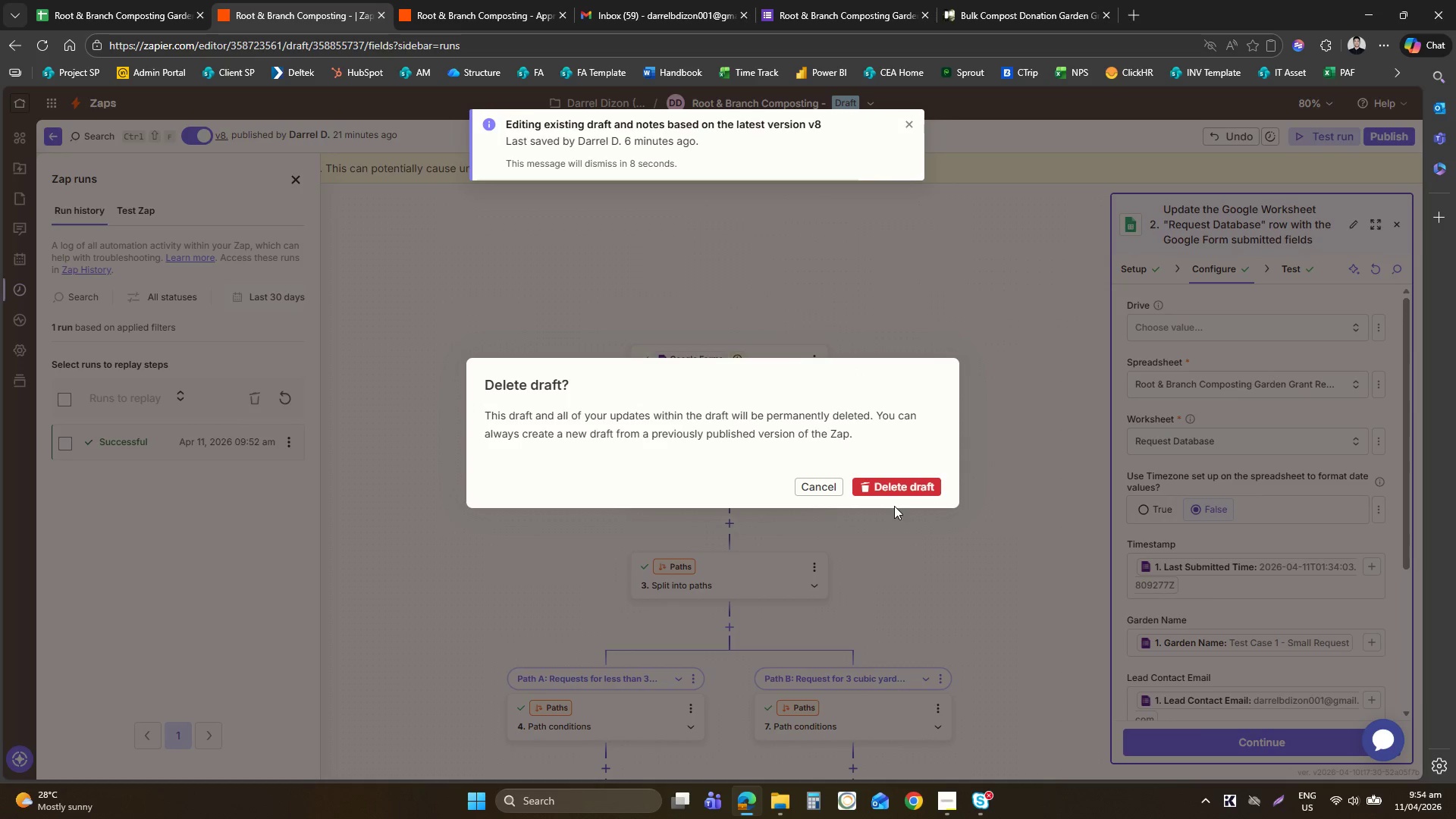 
left_click([901, 487])
 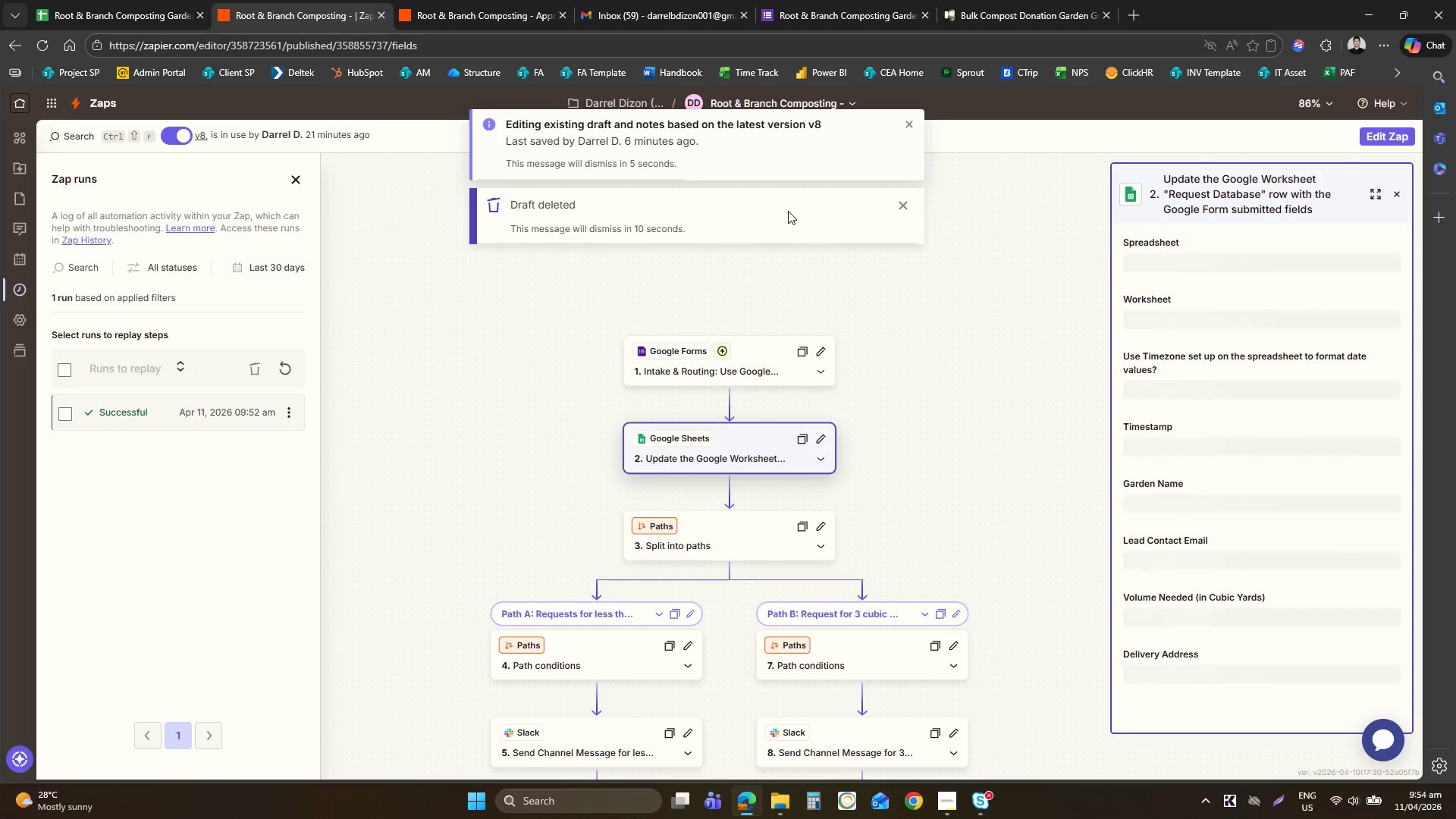 
left_click([526, 0])
 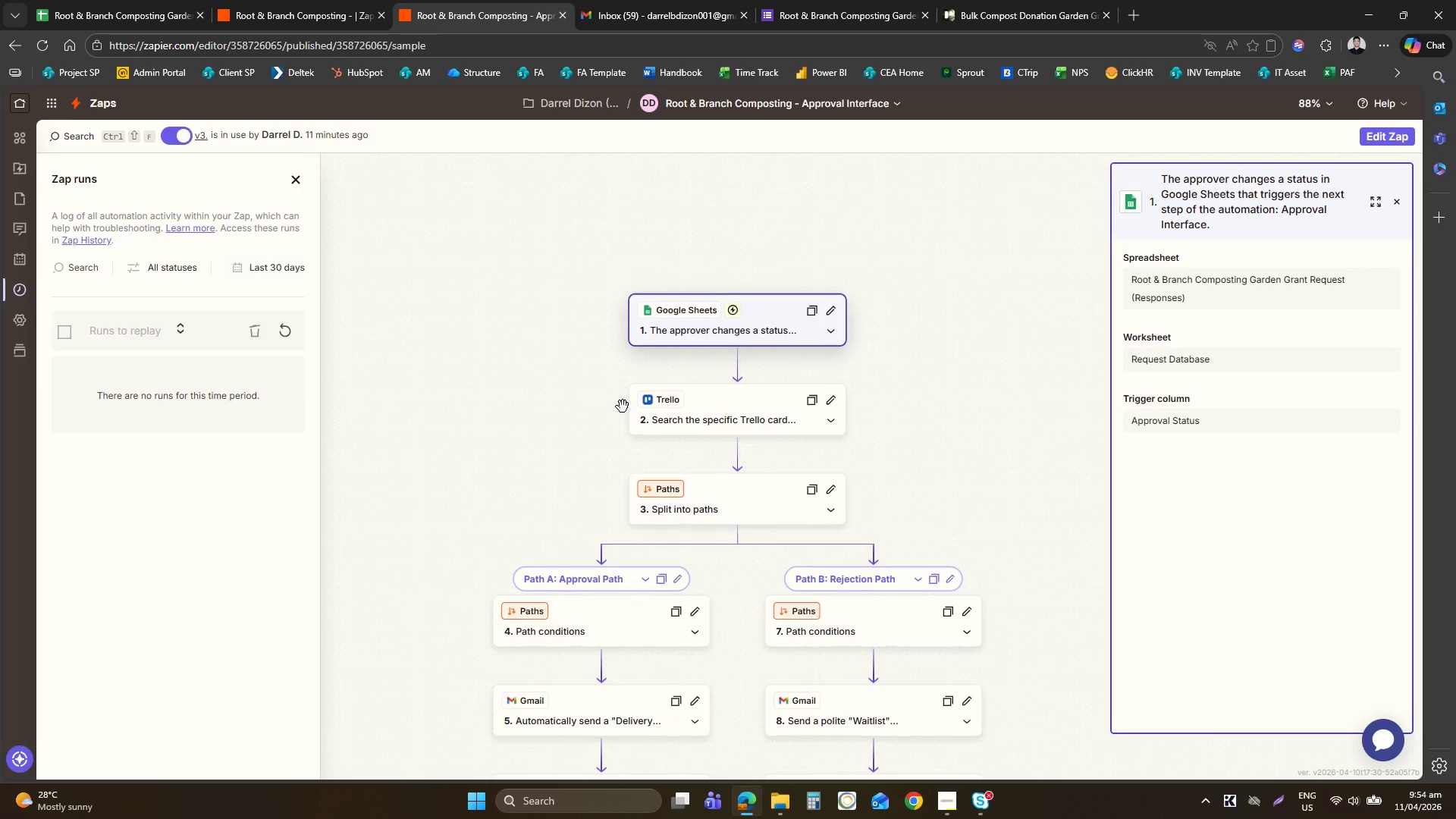 
left_click([227, 0])
 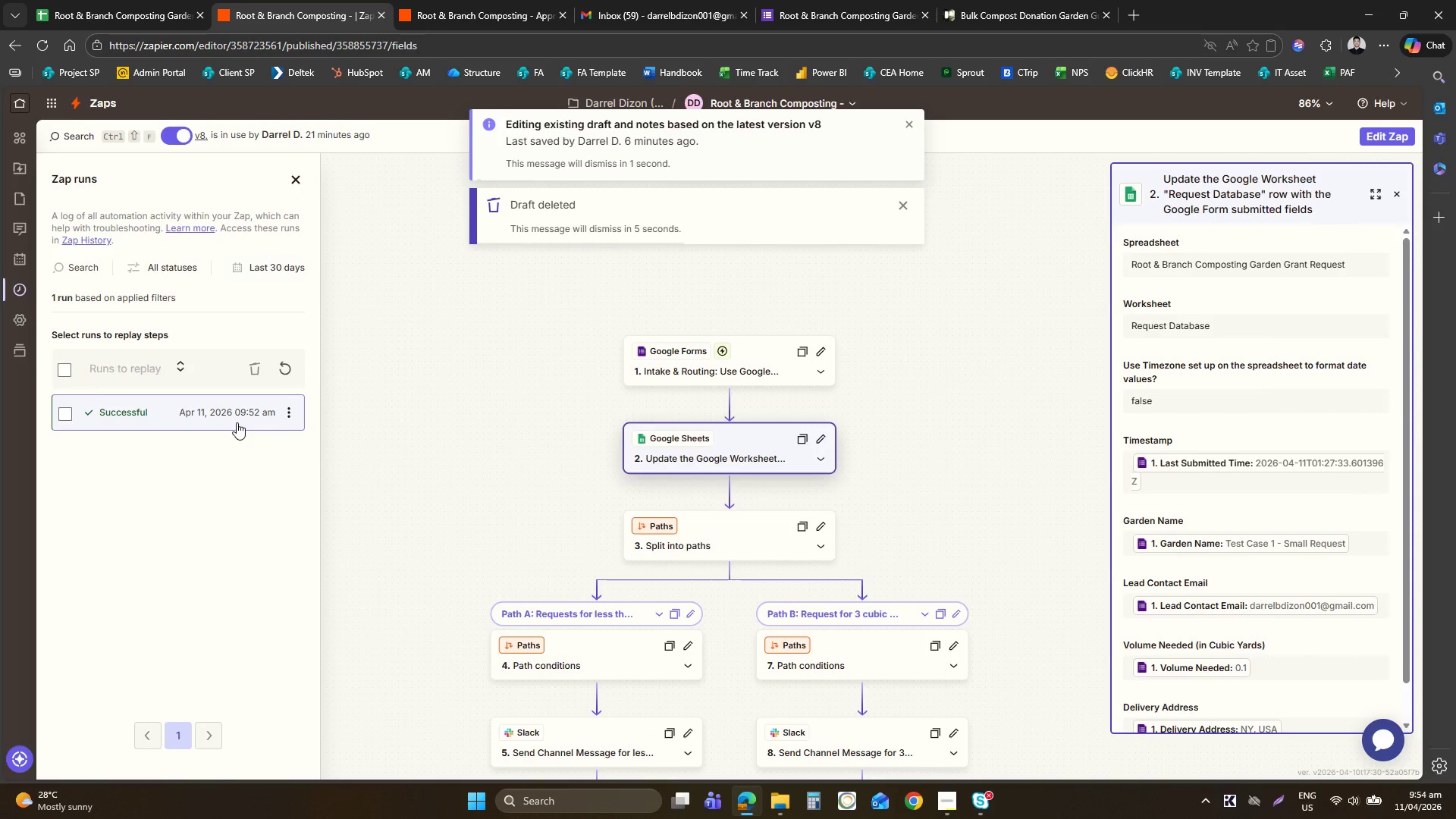 
left_click([438, 0])
 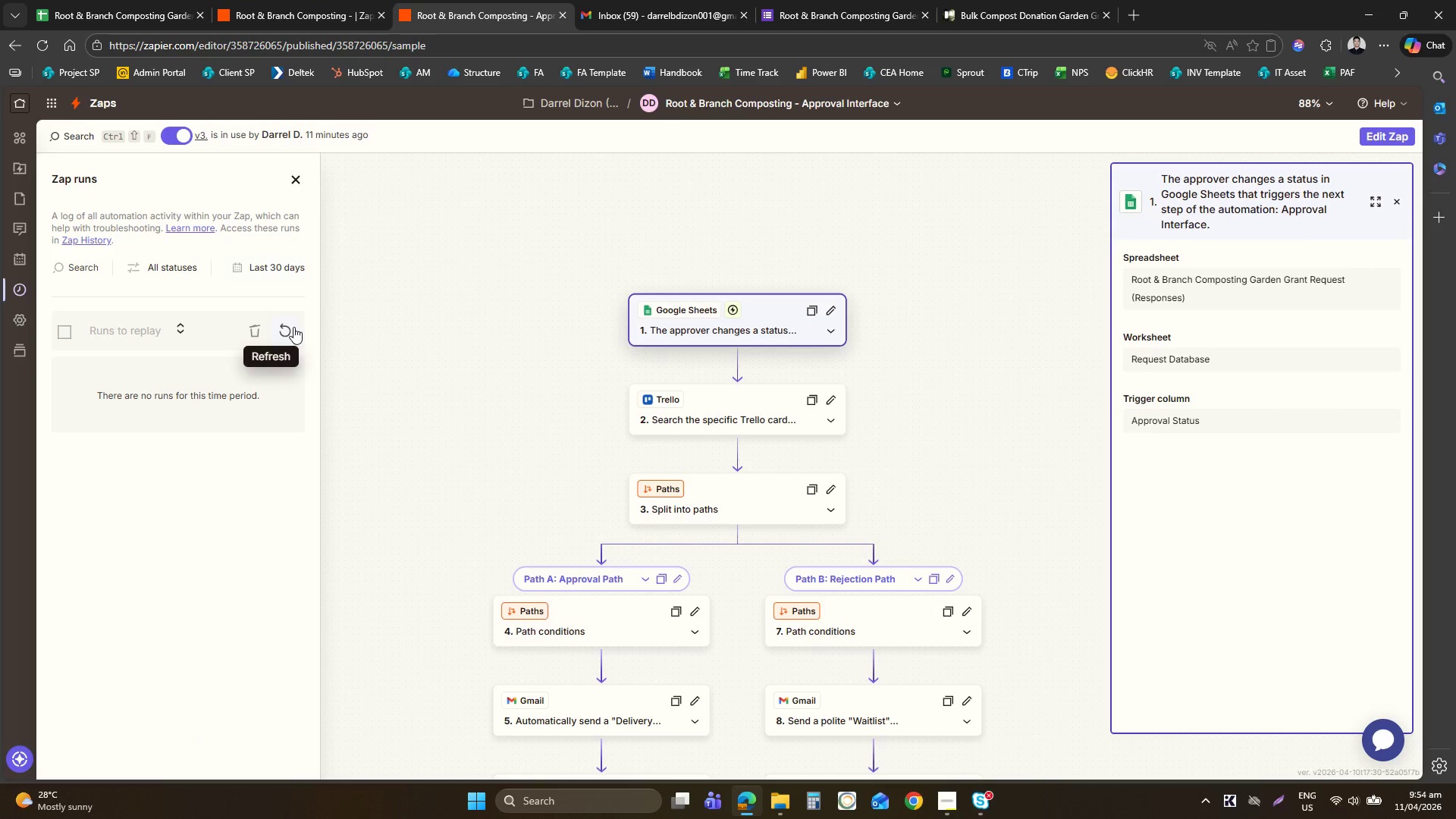 
left_click([293, 330])
 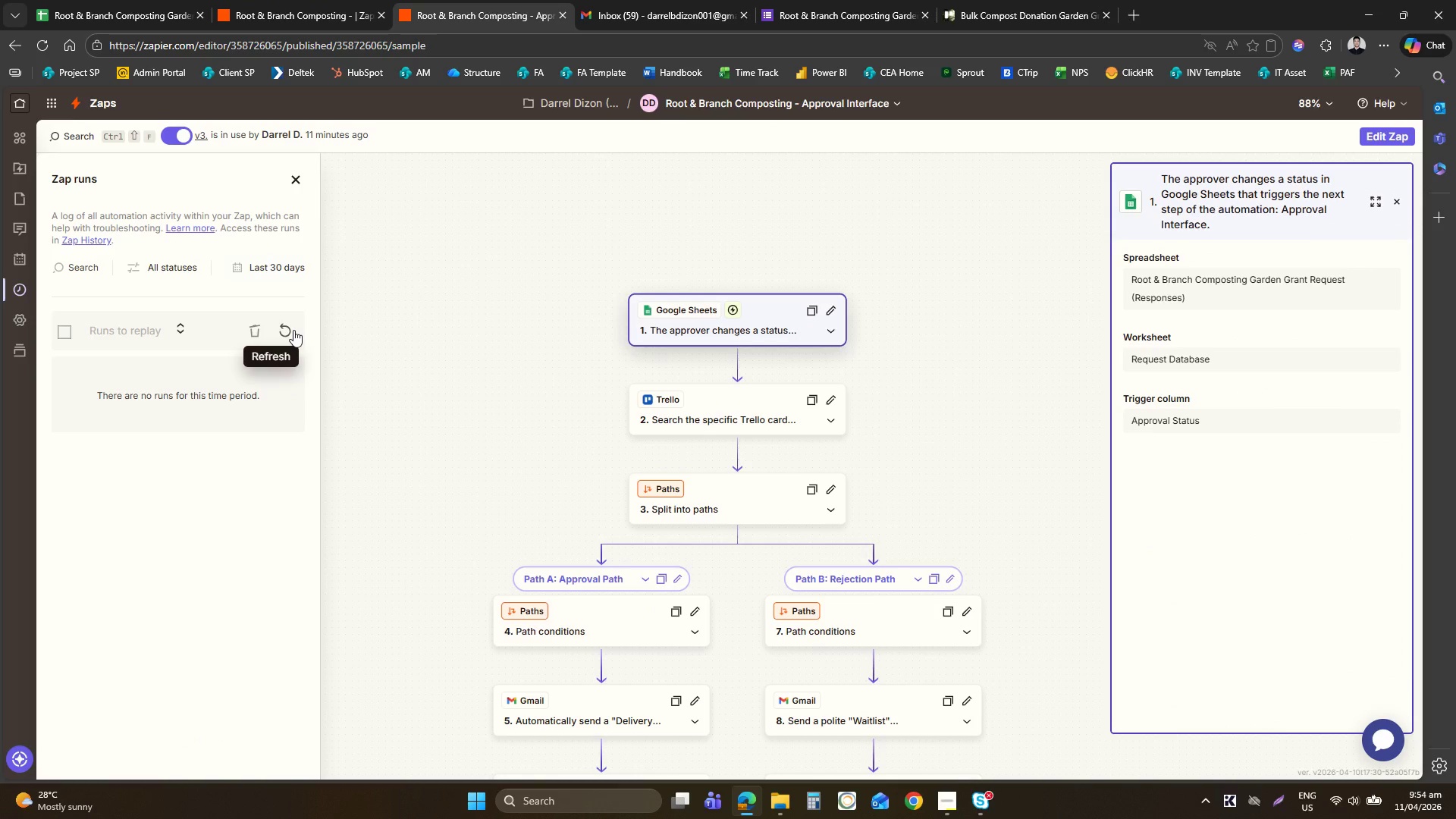 
left_click([293, 330])
 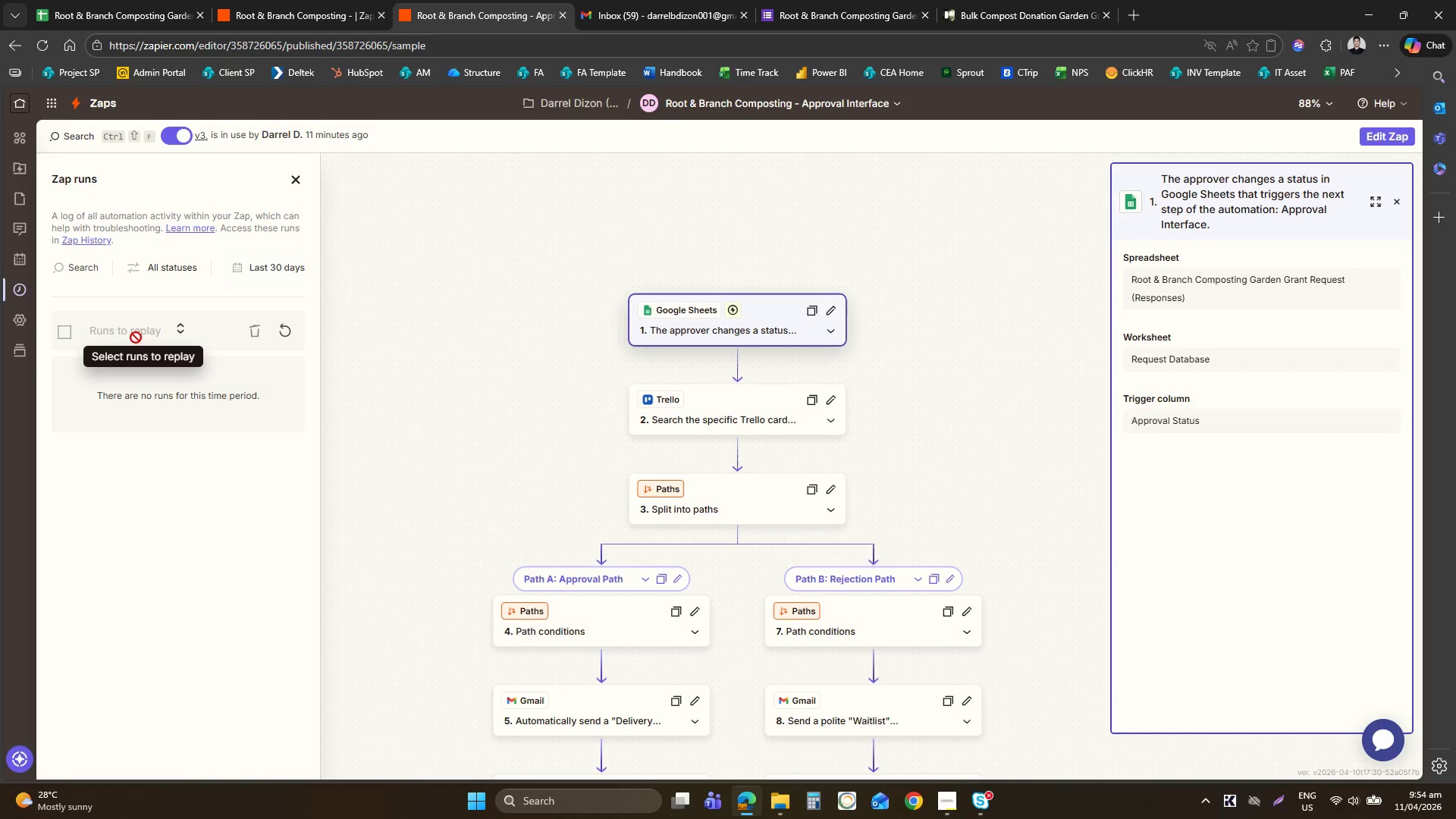 
wait(6.48)
 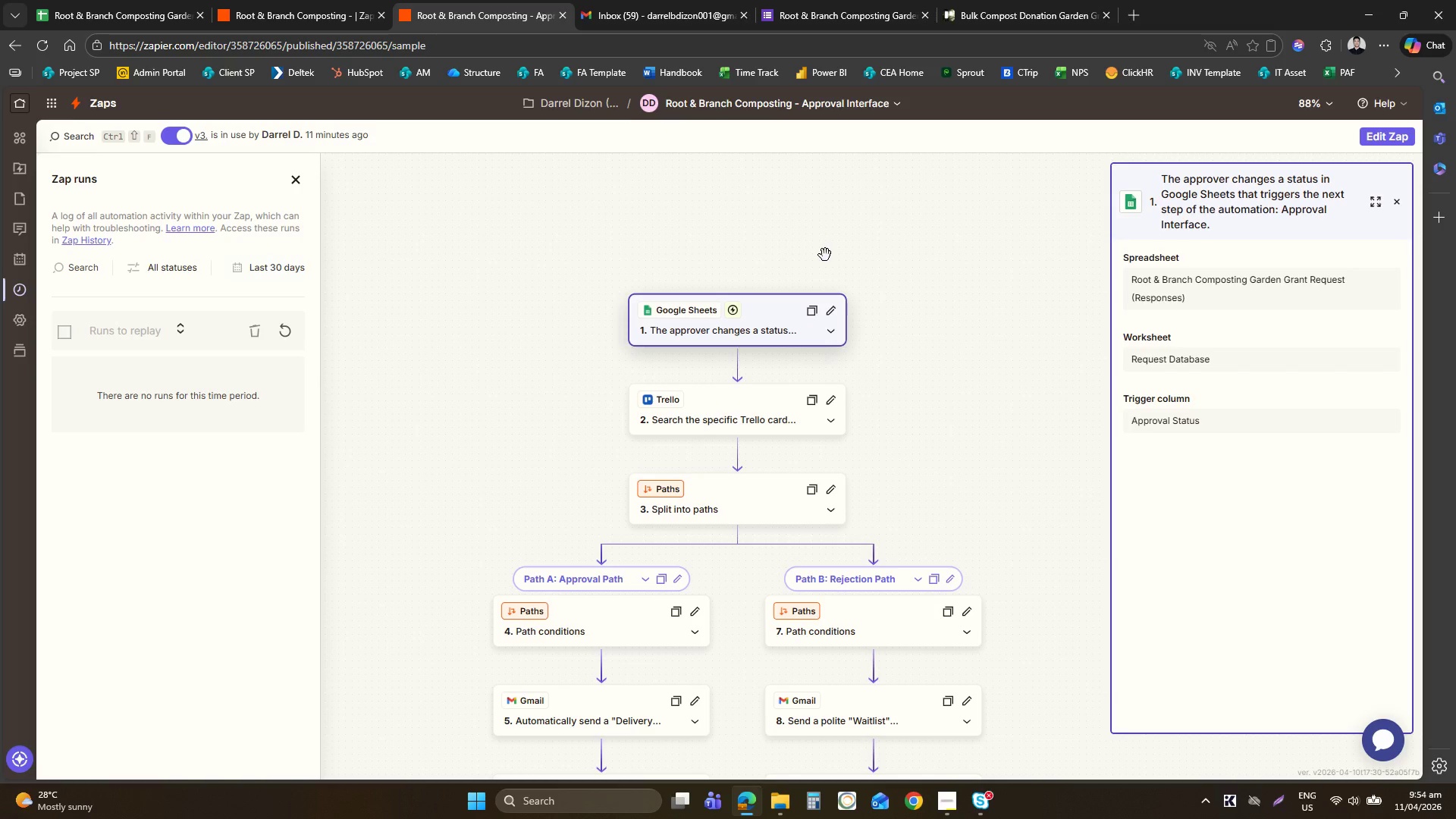 
left_click([280, 326])
 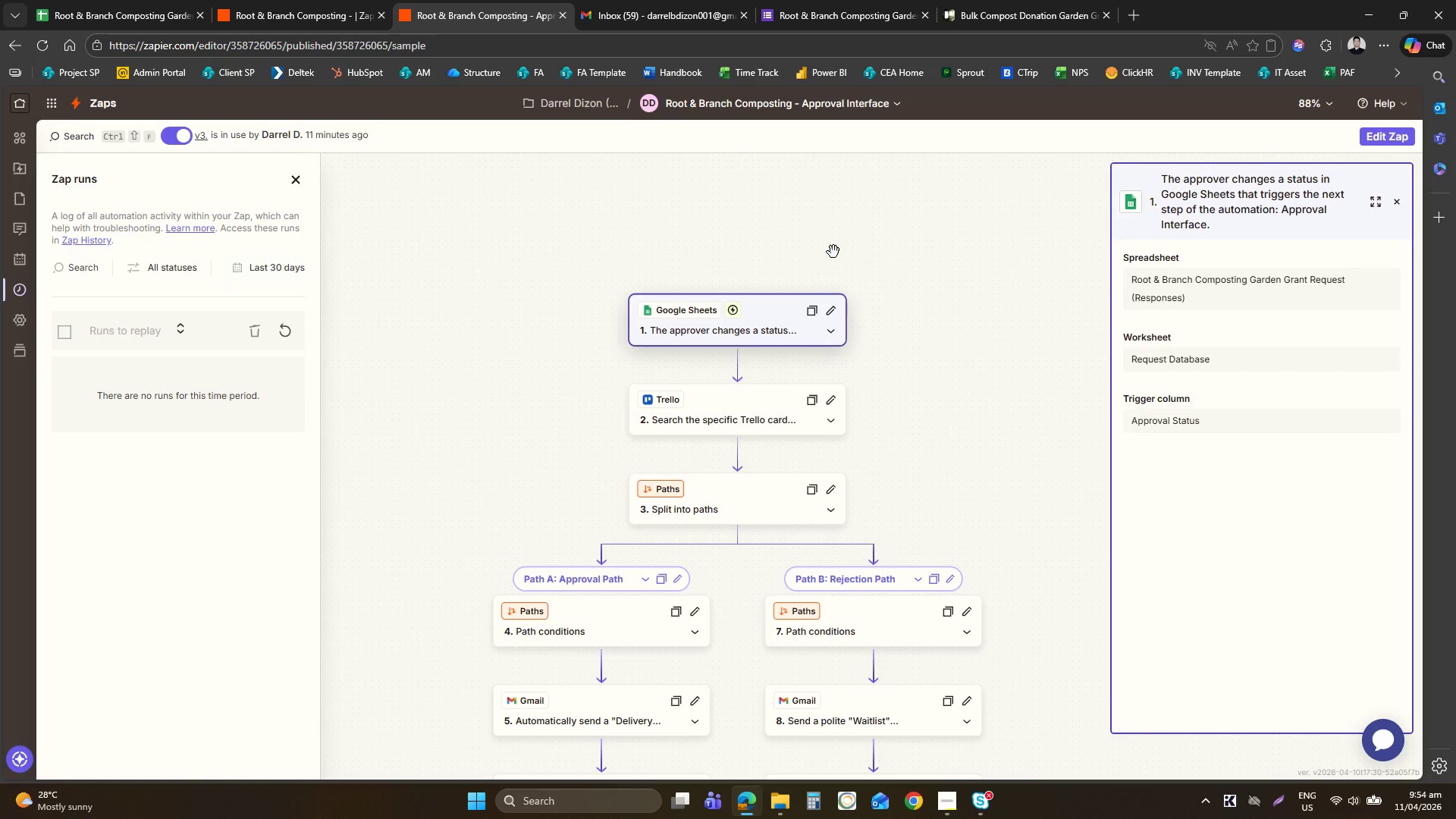 
left_click([793, 310])
 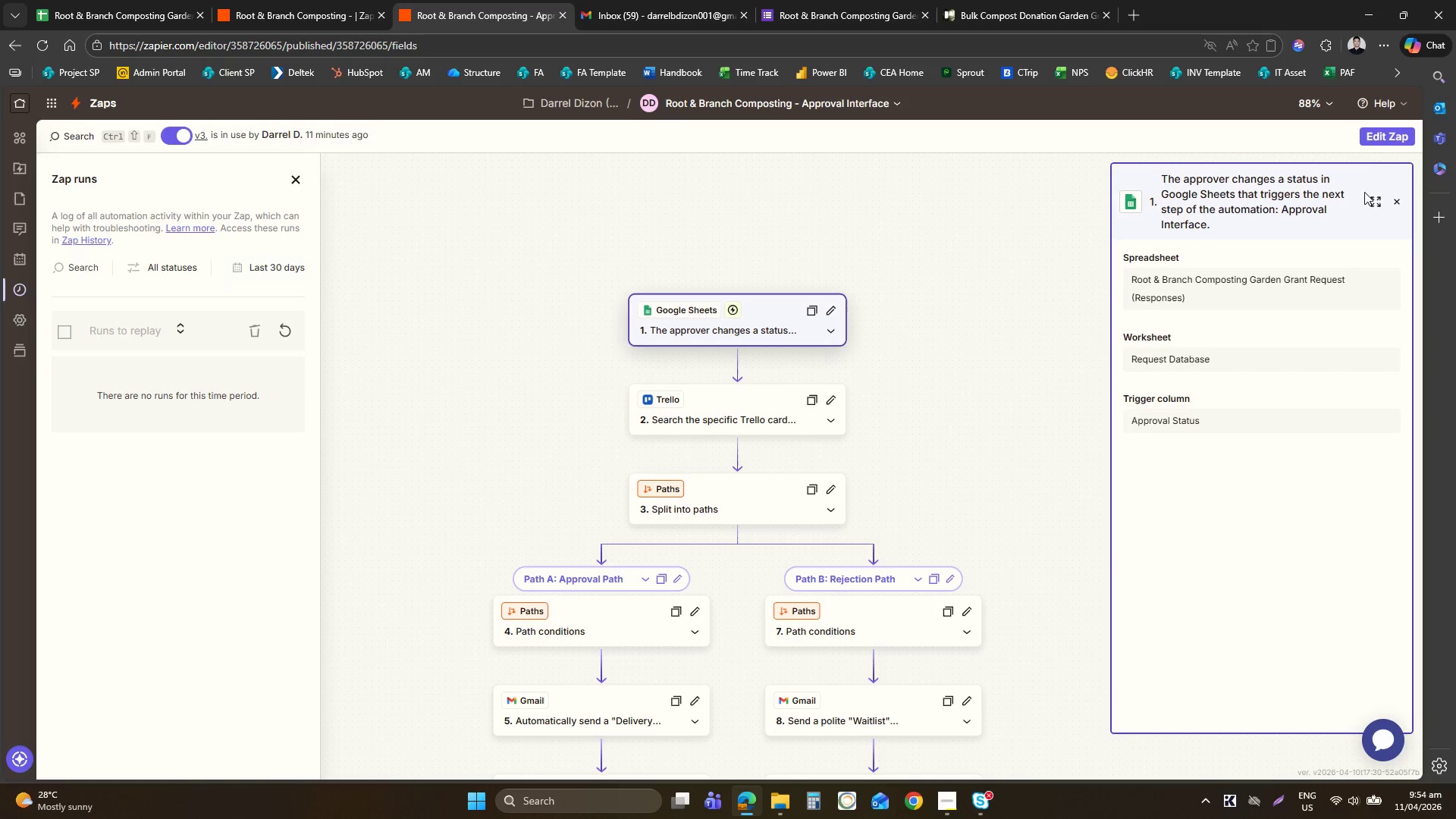 
left_click([1371, 141])
 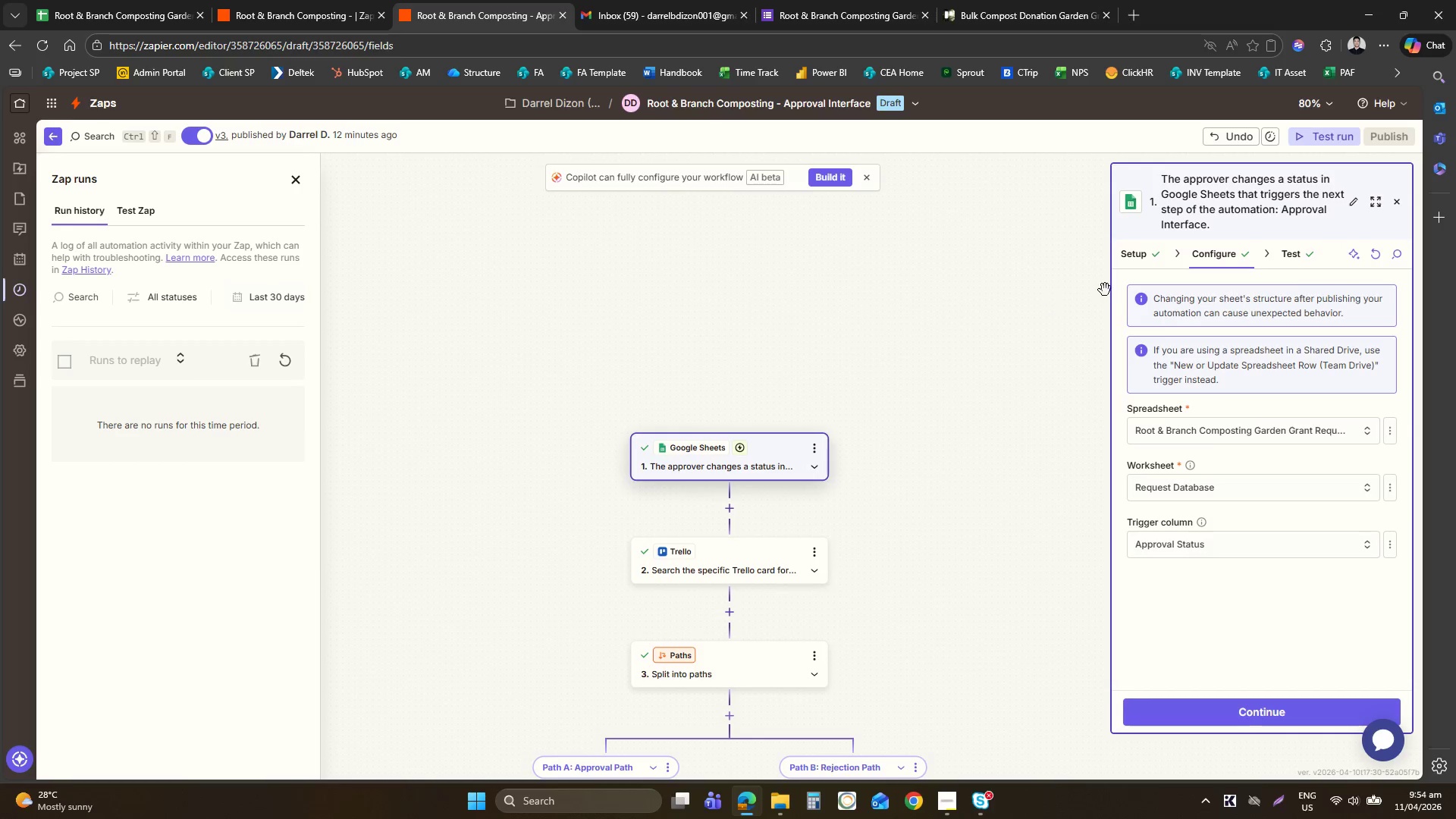 
left_click([1299, 260])
 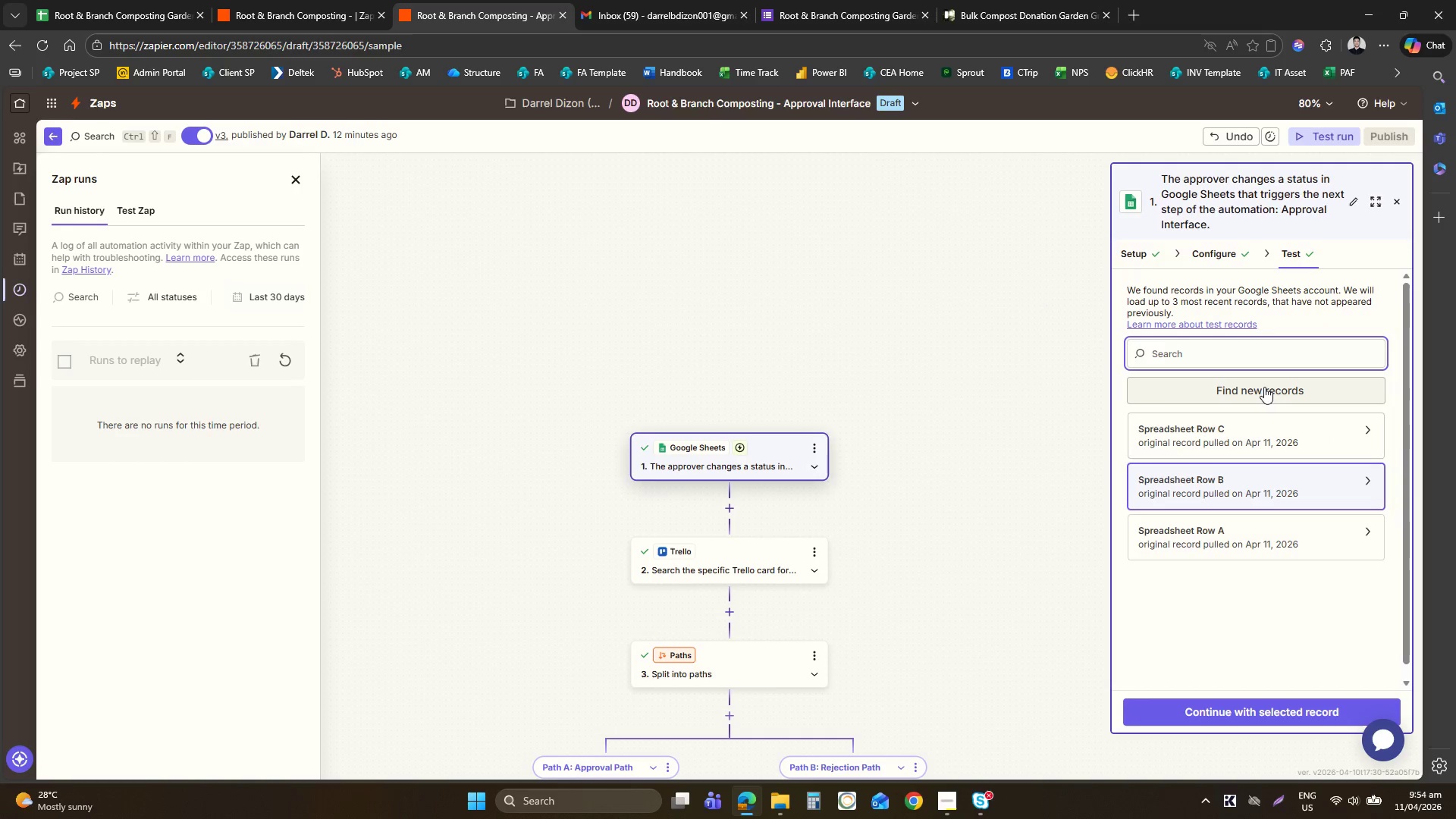 
left_click([1239, 428])
 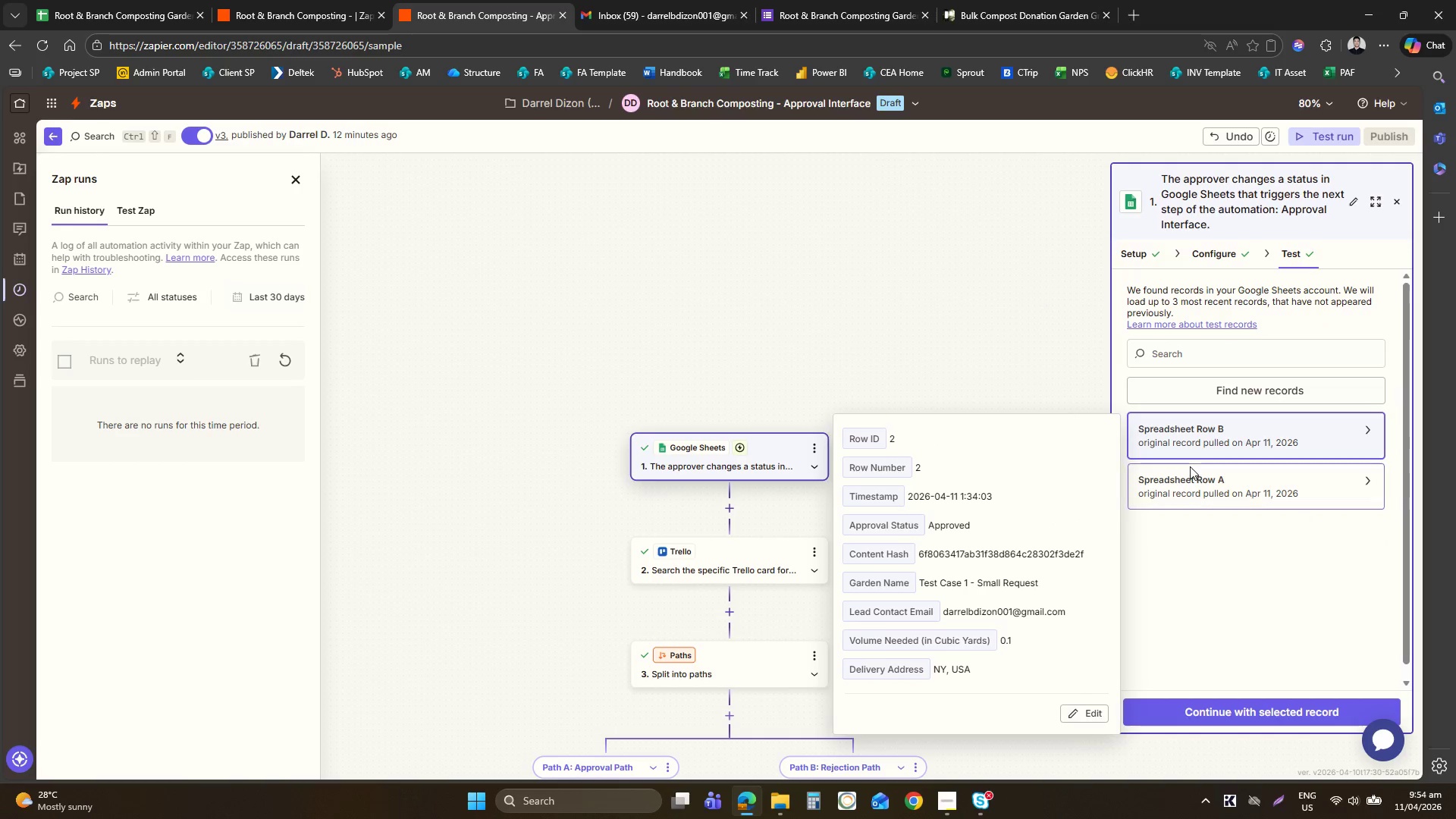 
left_click([1284, 392])
 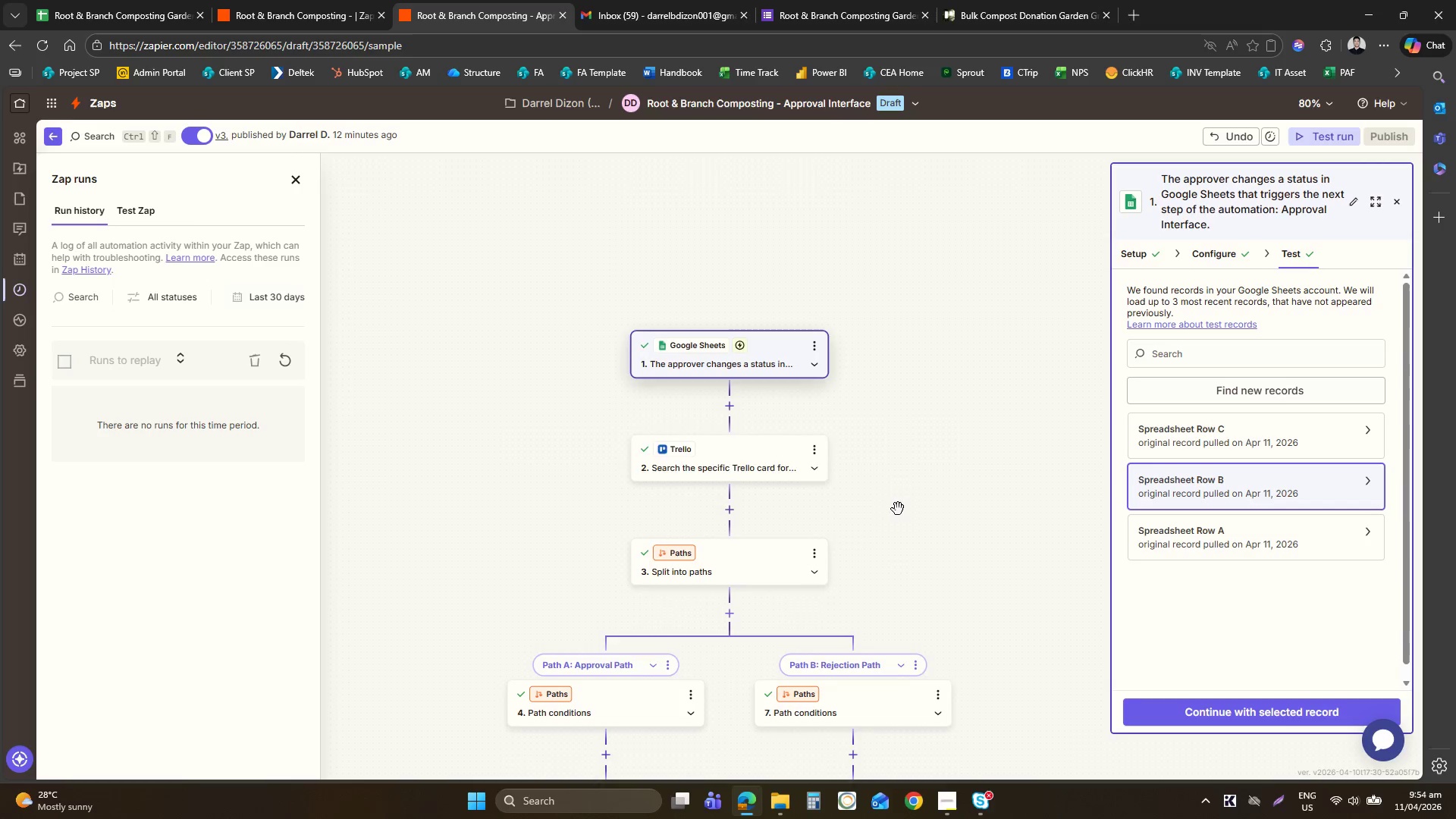 
left_click([1238, 425])
 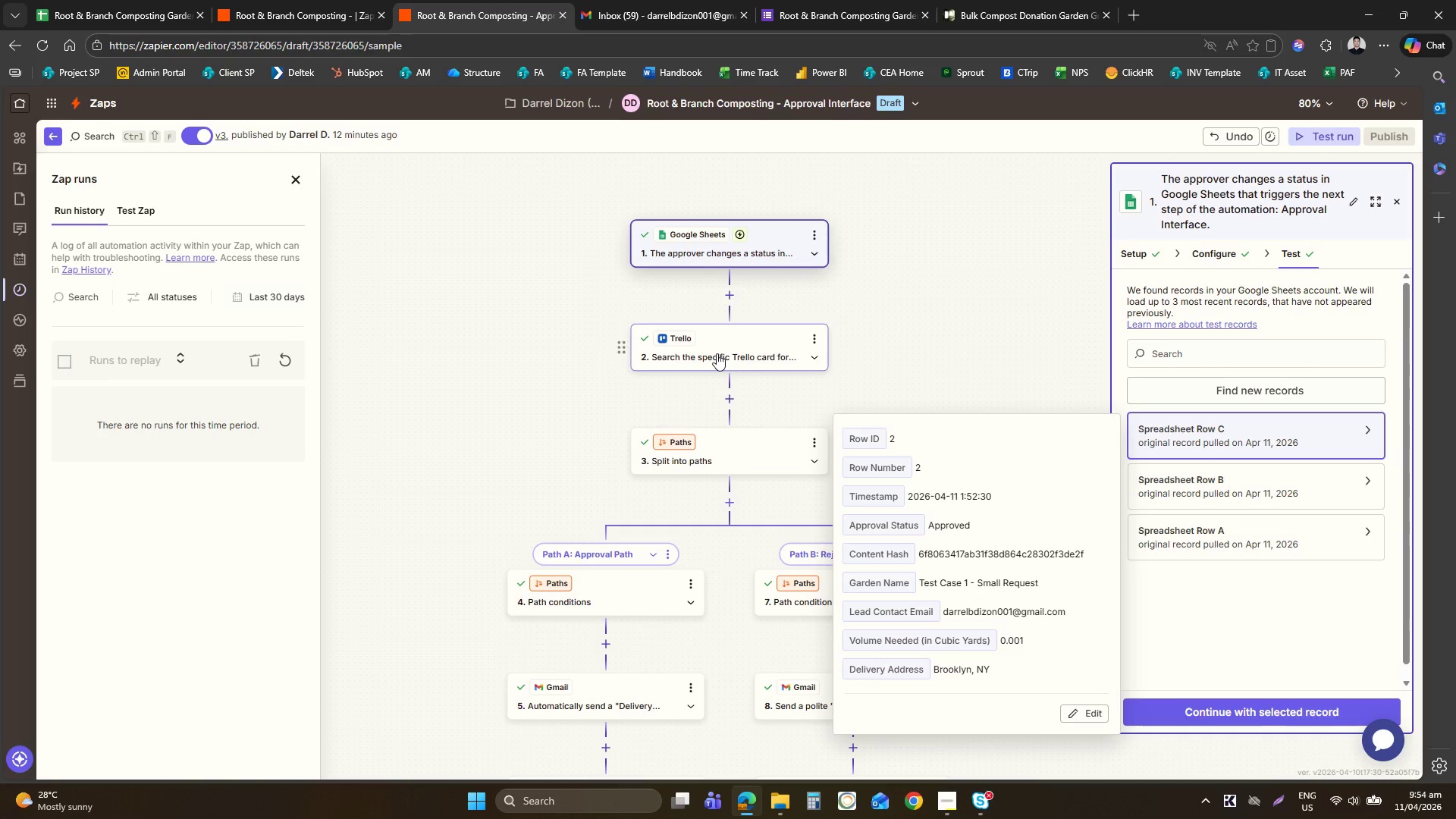 
wait(9.92)
 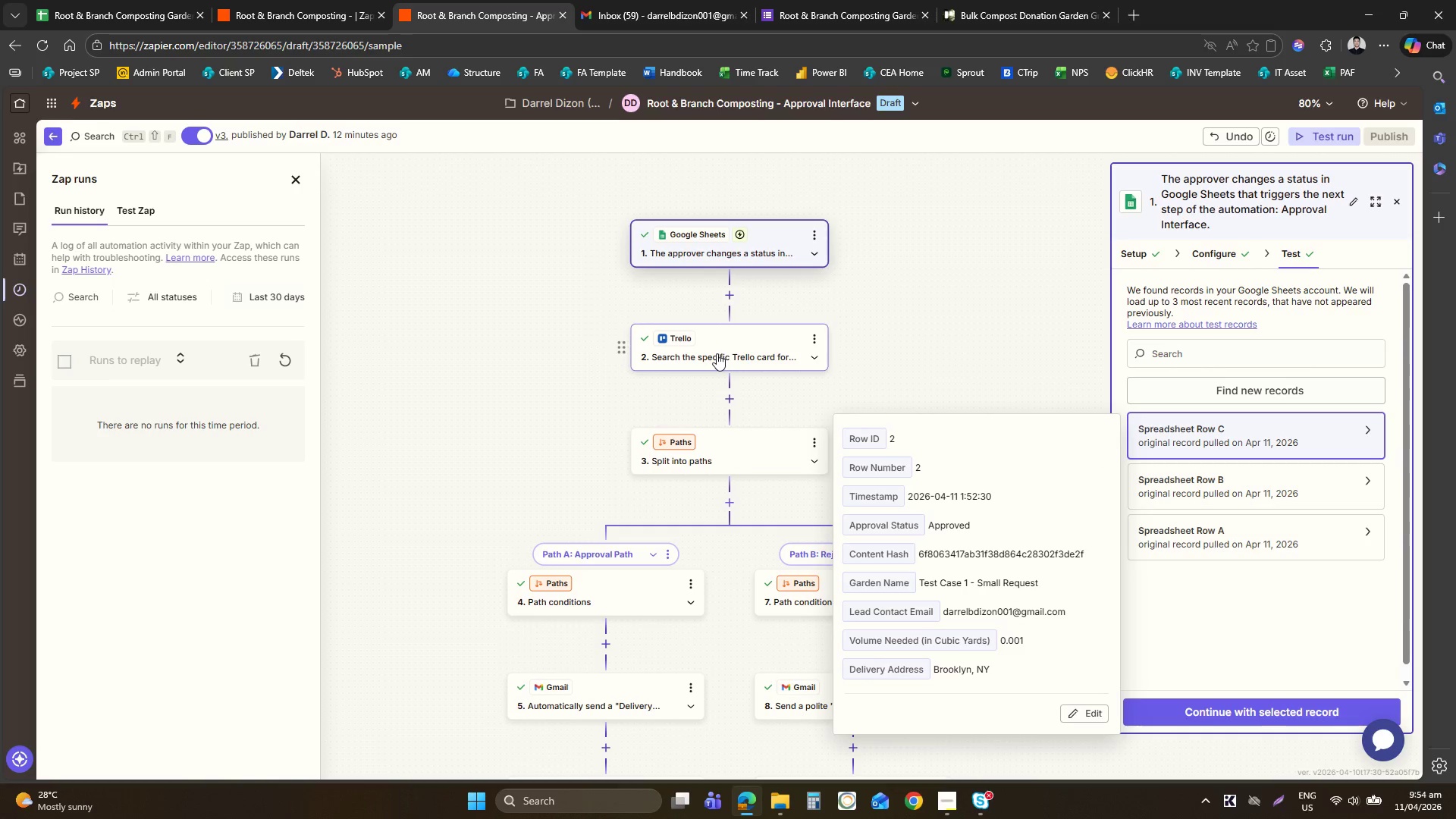 
left_click([293, 359])
 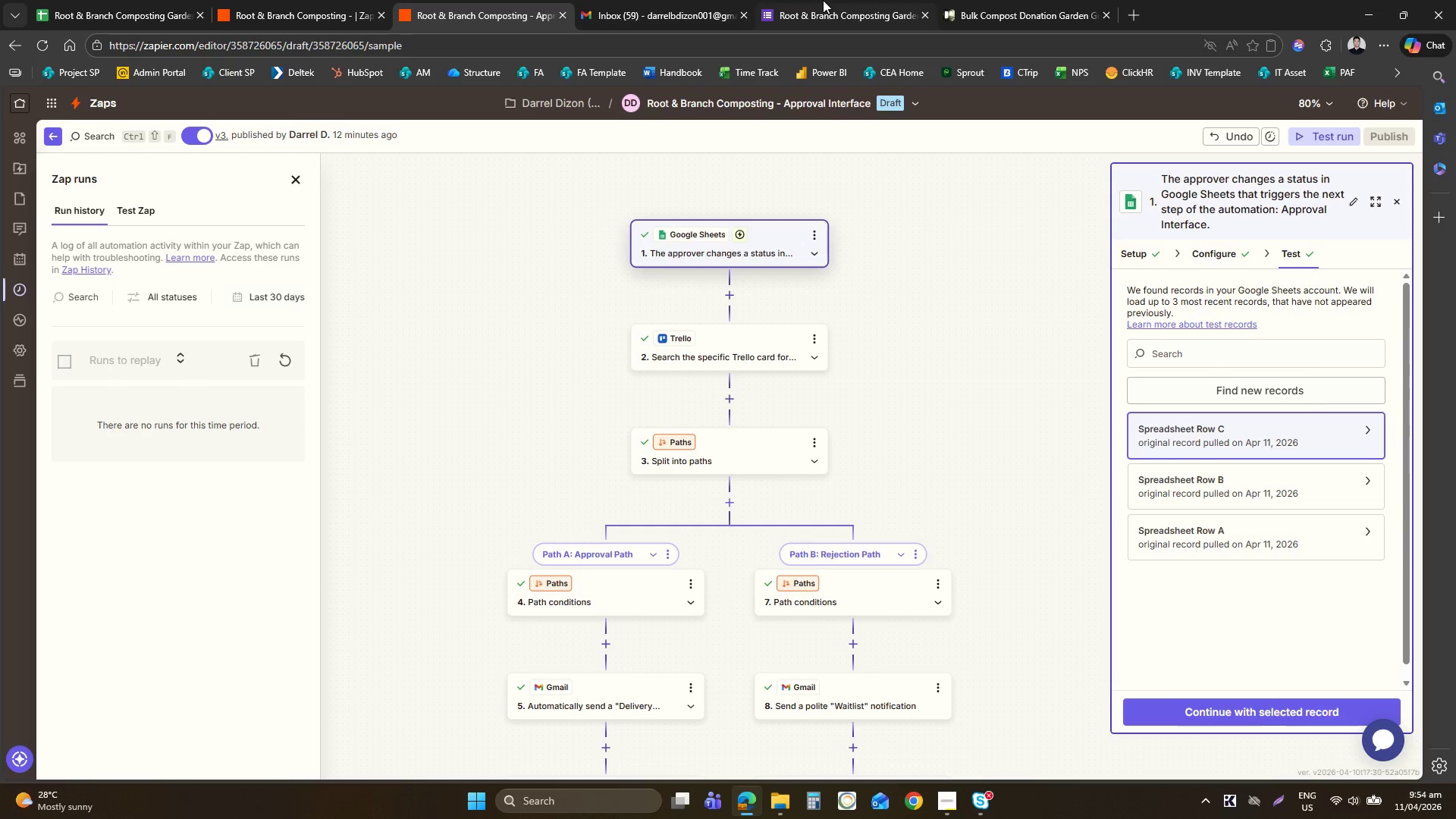 
left_click([823, 0])
 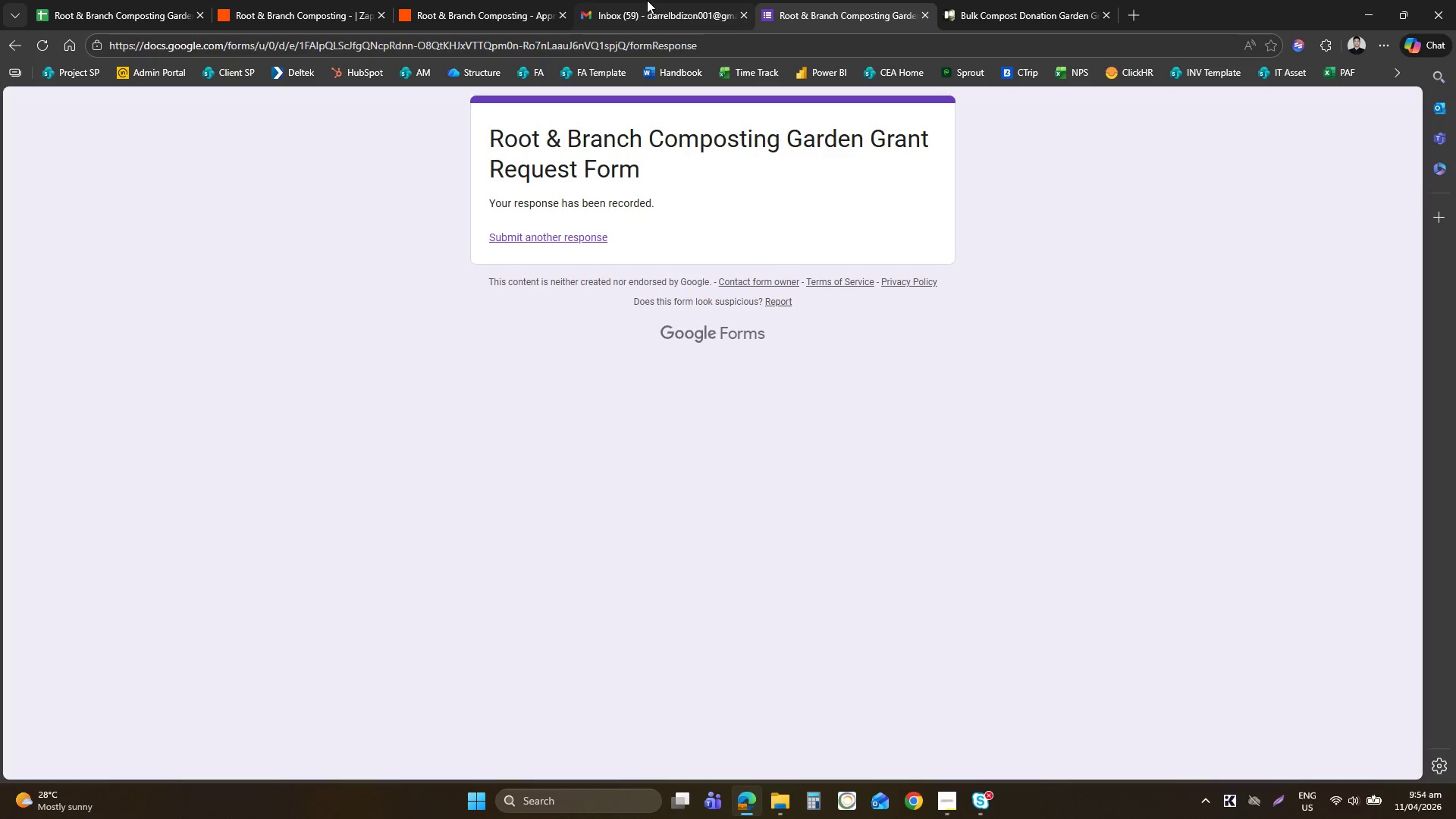 
left_click([647, 0])
 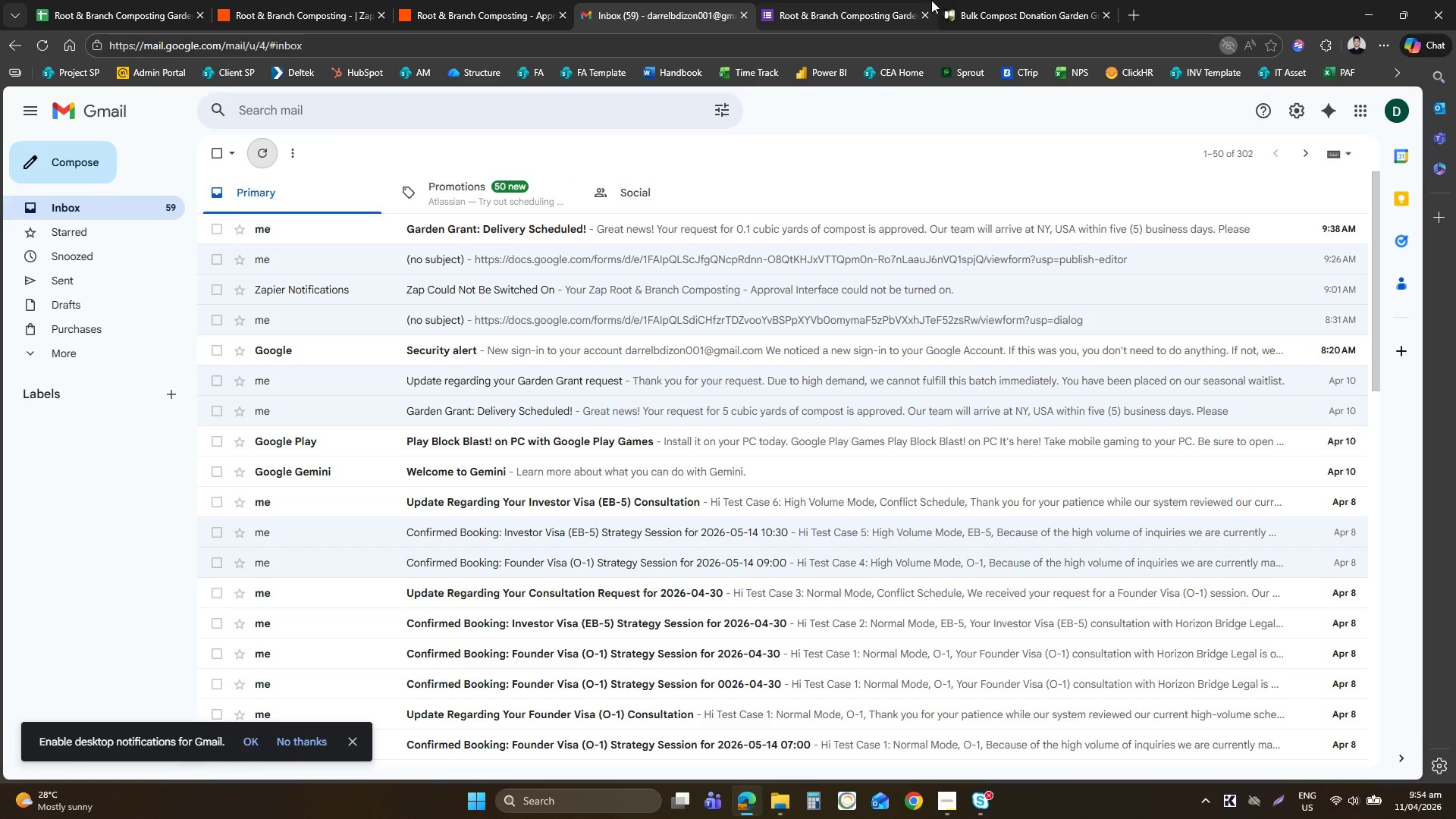 
left_click([952, 0])
 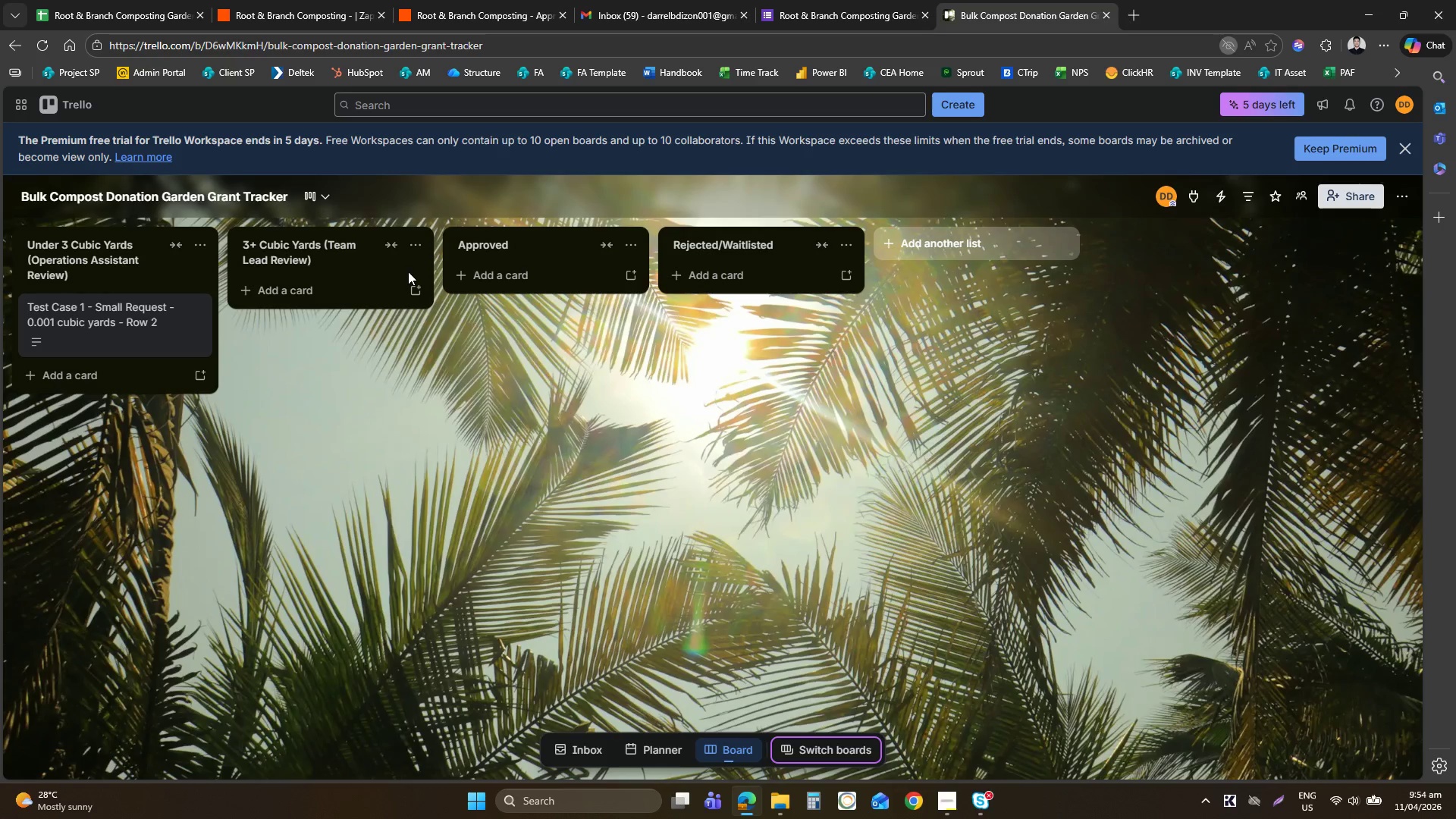 
left_click([514, 0])
 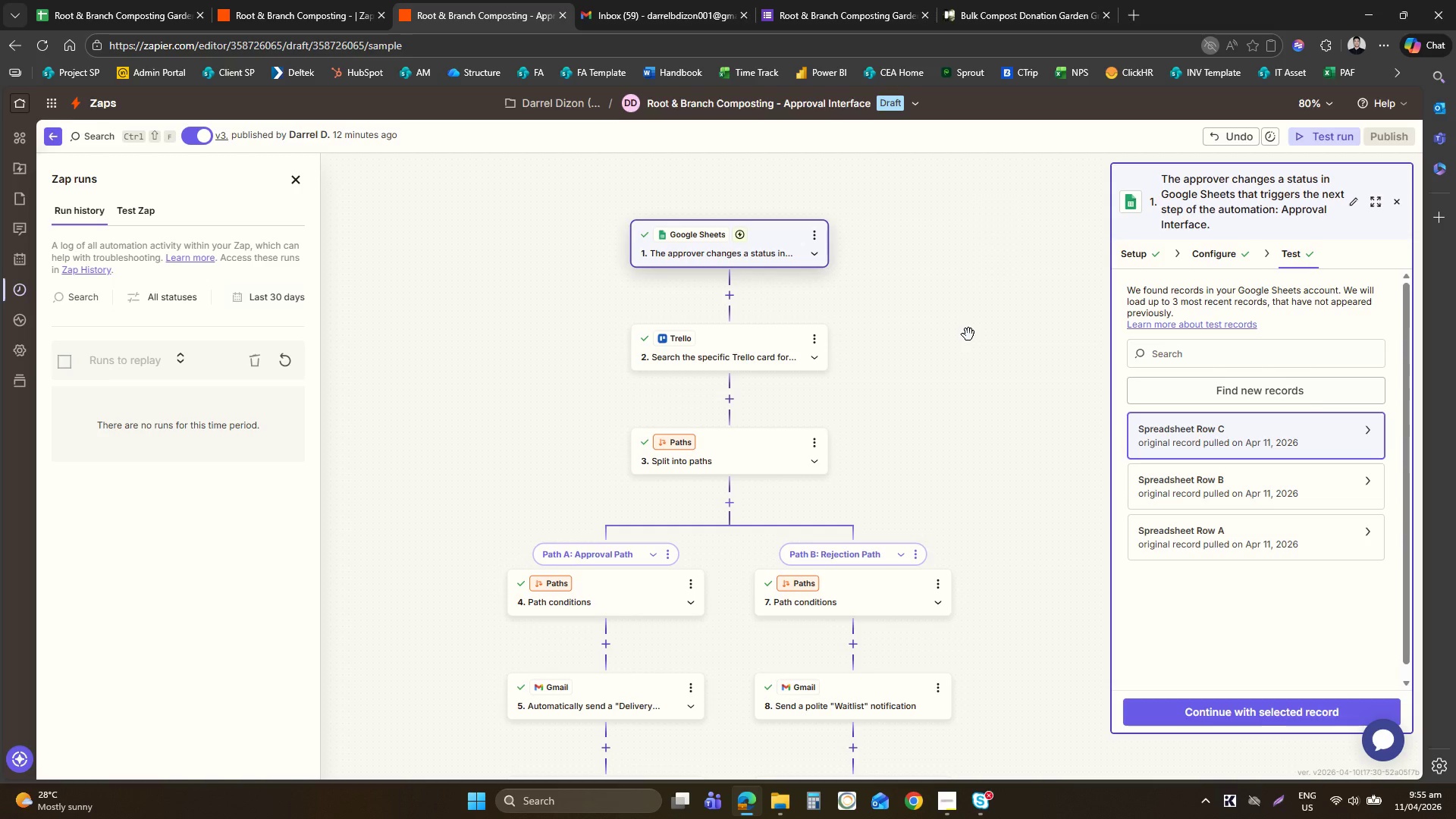 
left_click([1125, 259])
 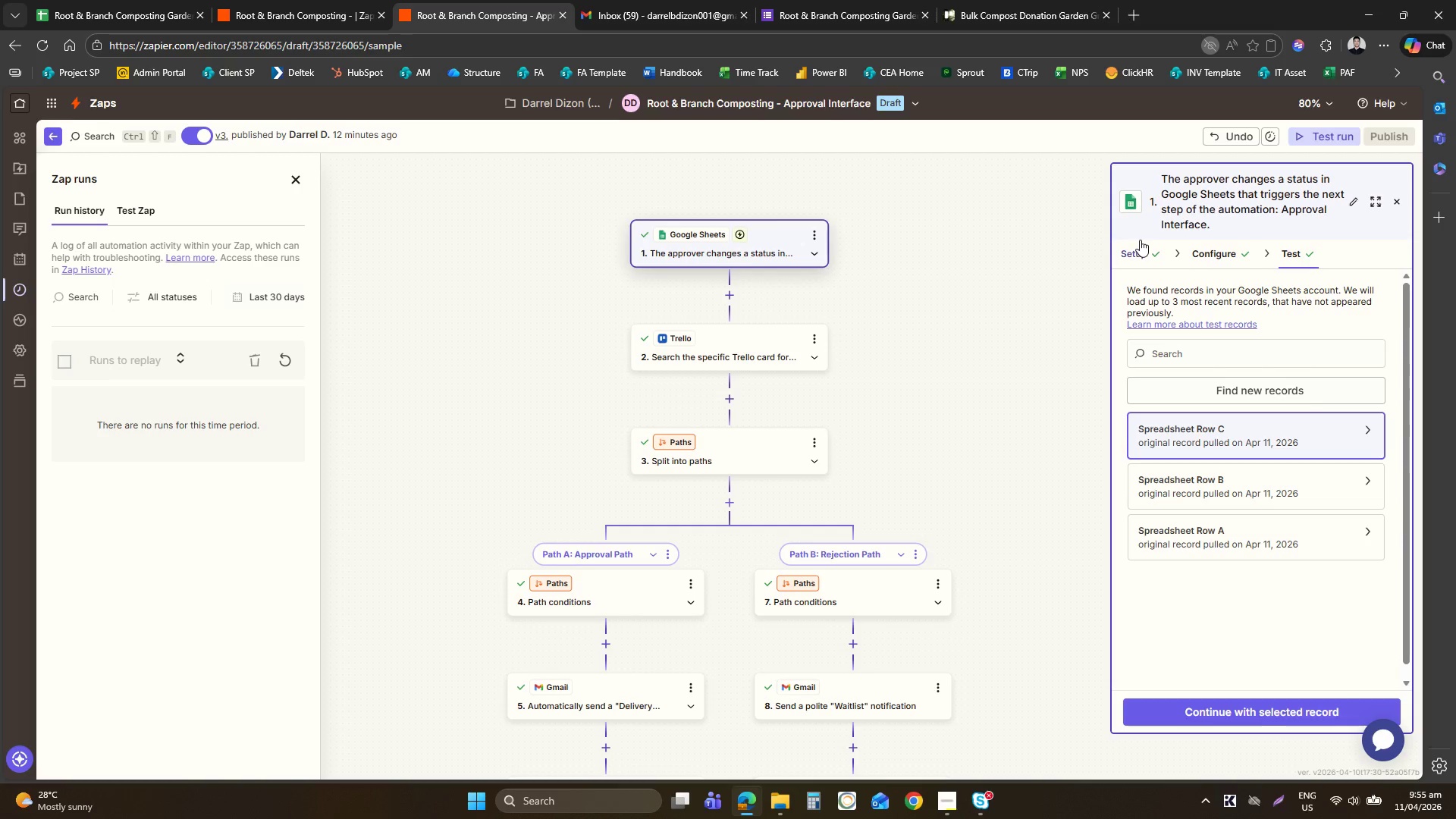 
left_click([1140, 249])
 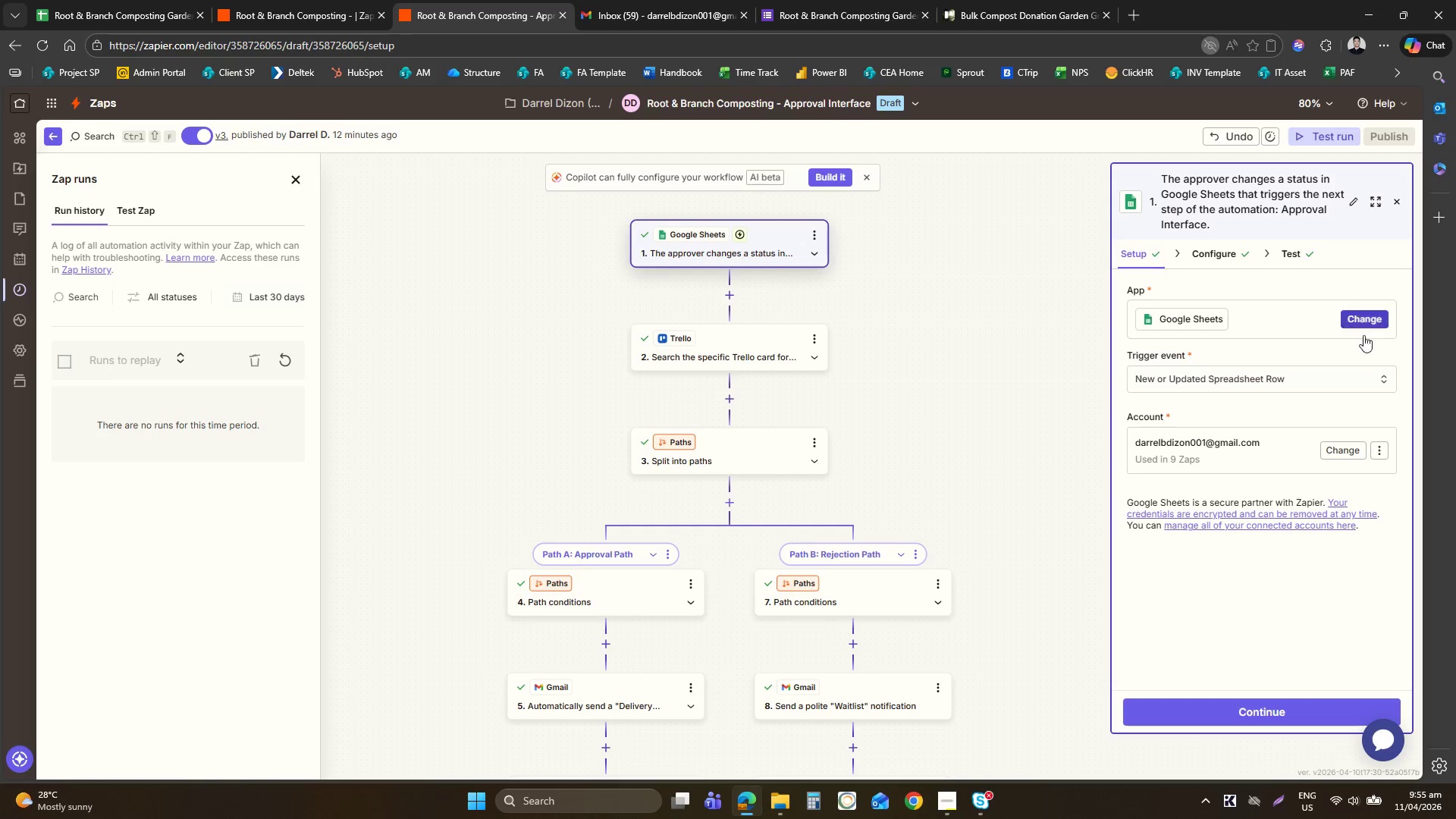 
left_click([1256, 377])
 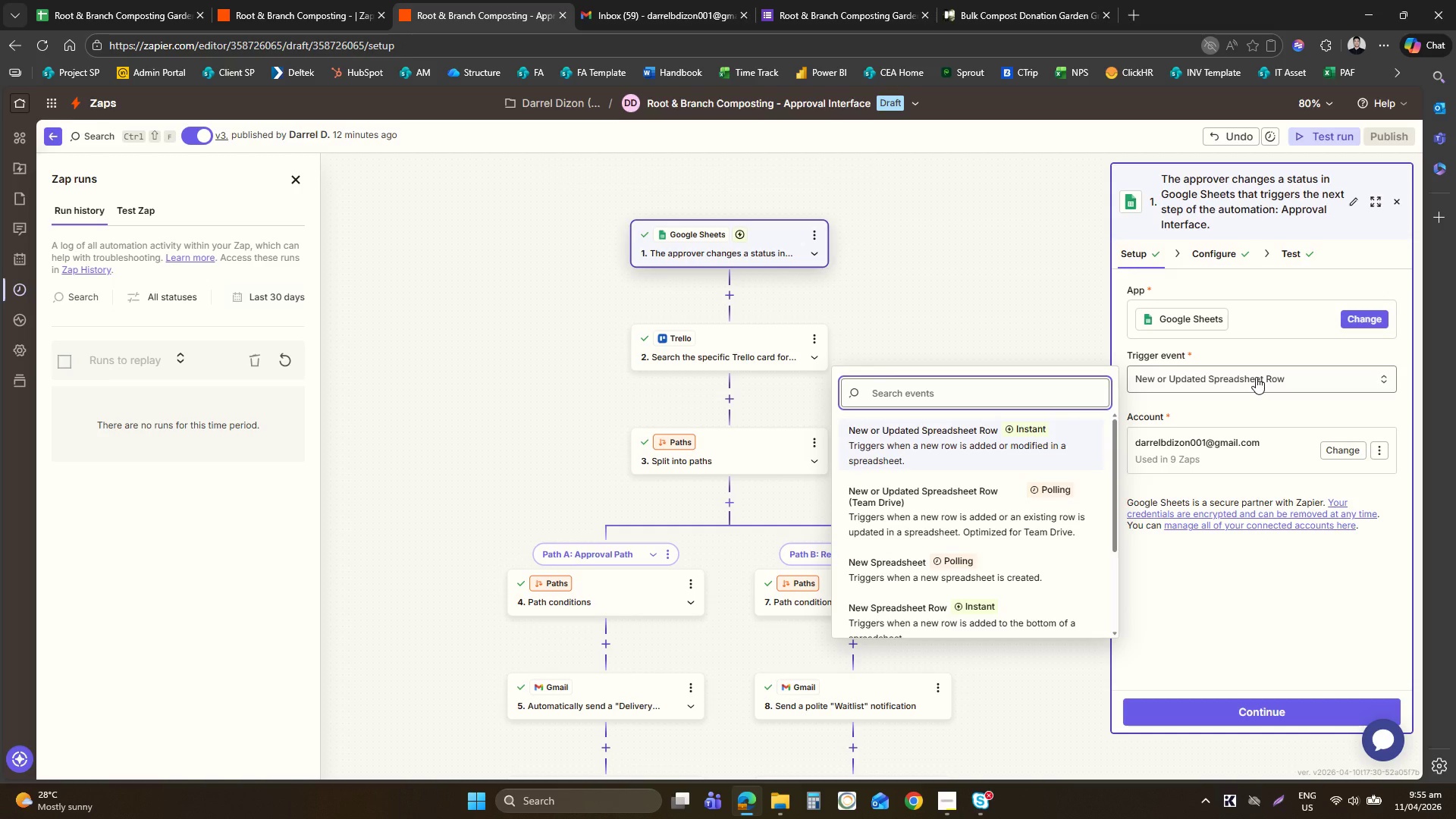 
mouse_move([959, 512])
 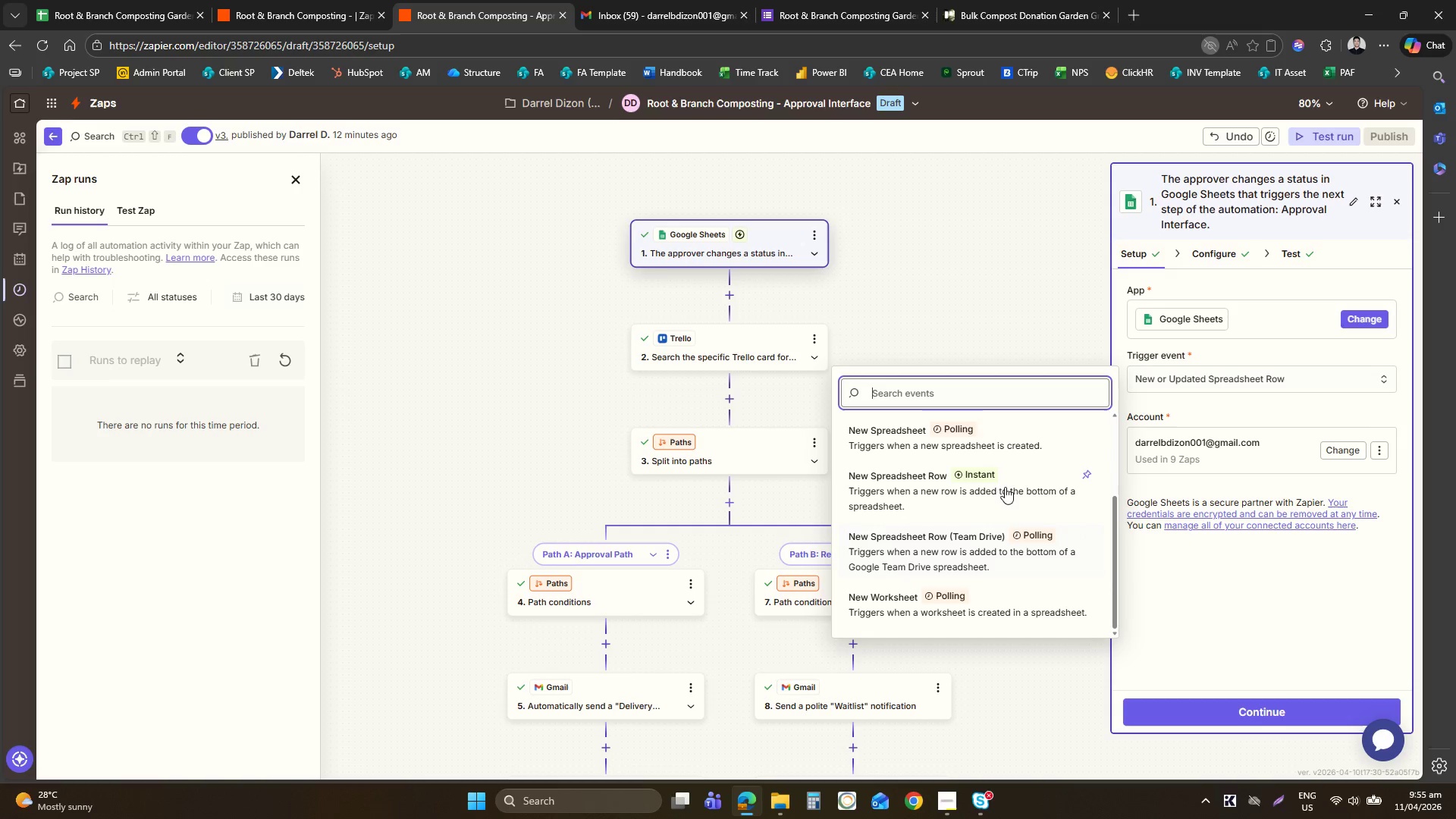 
mouse_move([1024, 487])
 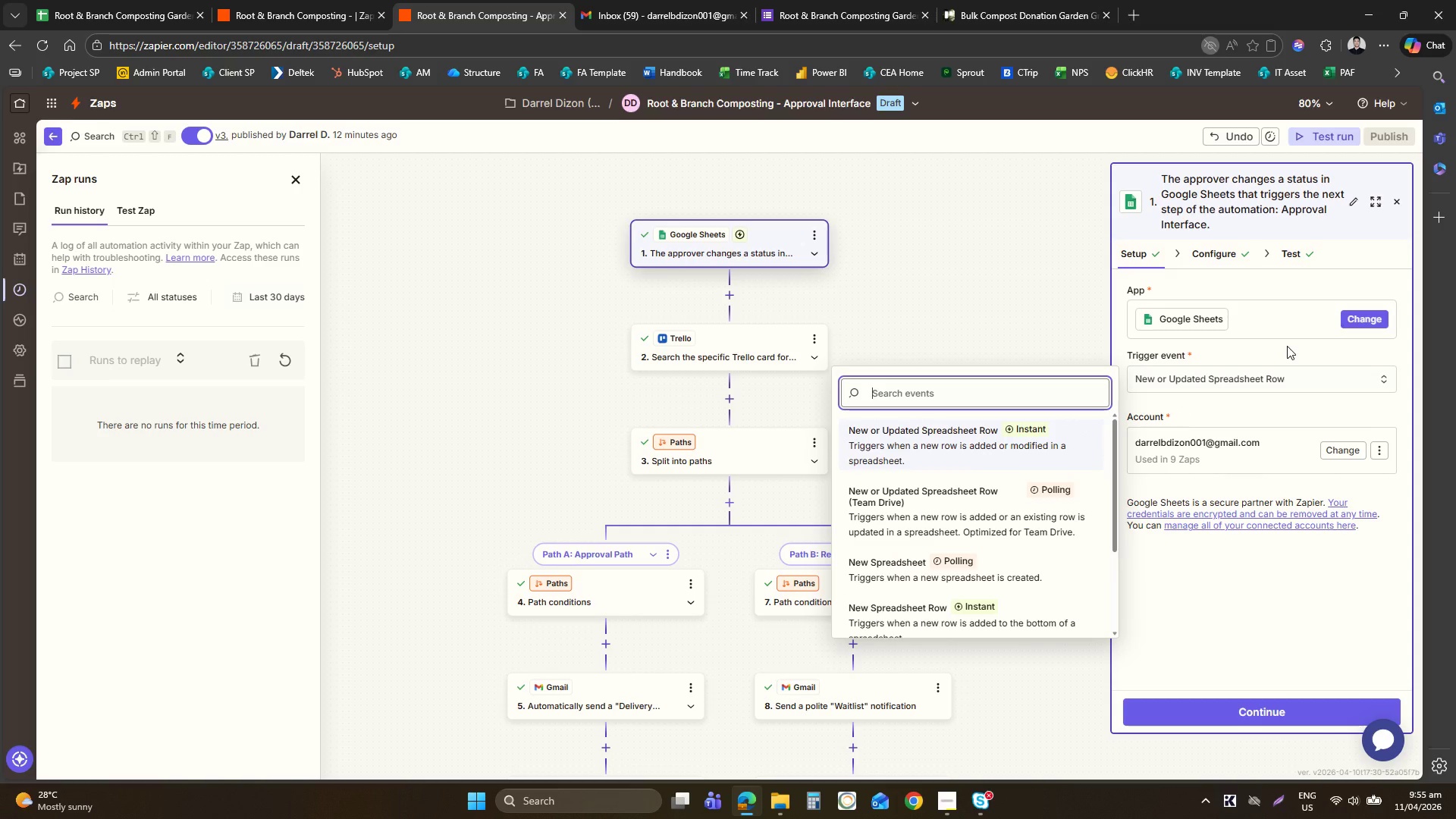 
wait(10.25)
 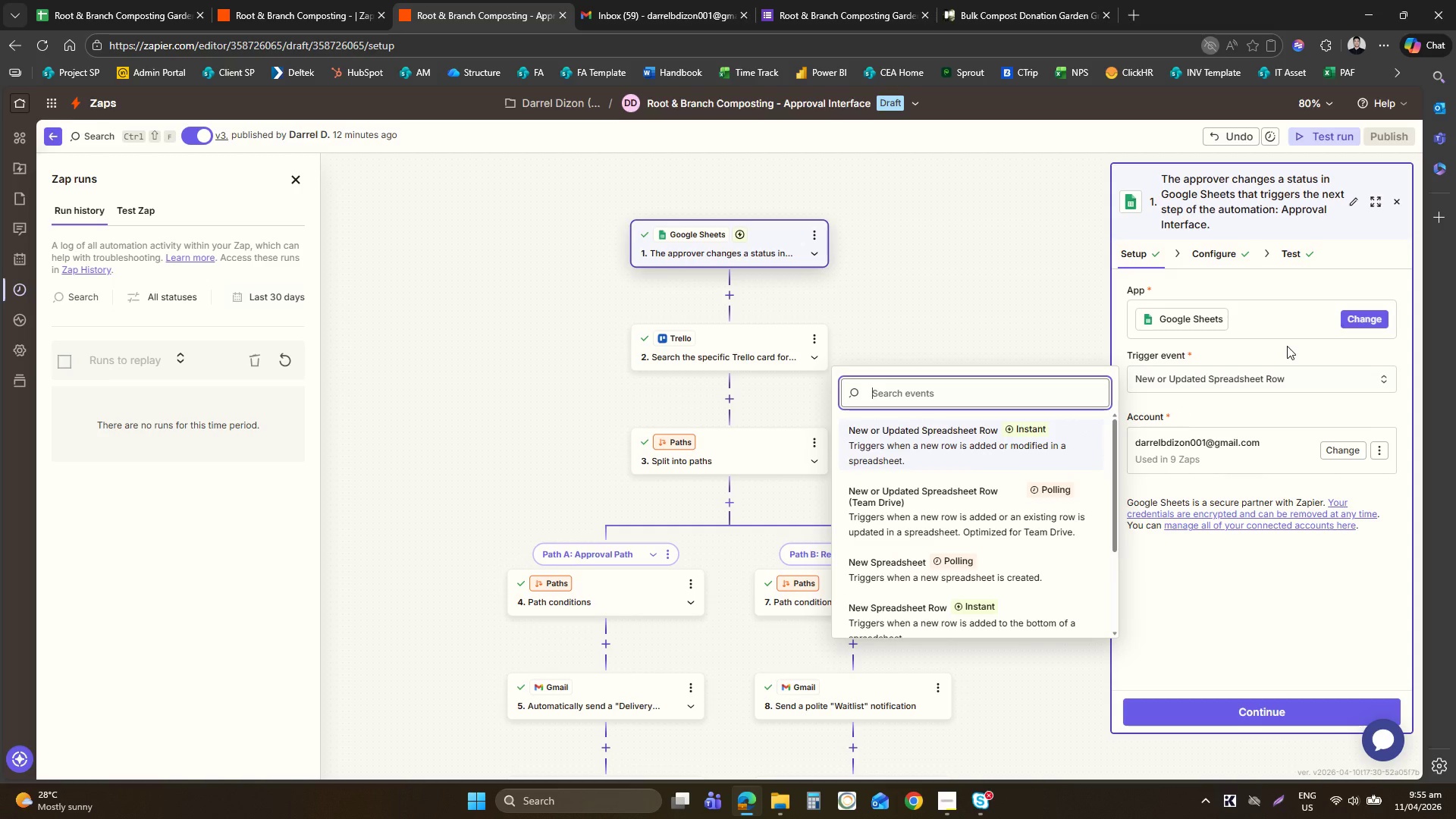 
mouse_move([1196, 331])
 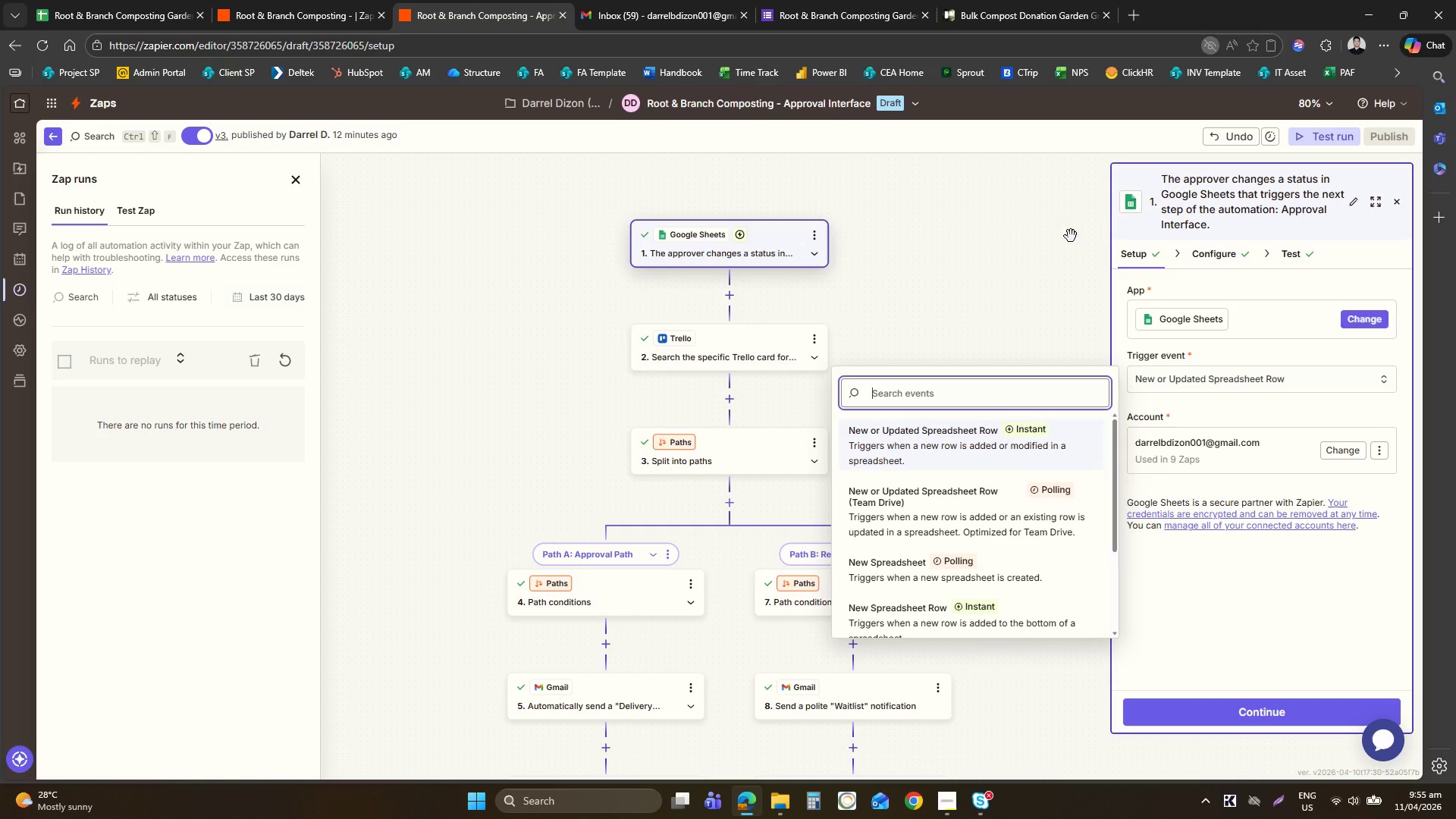 
wait(5.46)
 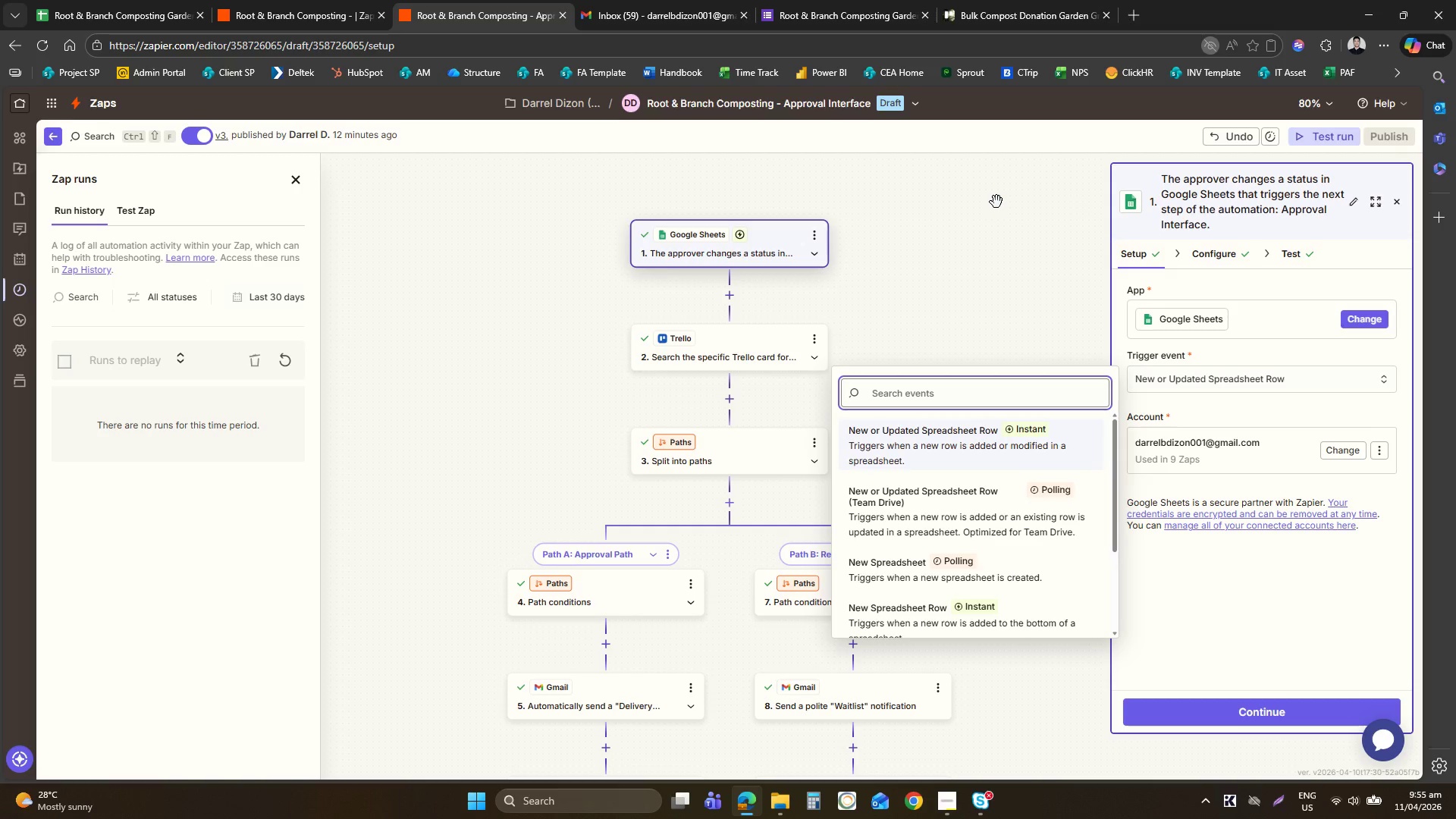 
left_click([291, 366])
 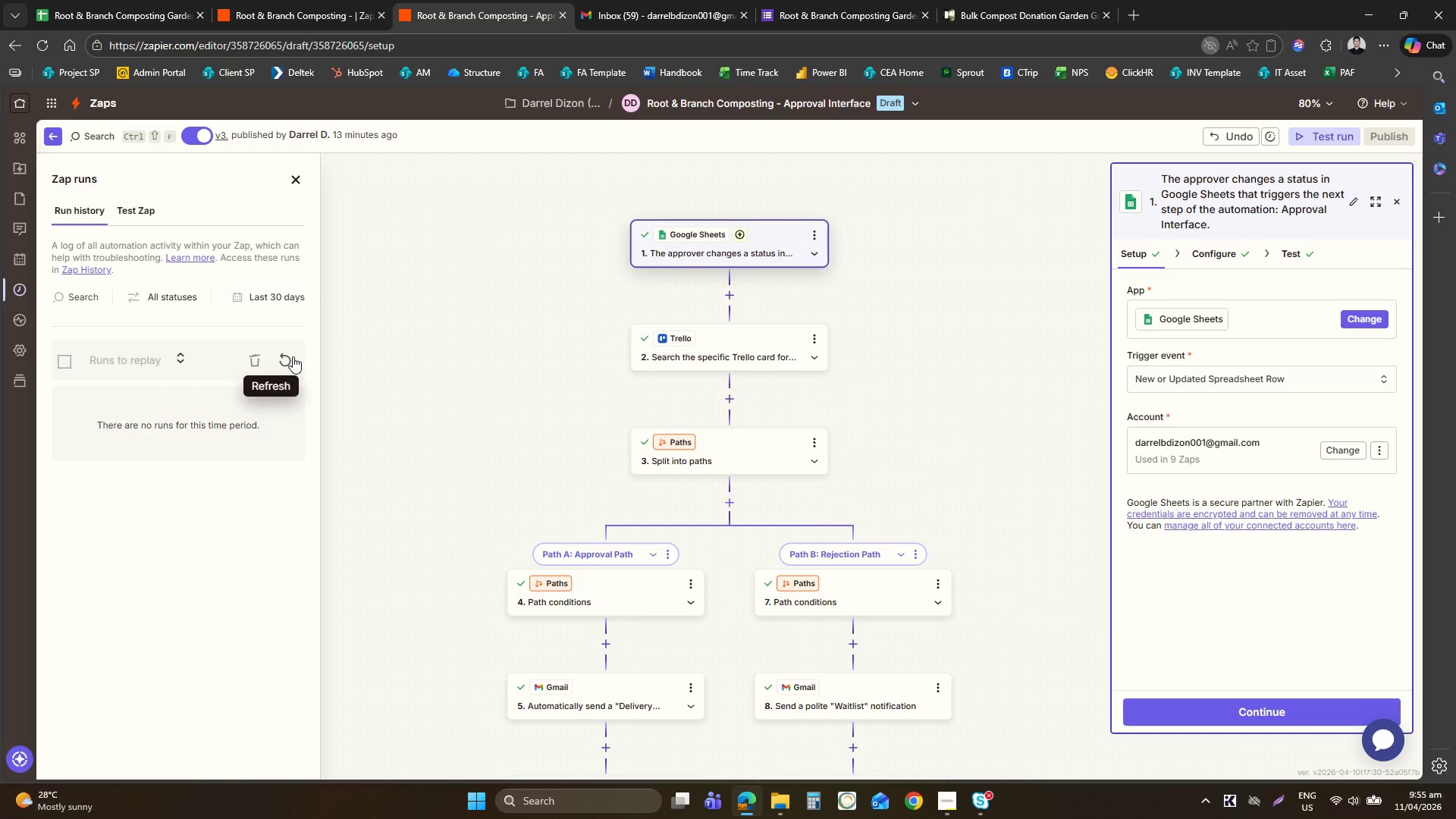 
left_click([293, 356])
 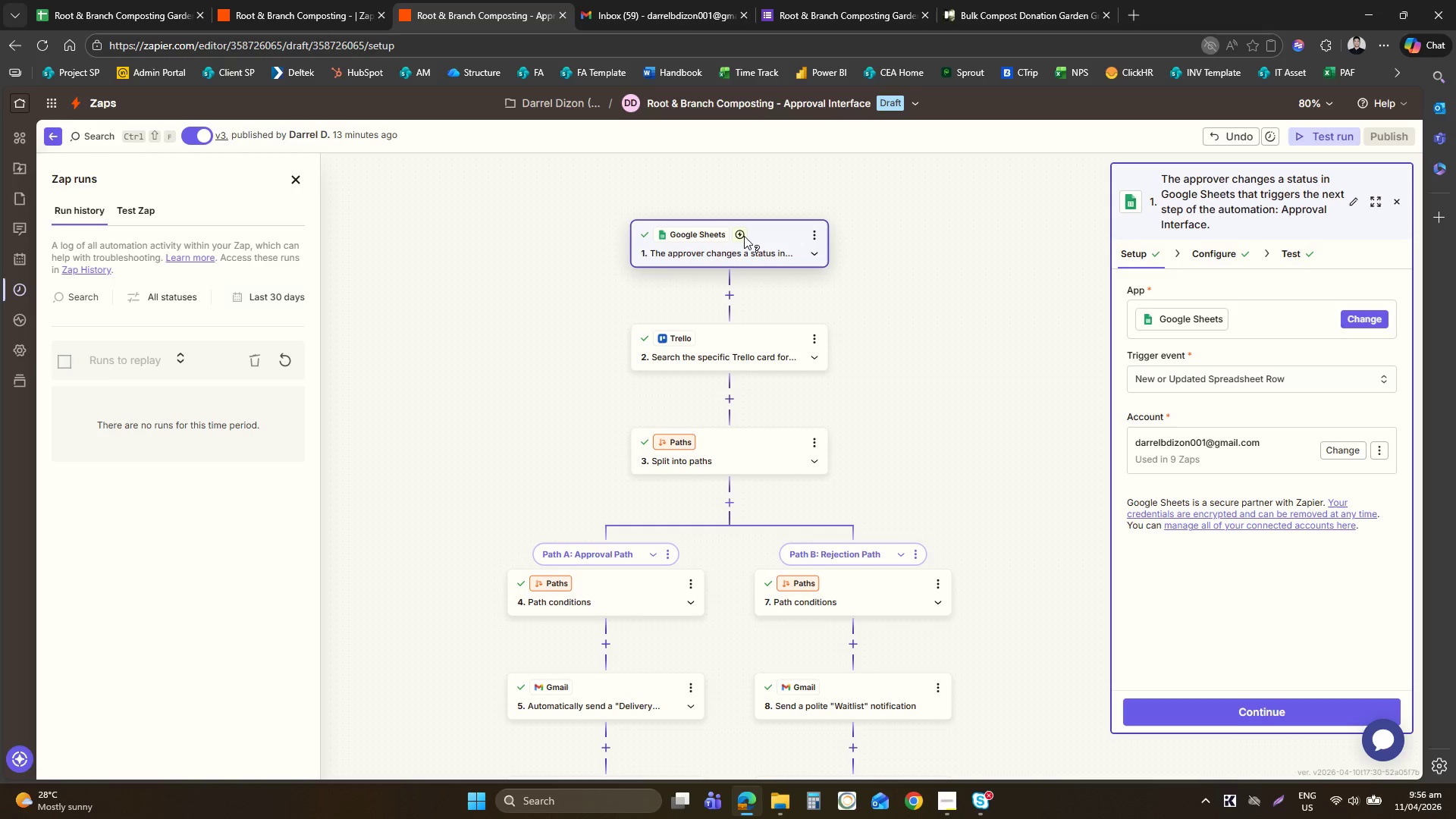 
wait(48.67)
 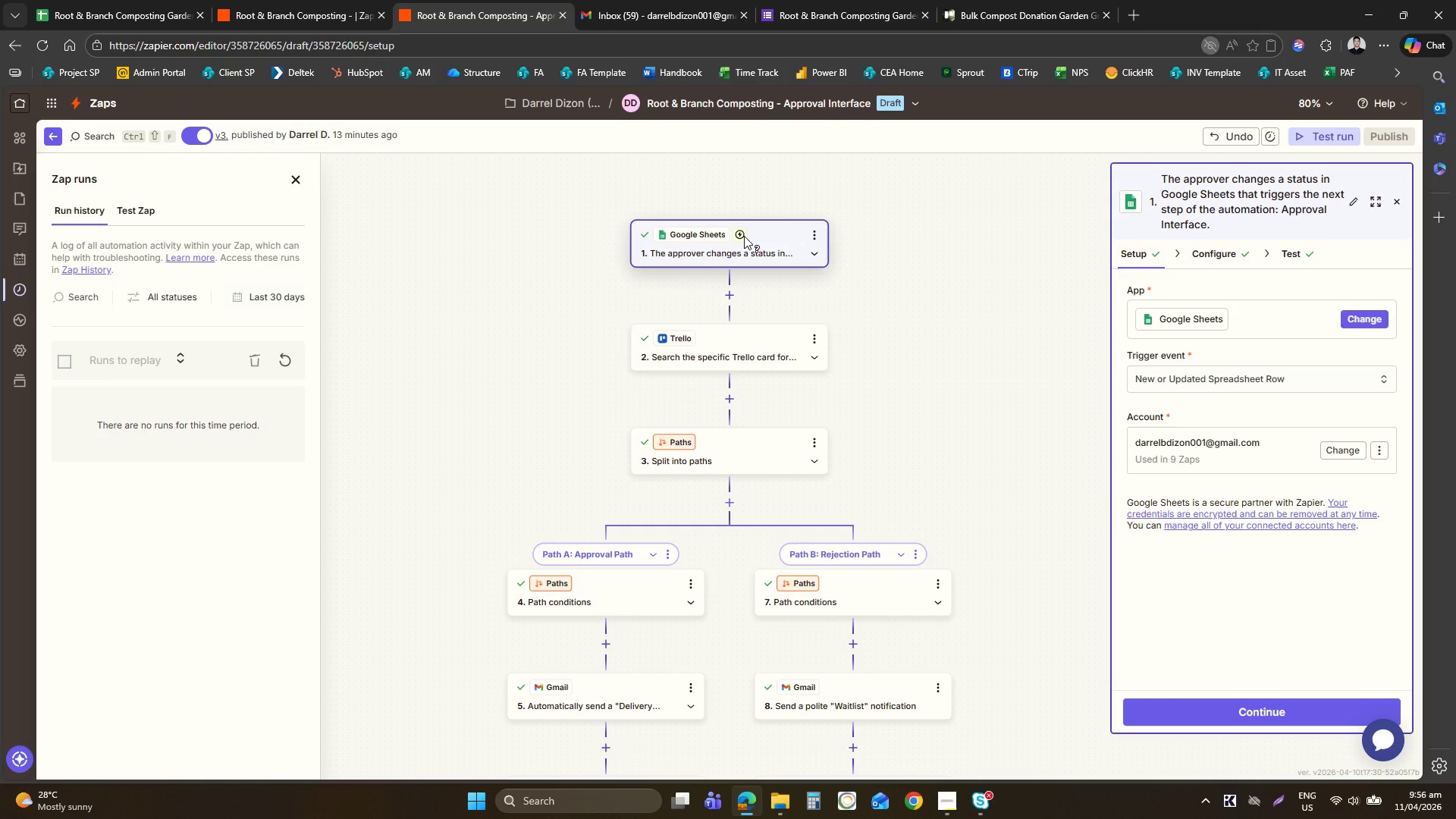 
left_click([296, 350])
 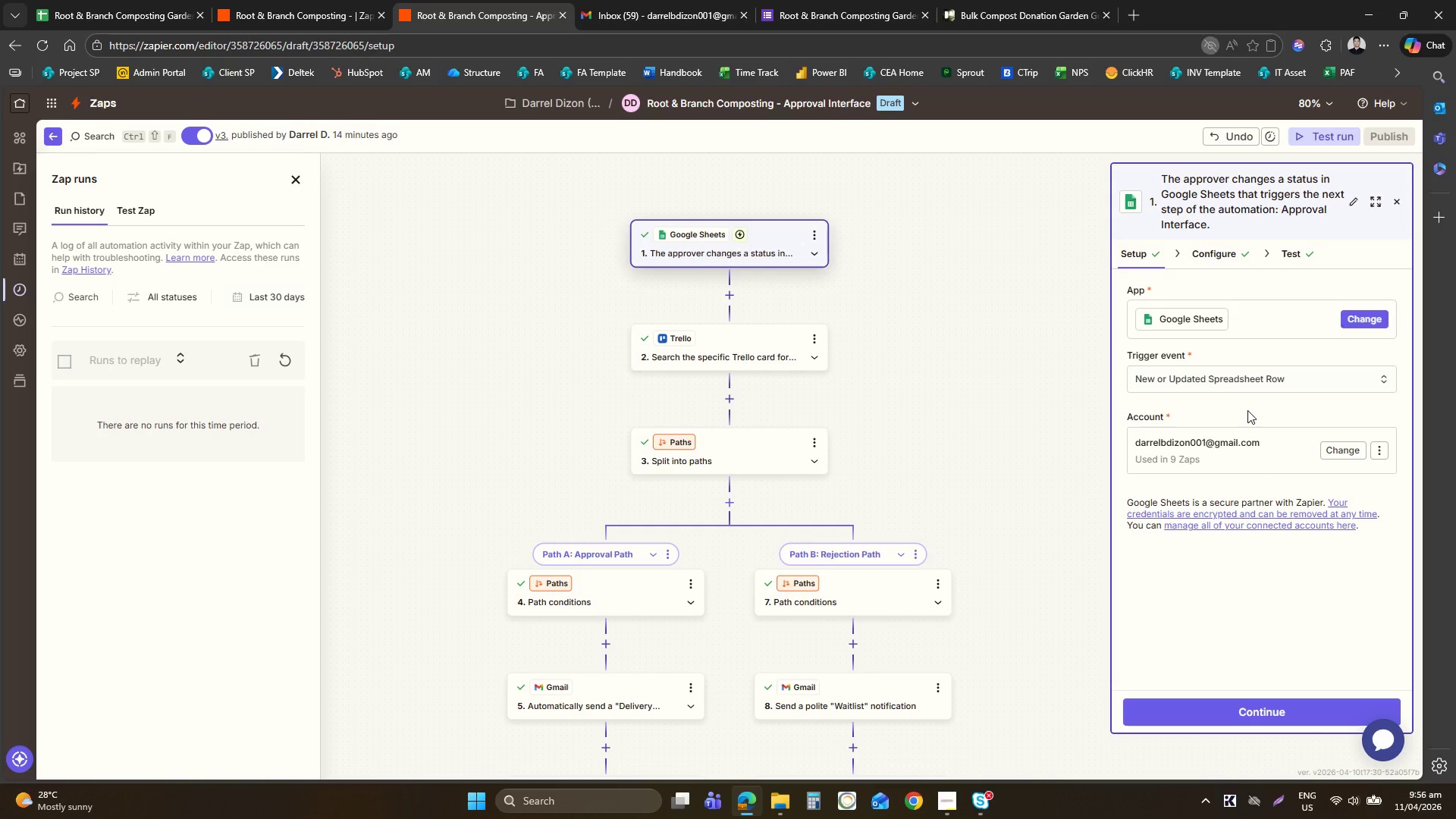 
wait(15.06)
 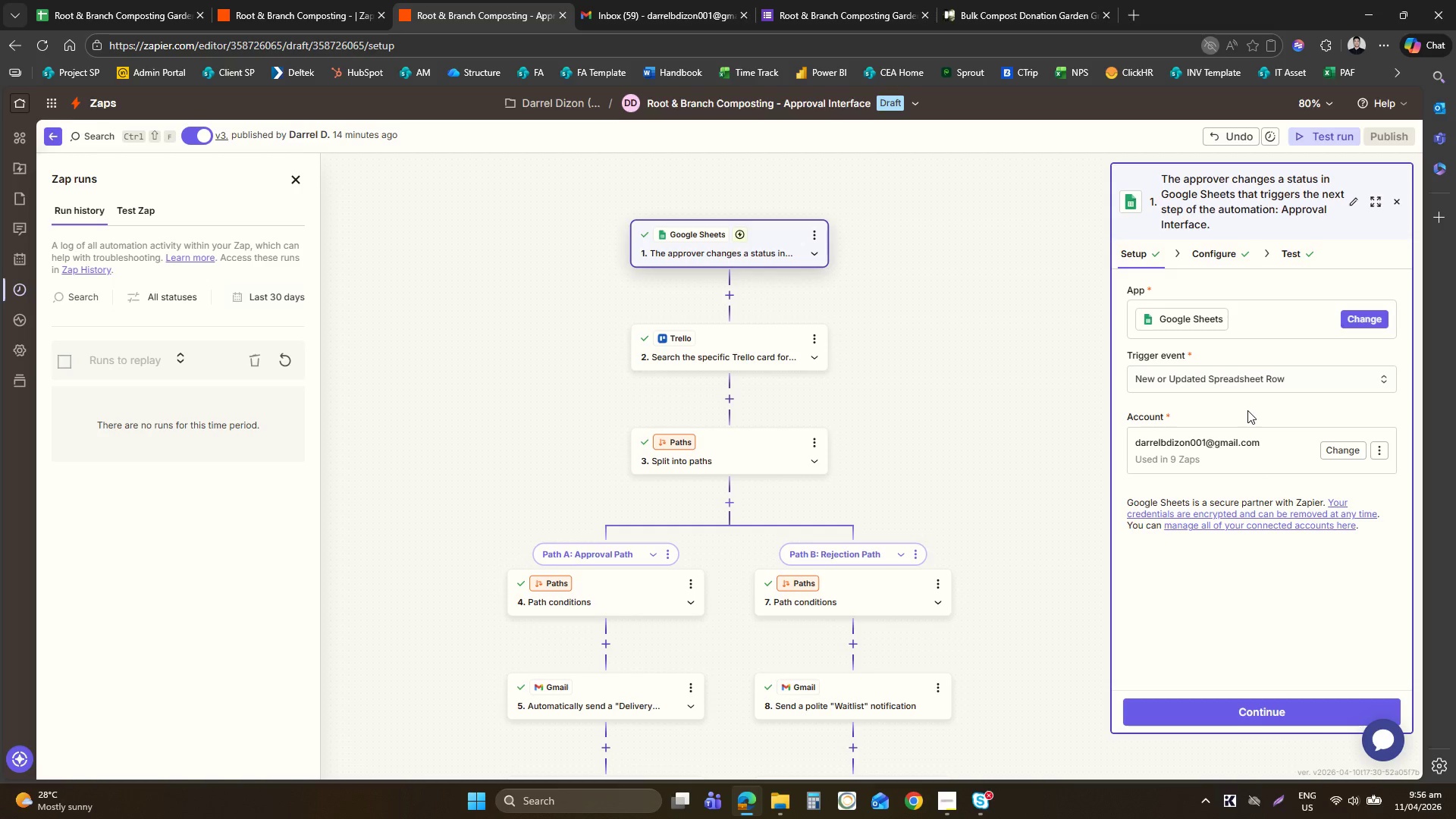 
double_click([1292, 253])
 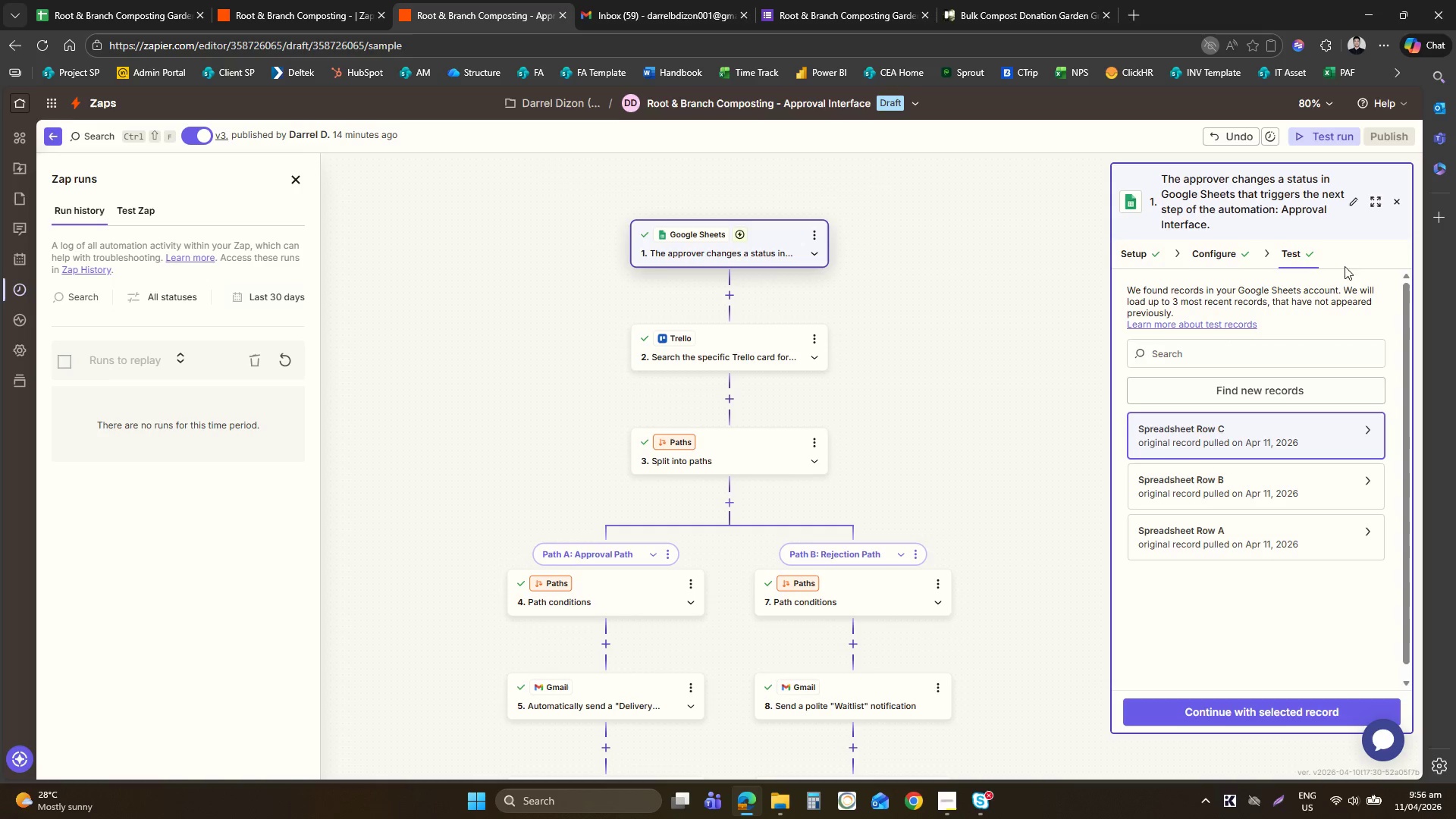 
left_click([1367, 434])
 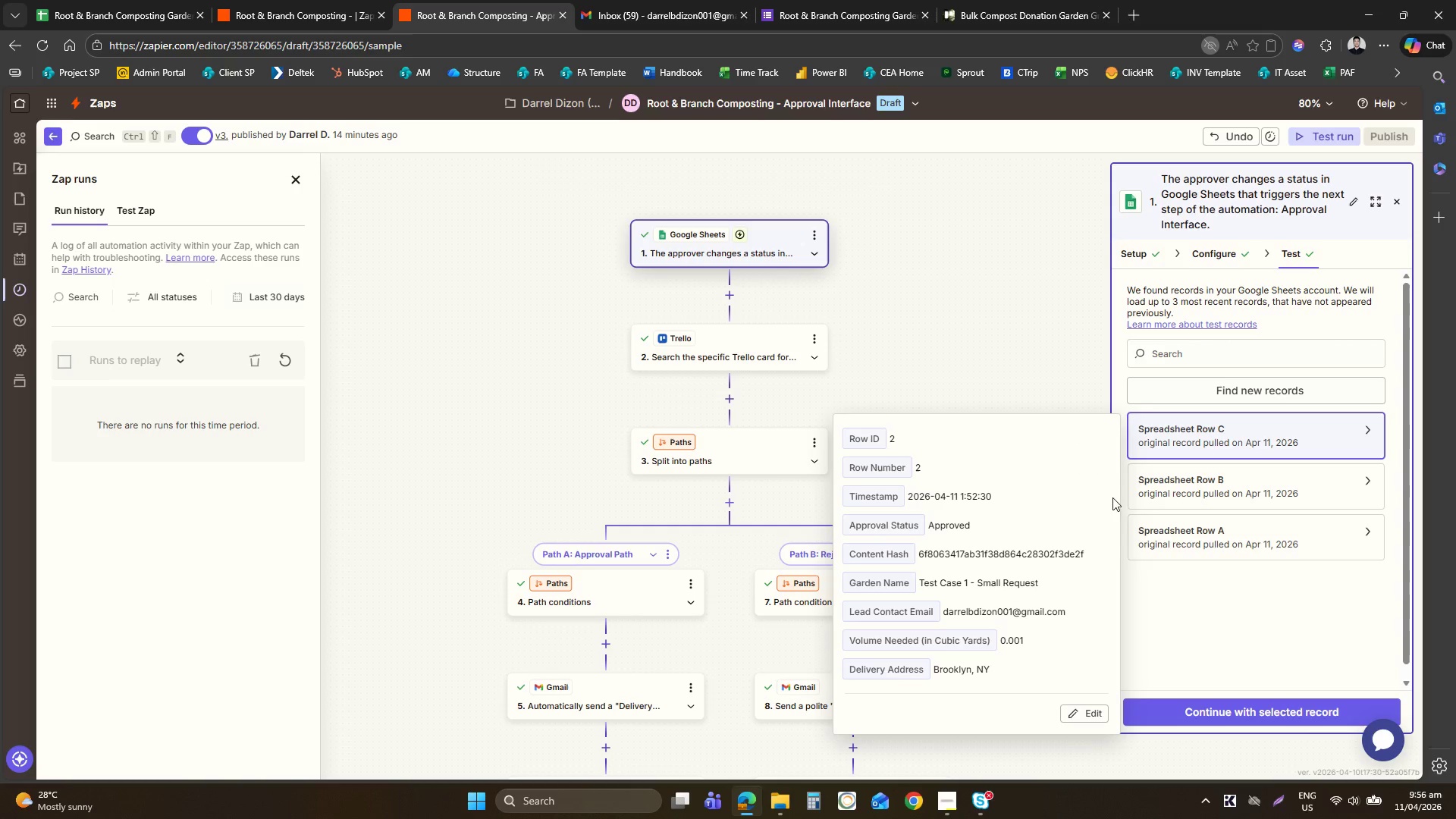 
wait(5.56)
 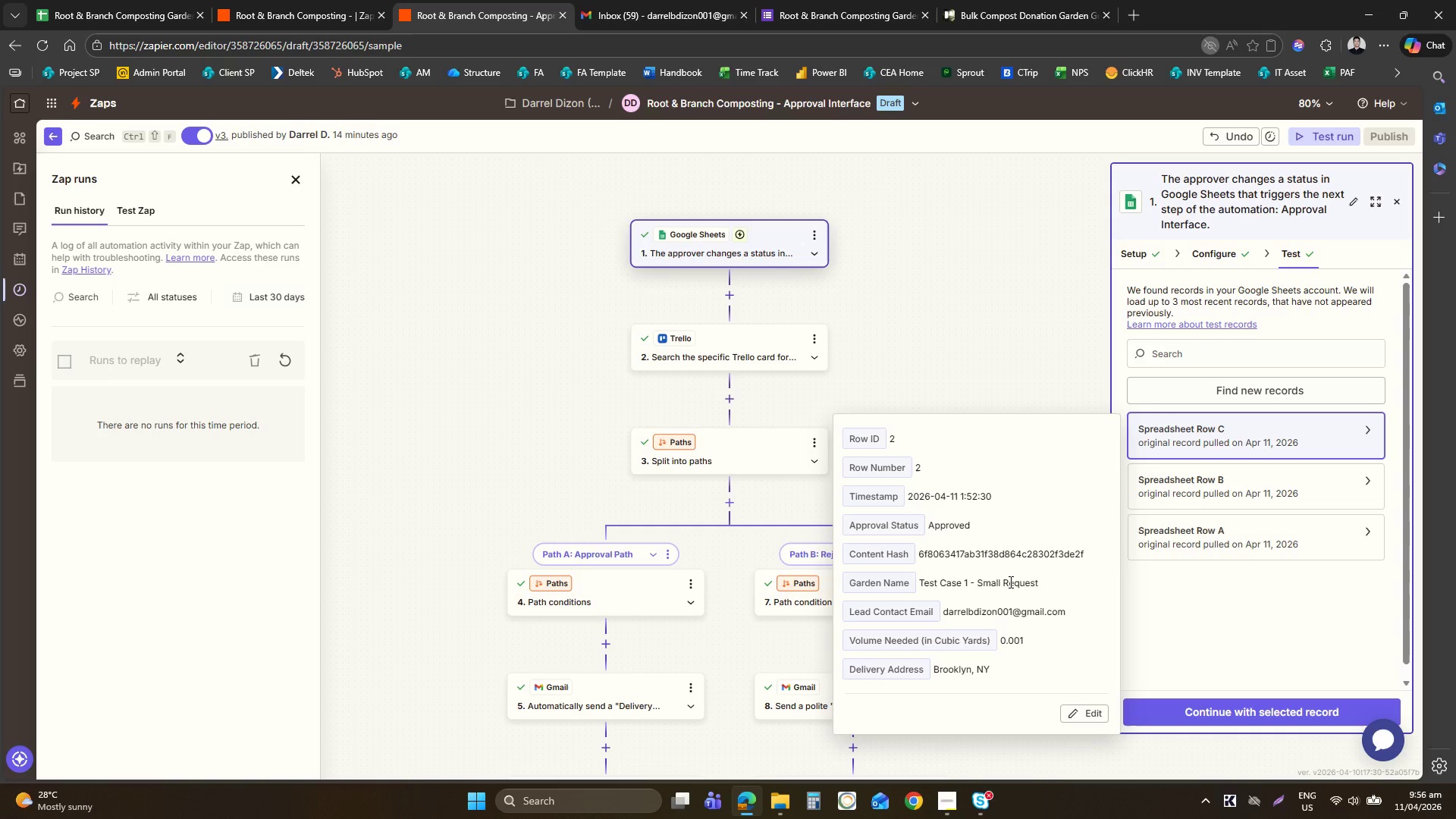 
right_click([1240, 715])
 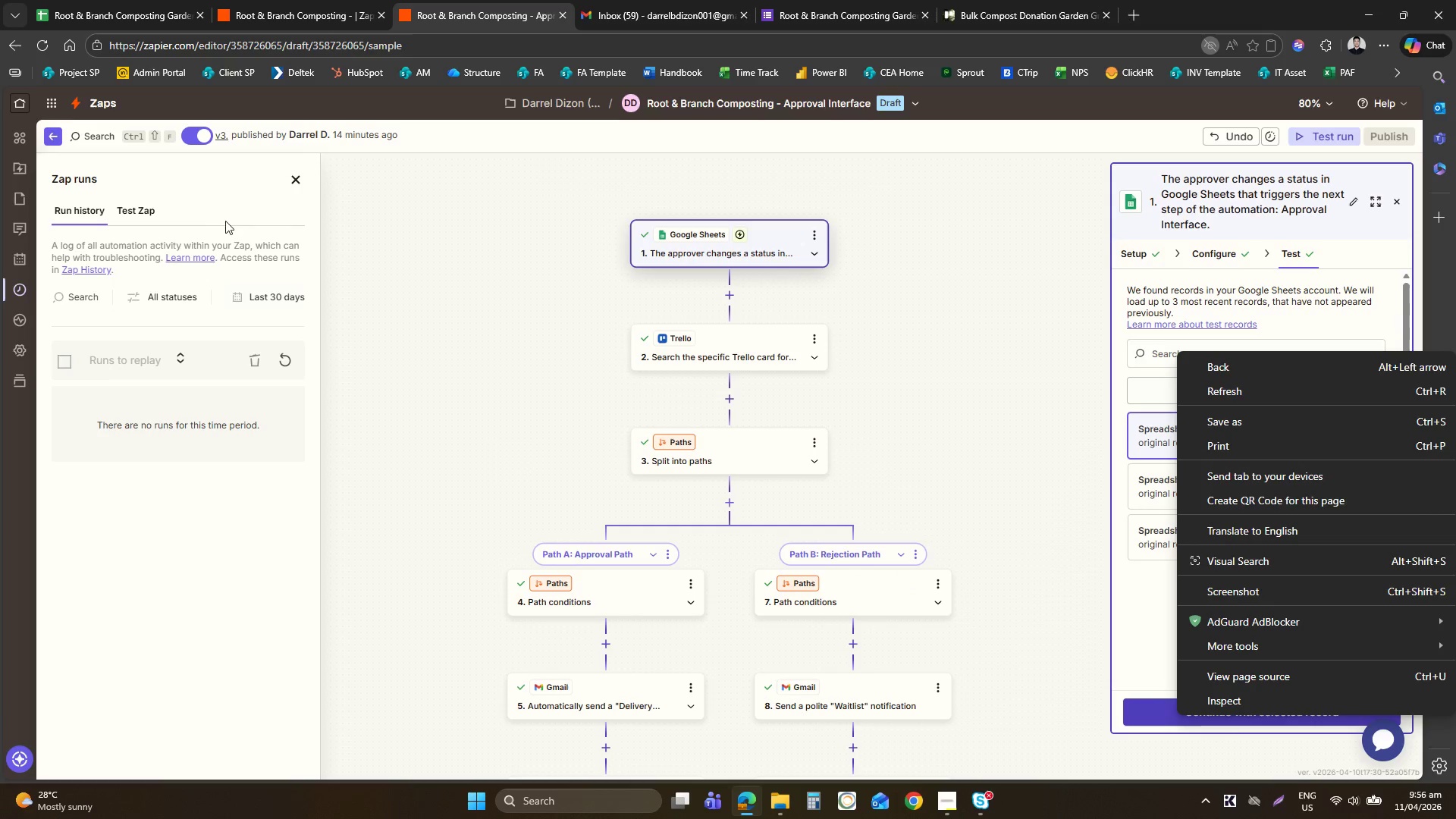 
left_click([148, 212])
 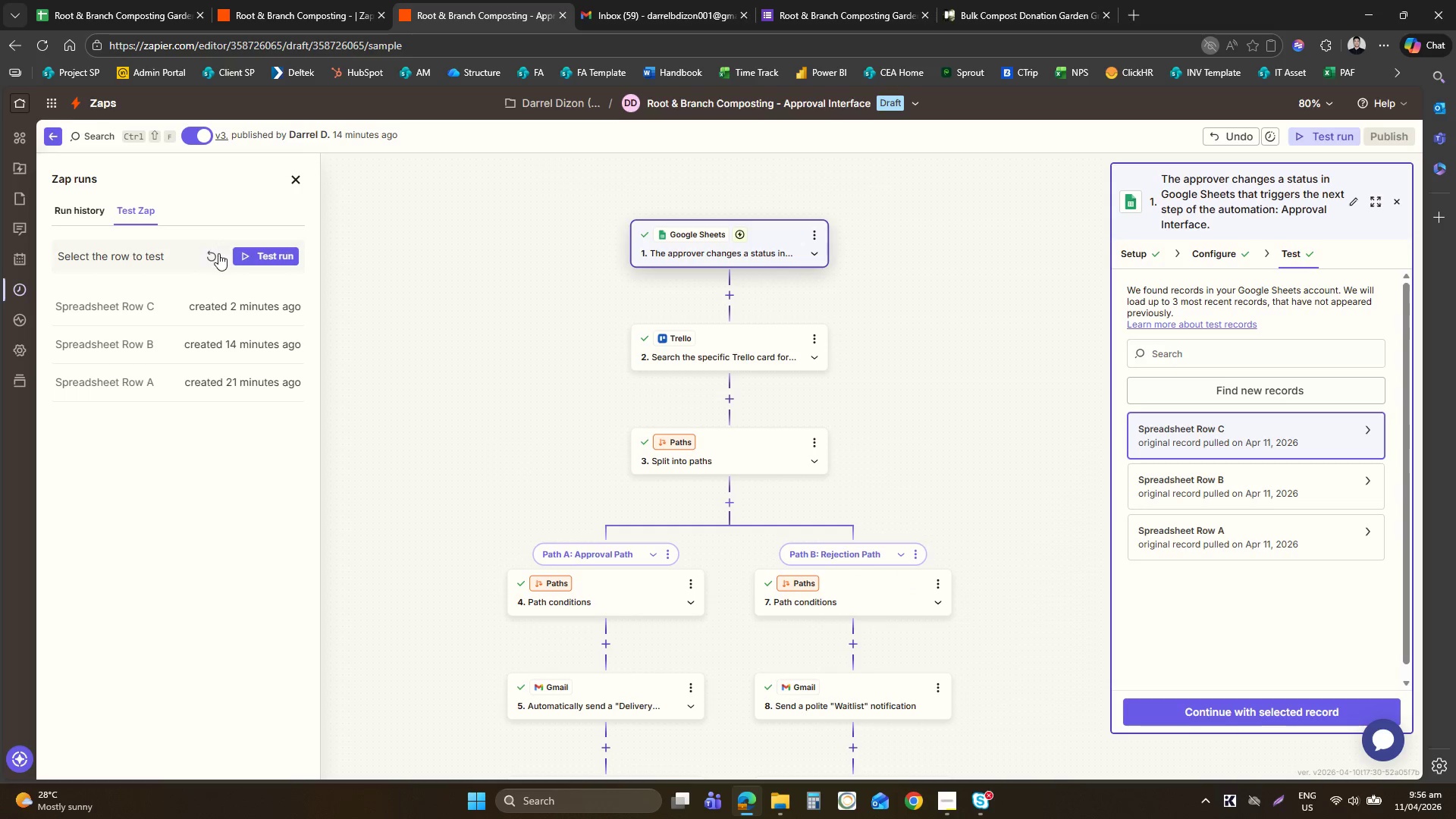 
left_click([218, 253])
 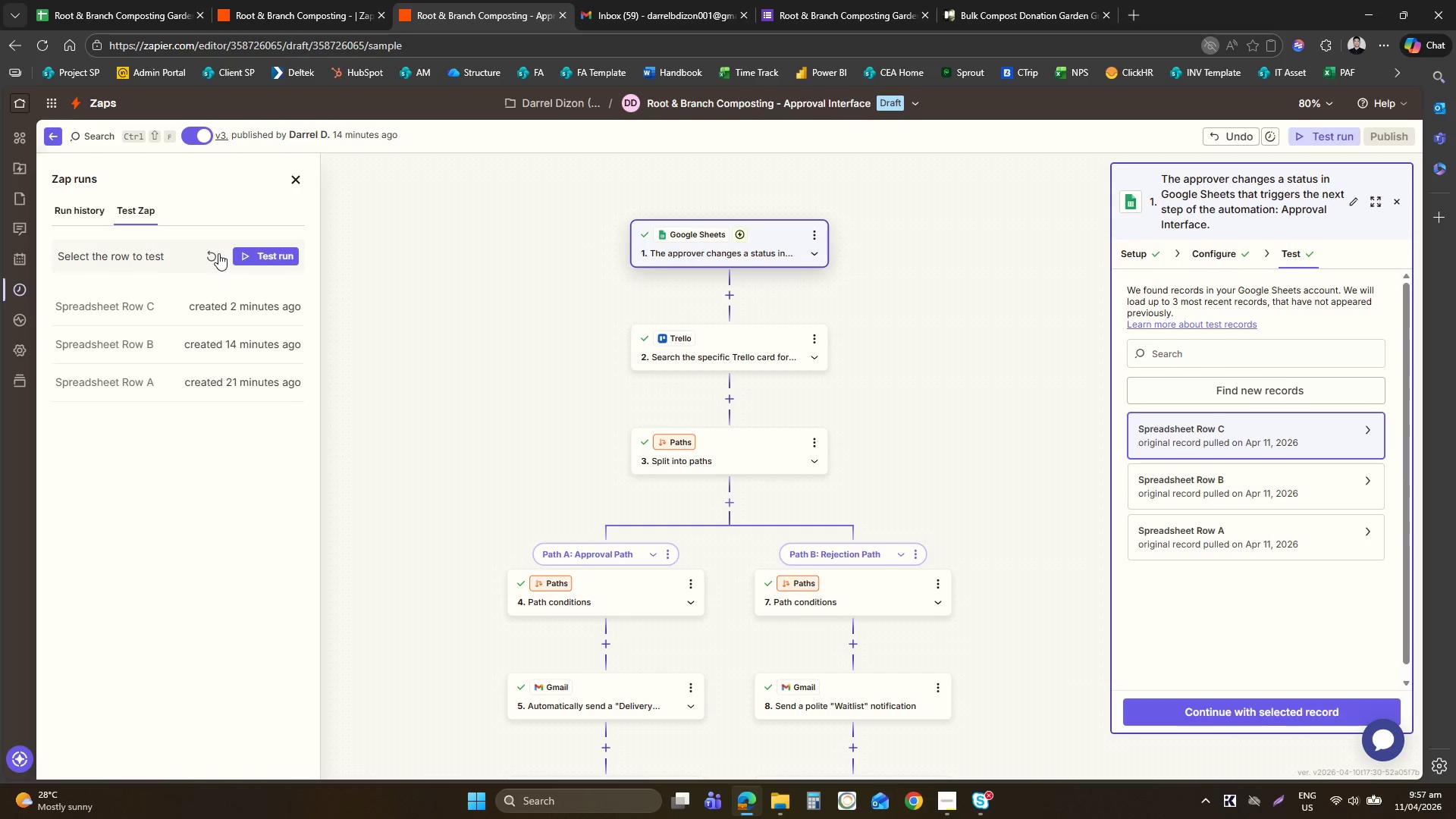 
mouse_move([188, 249])
 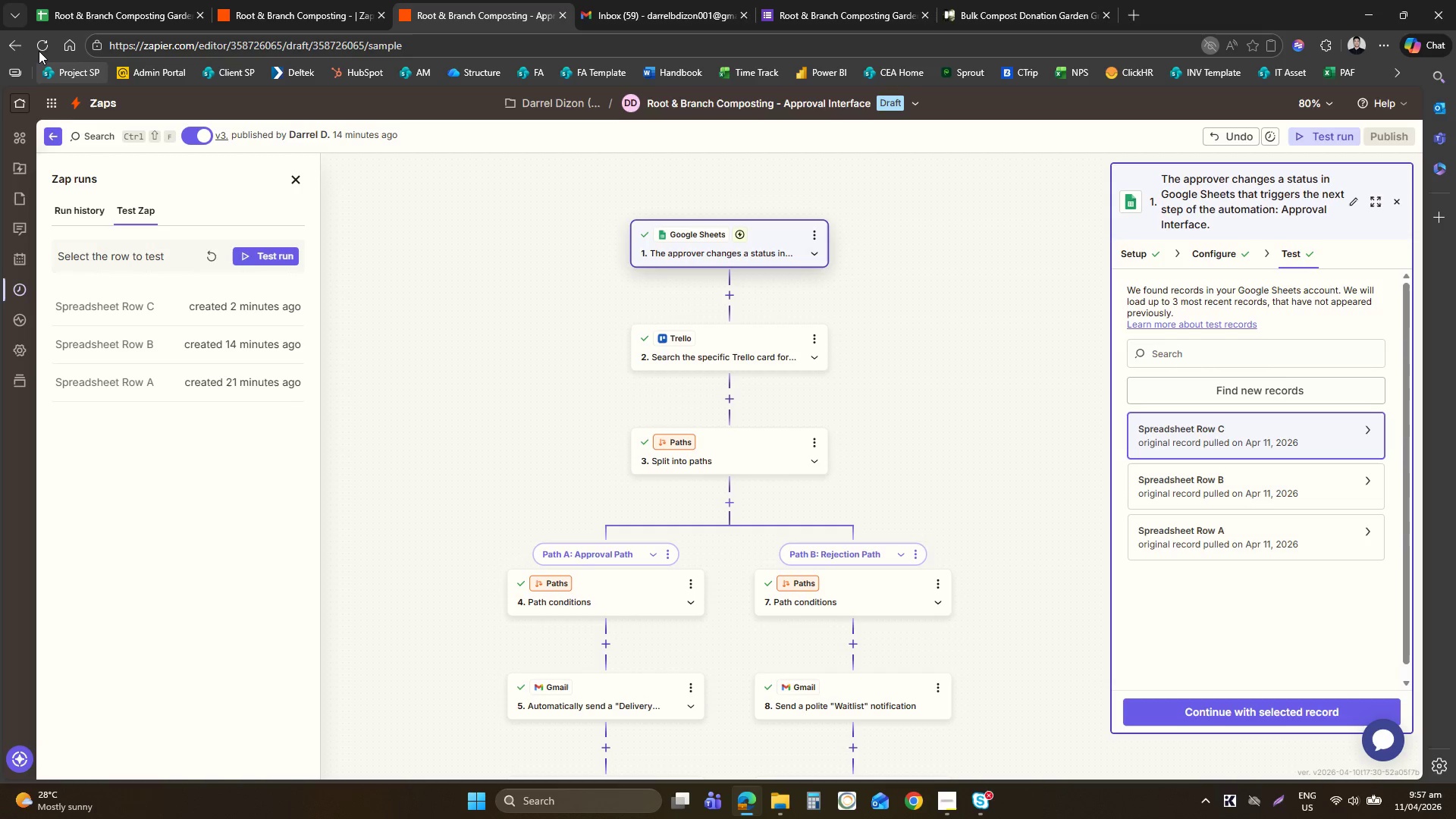 
left_click([36, 50])
 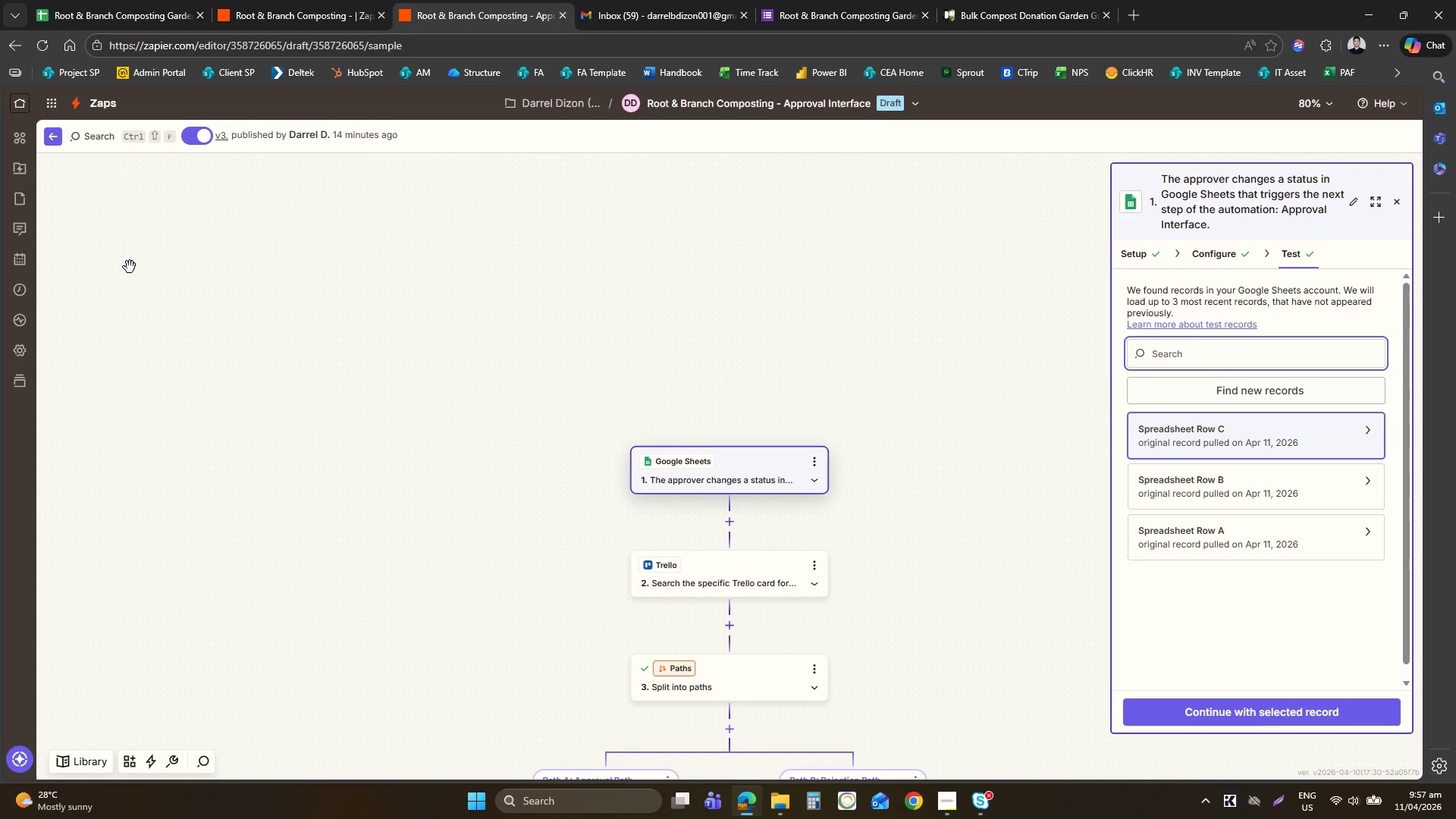 
wait(6.12)
 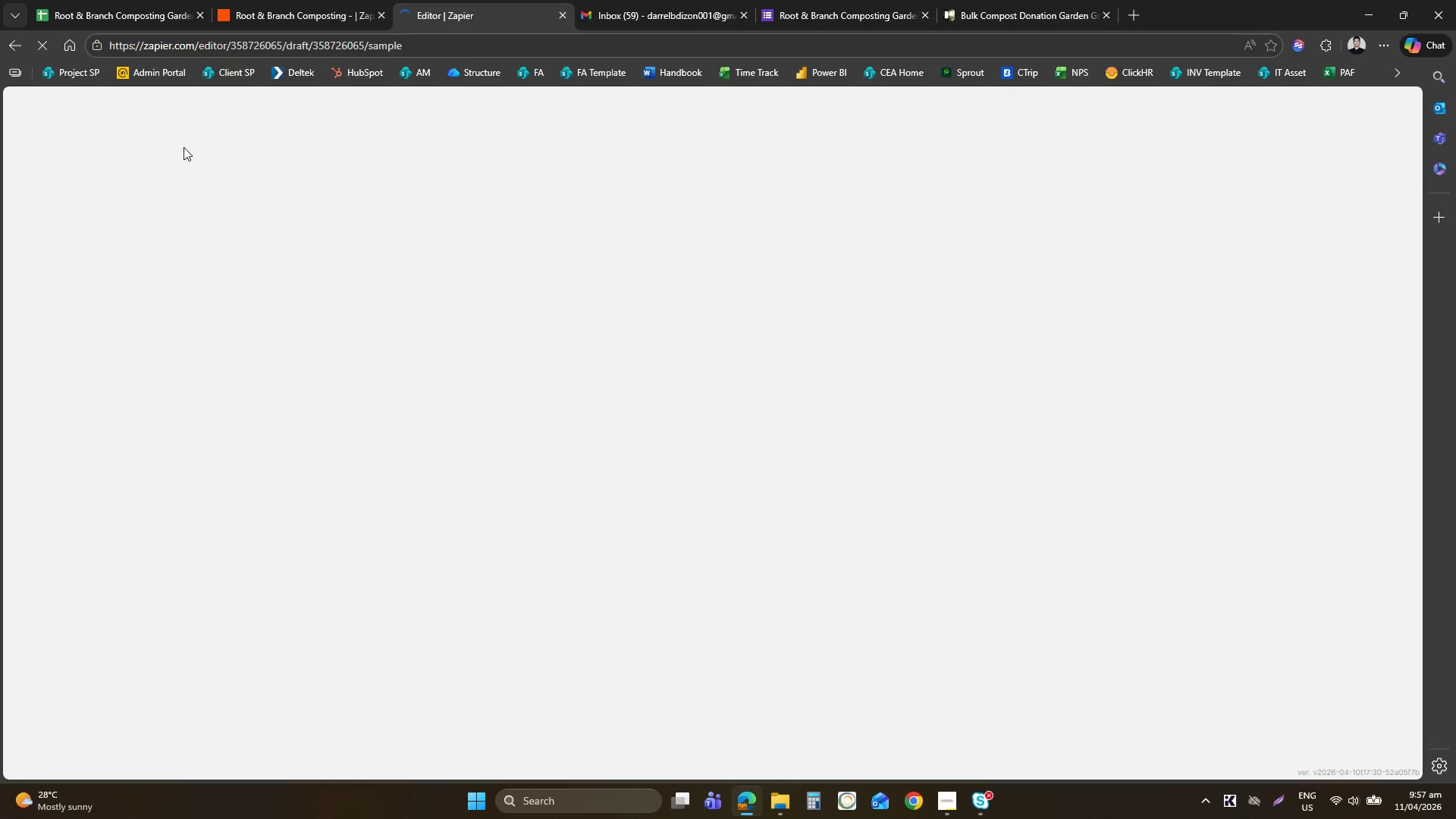 
left_click_drag(start_coordinate=[197, 330], to_coordinate=[204, 89])
 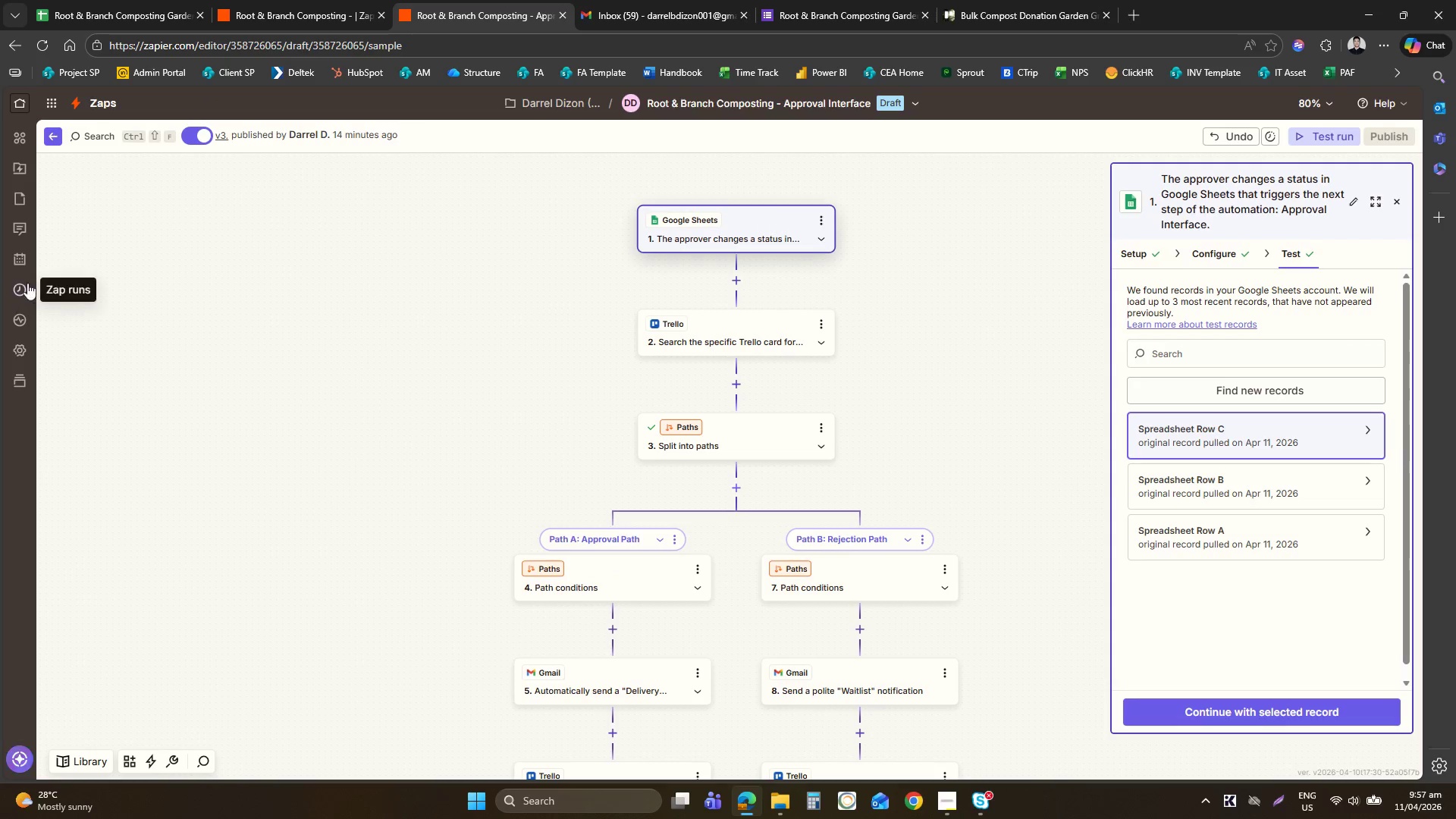 
left_click([27, 281])
 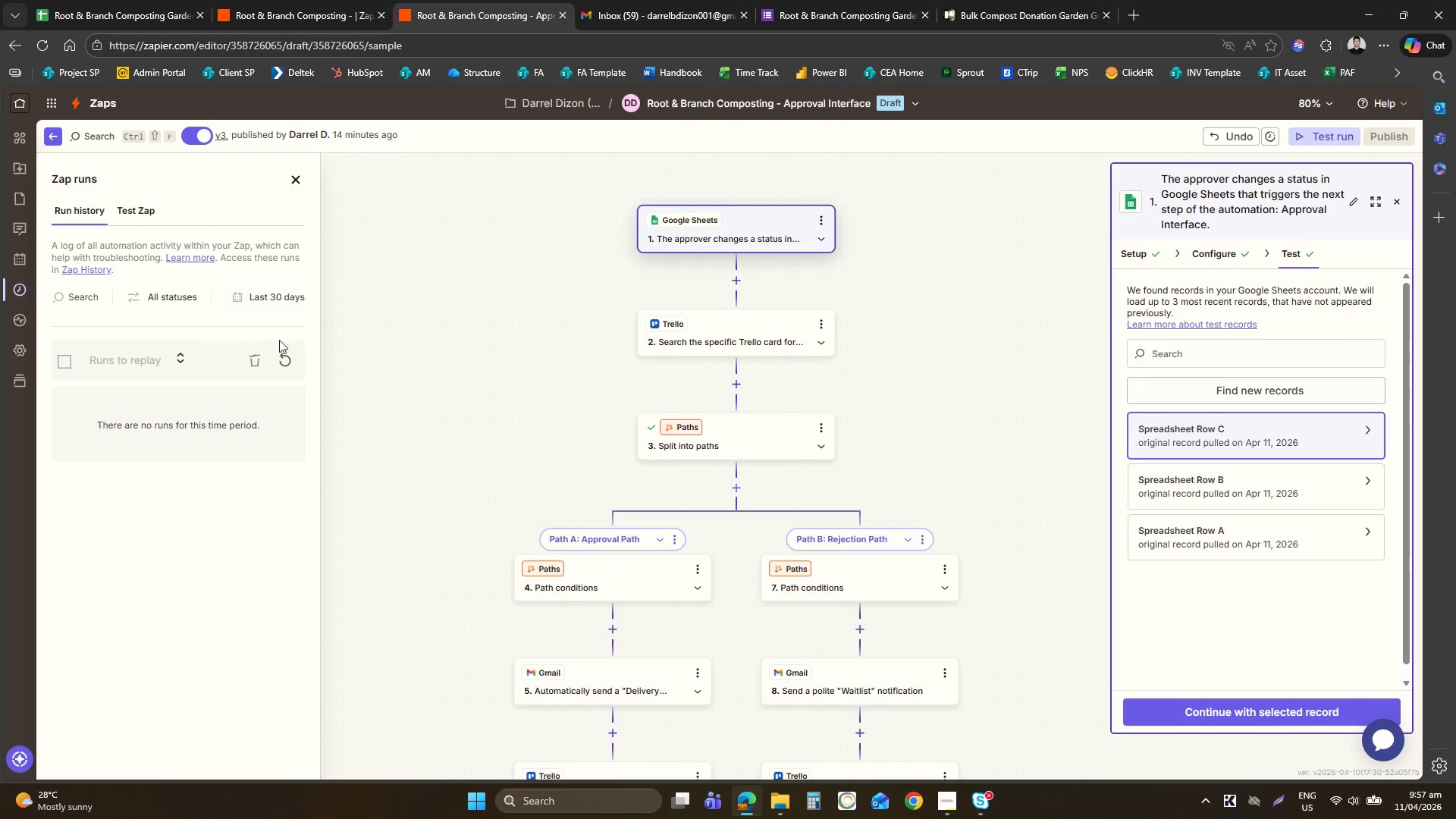 
left_click([278, 359])
 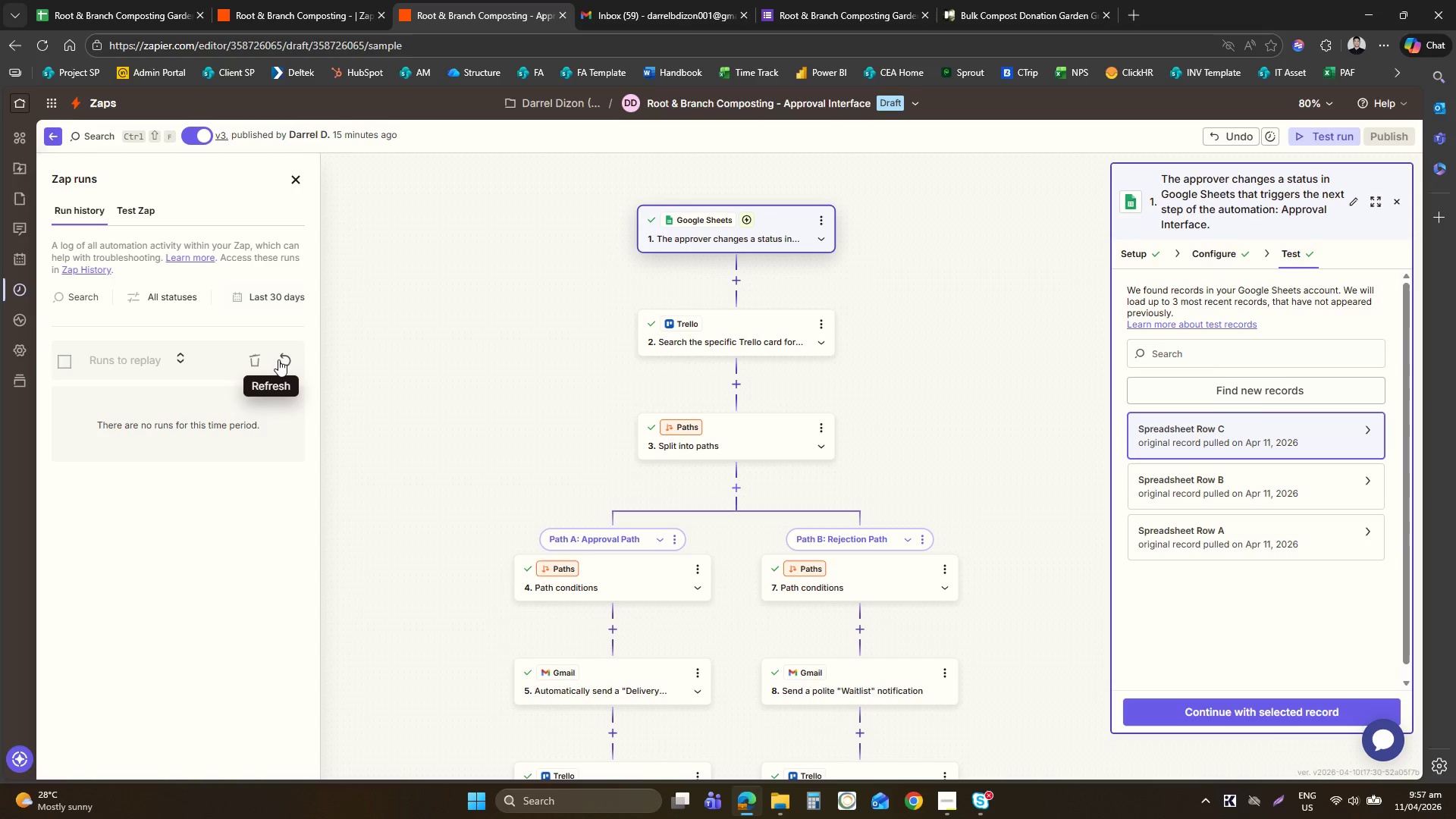 
wait(39.91)
 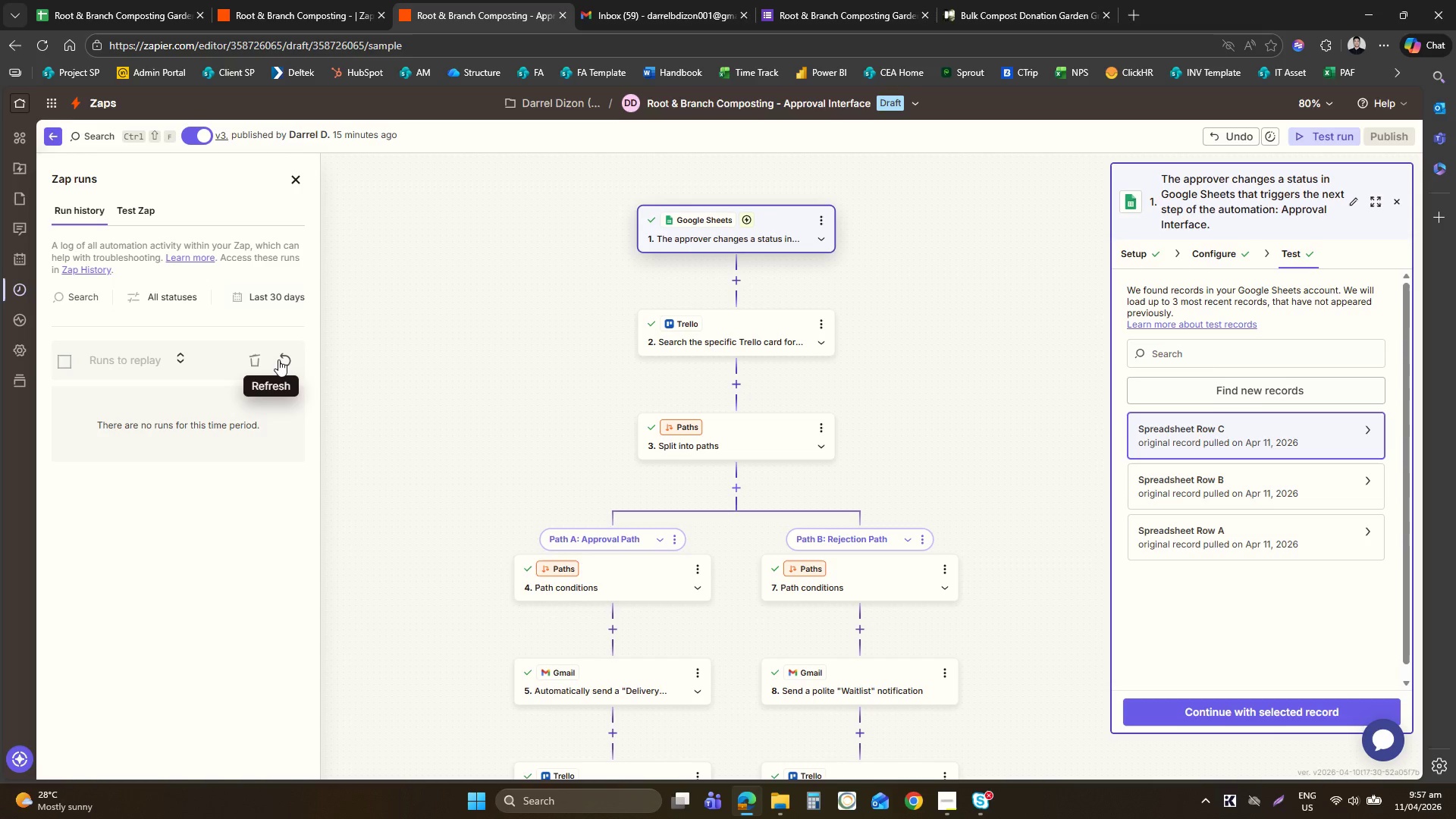 
left_click([284, 351])
 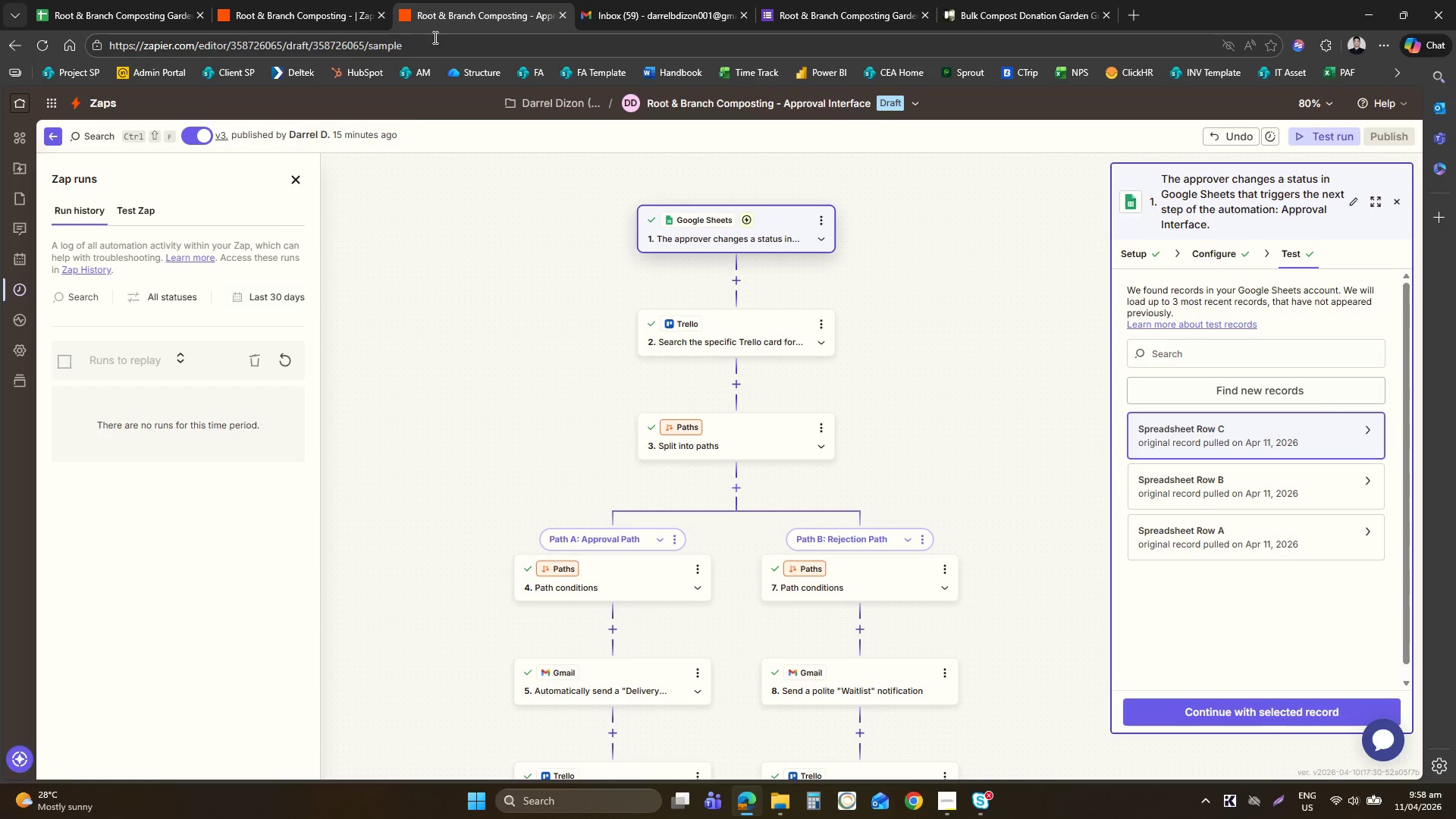 
wait(5.92)
 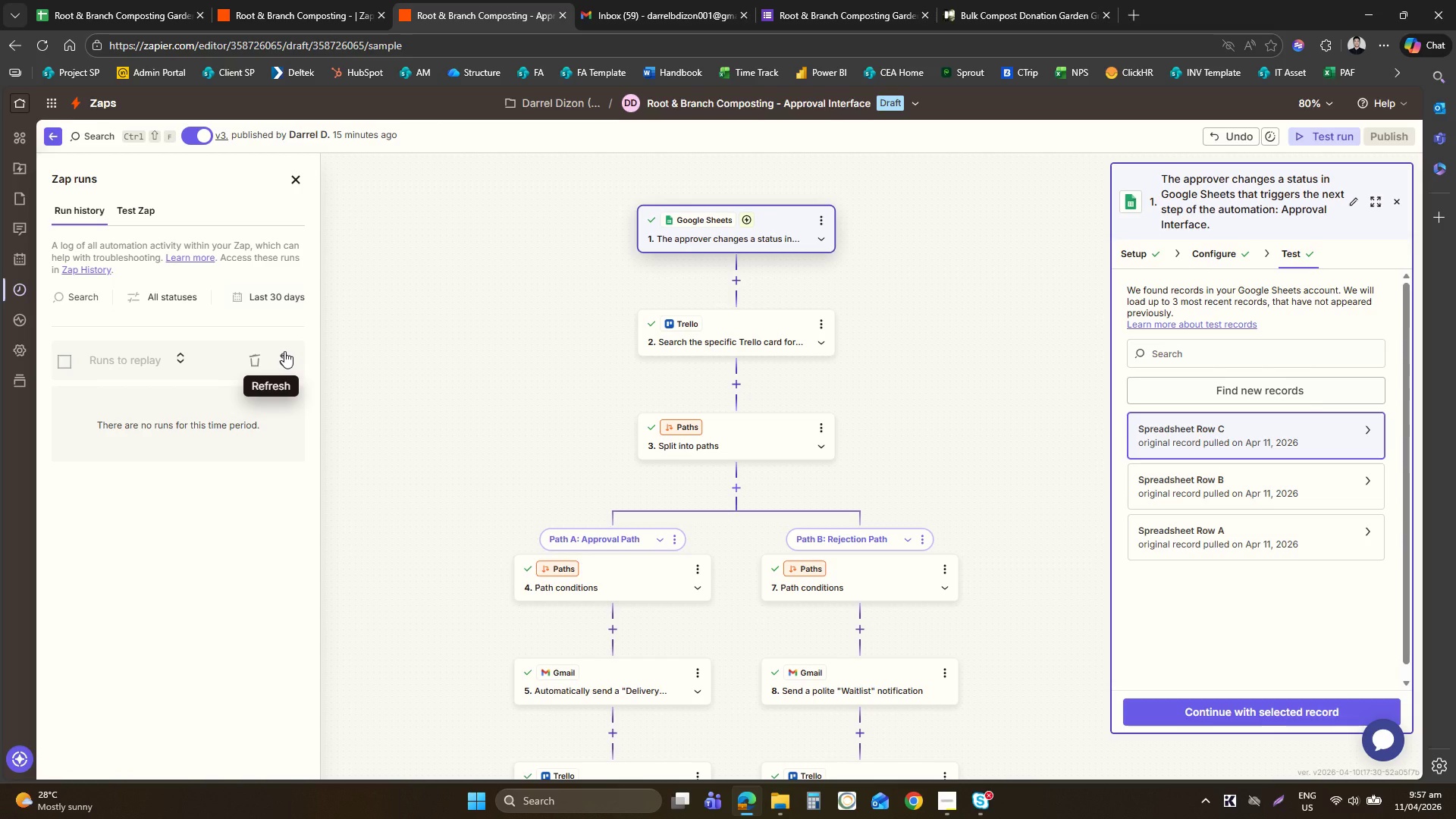 
double_click([972, 0])
 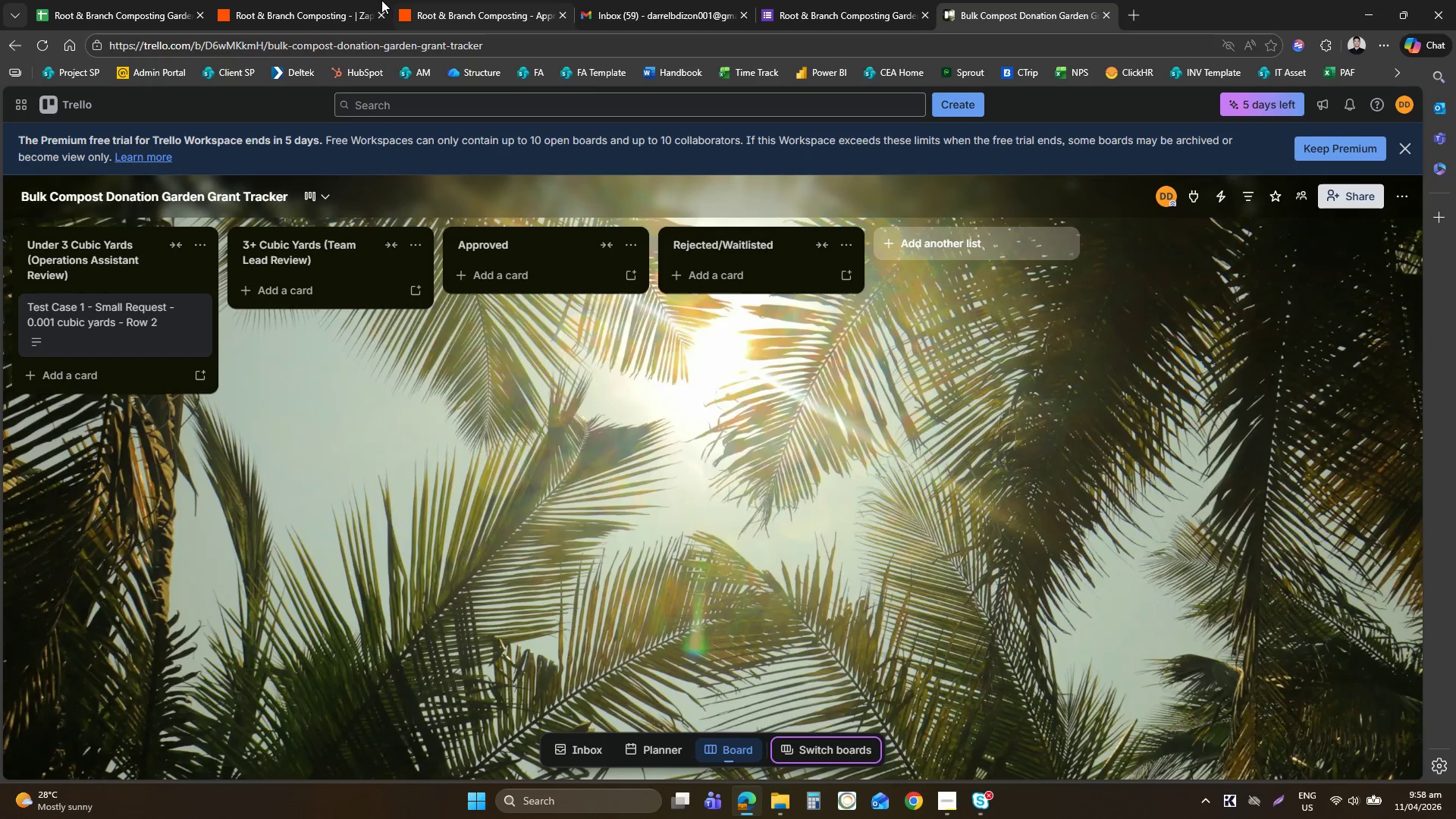 
left_click([377, 0])
 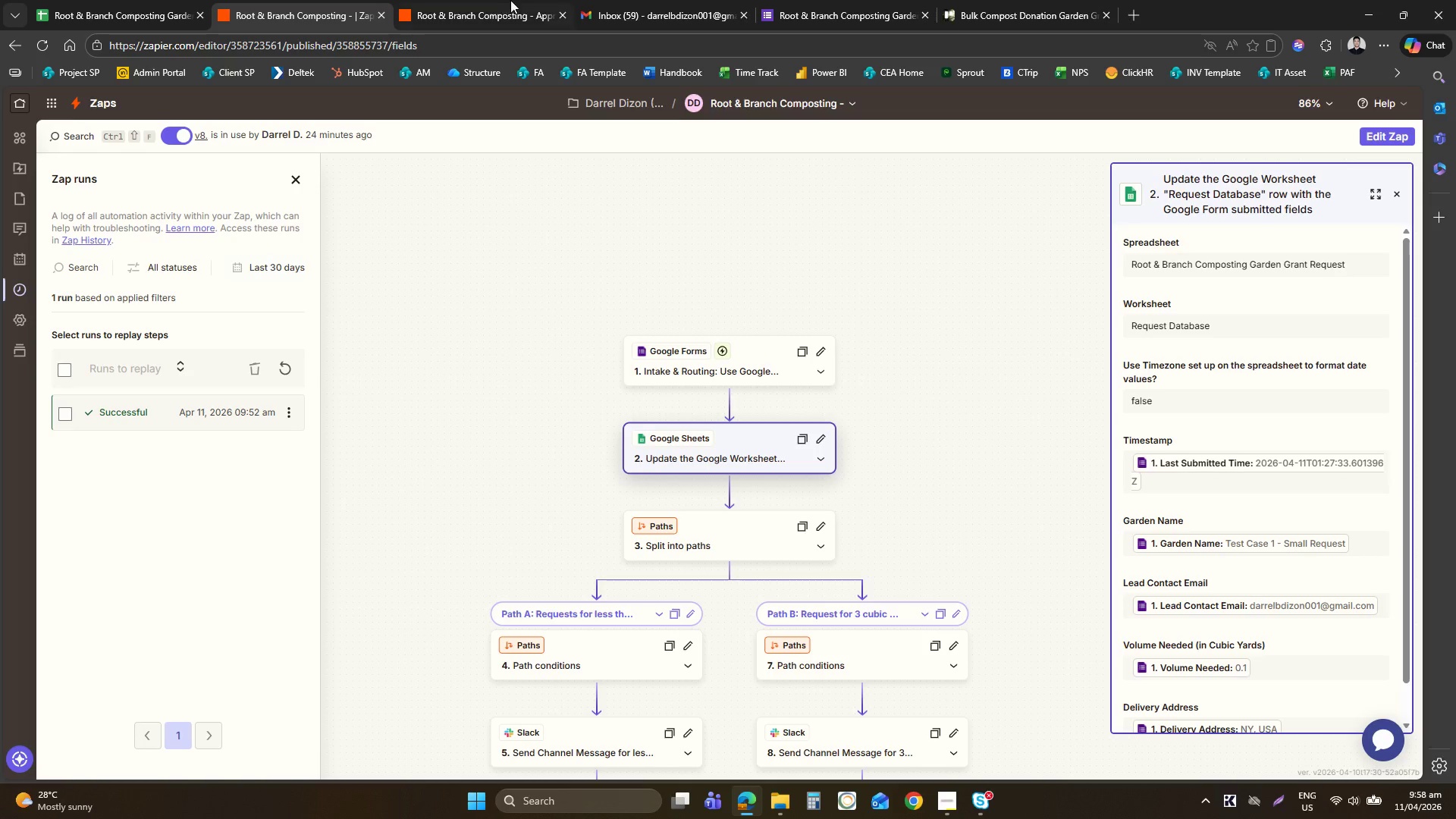 
left_click([511, 0])
 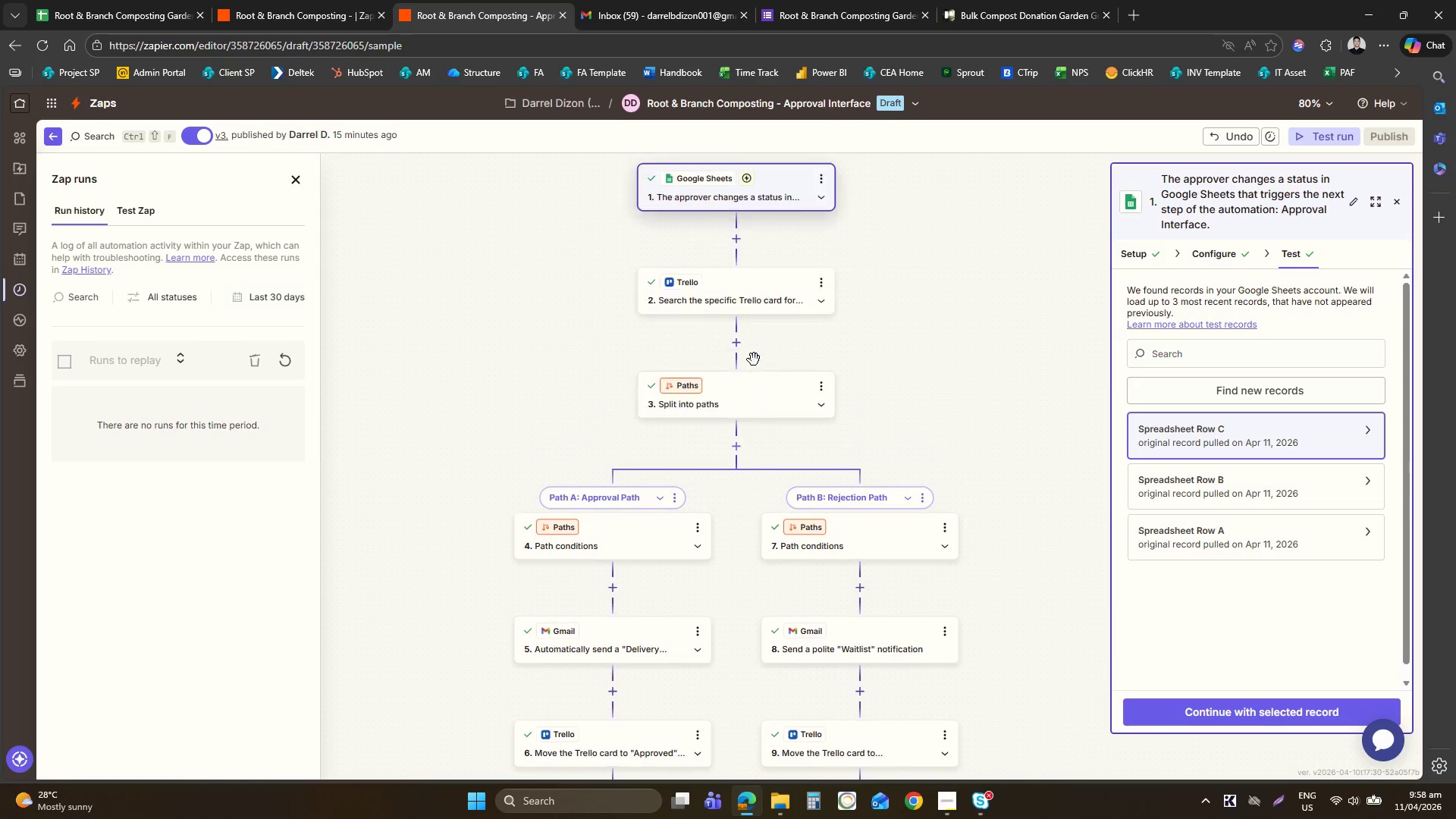 
left_click([772, 209])
 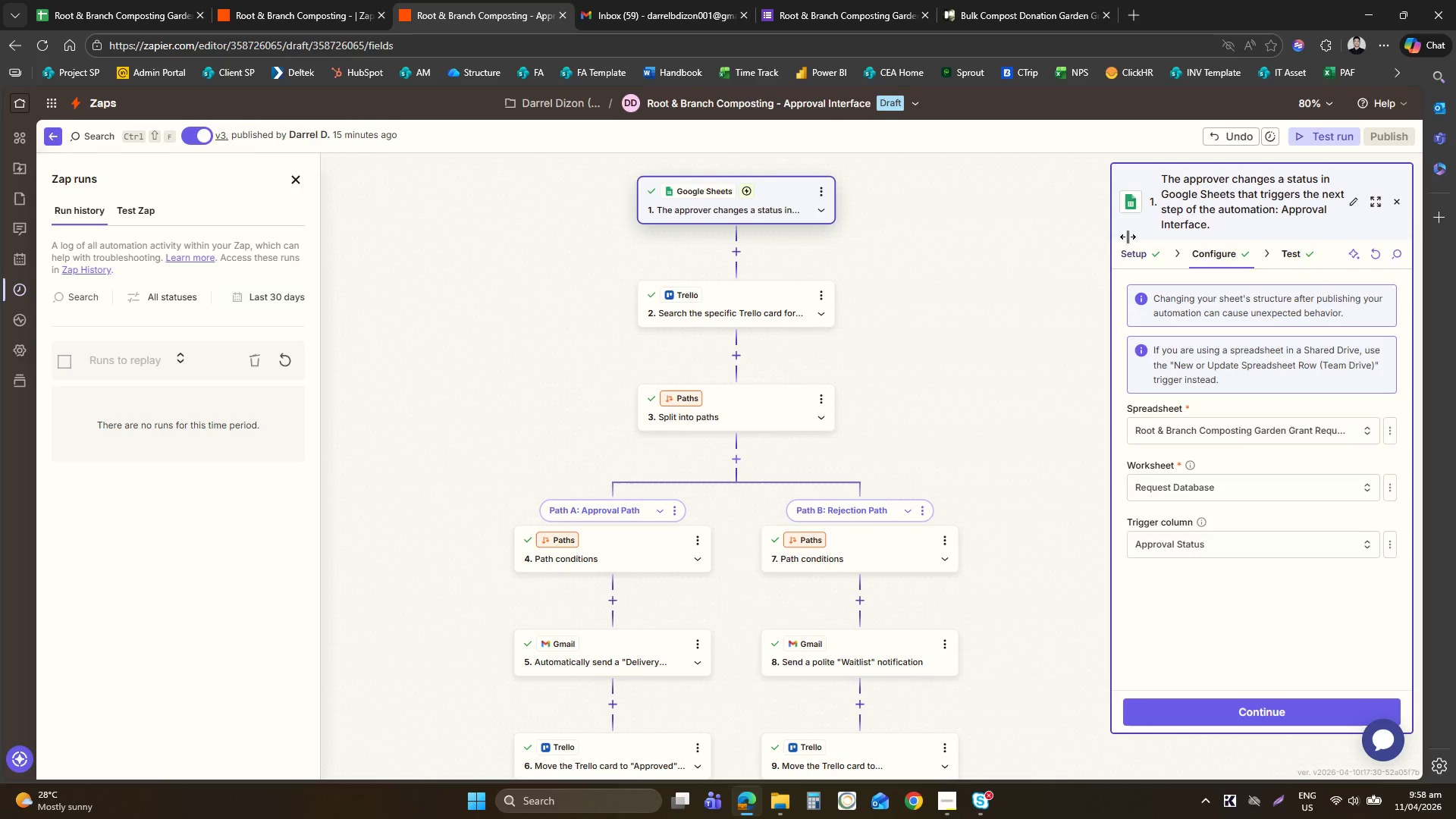 
double_click([1133, 242])
 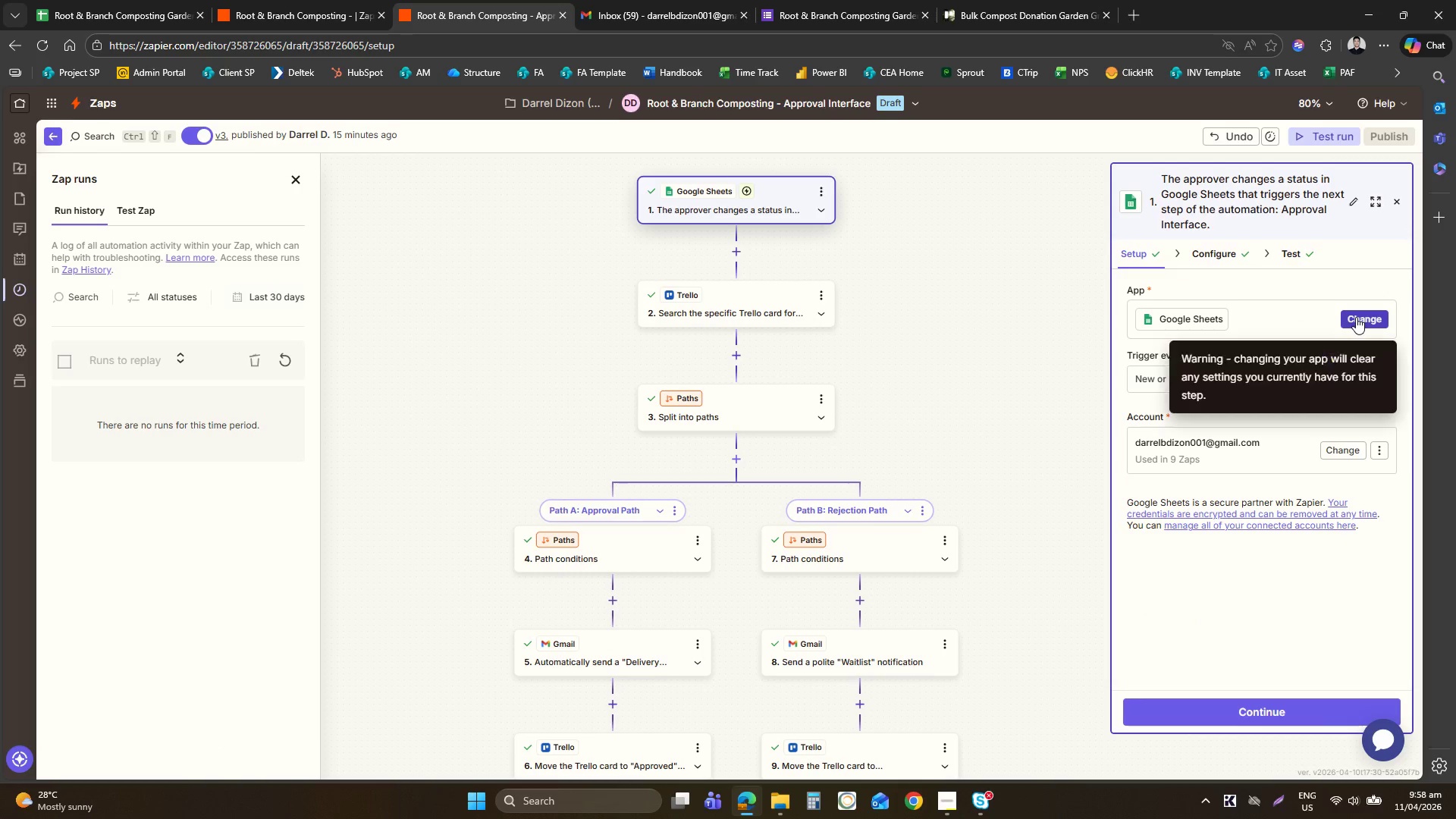 
left_click([1356, 317])
 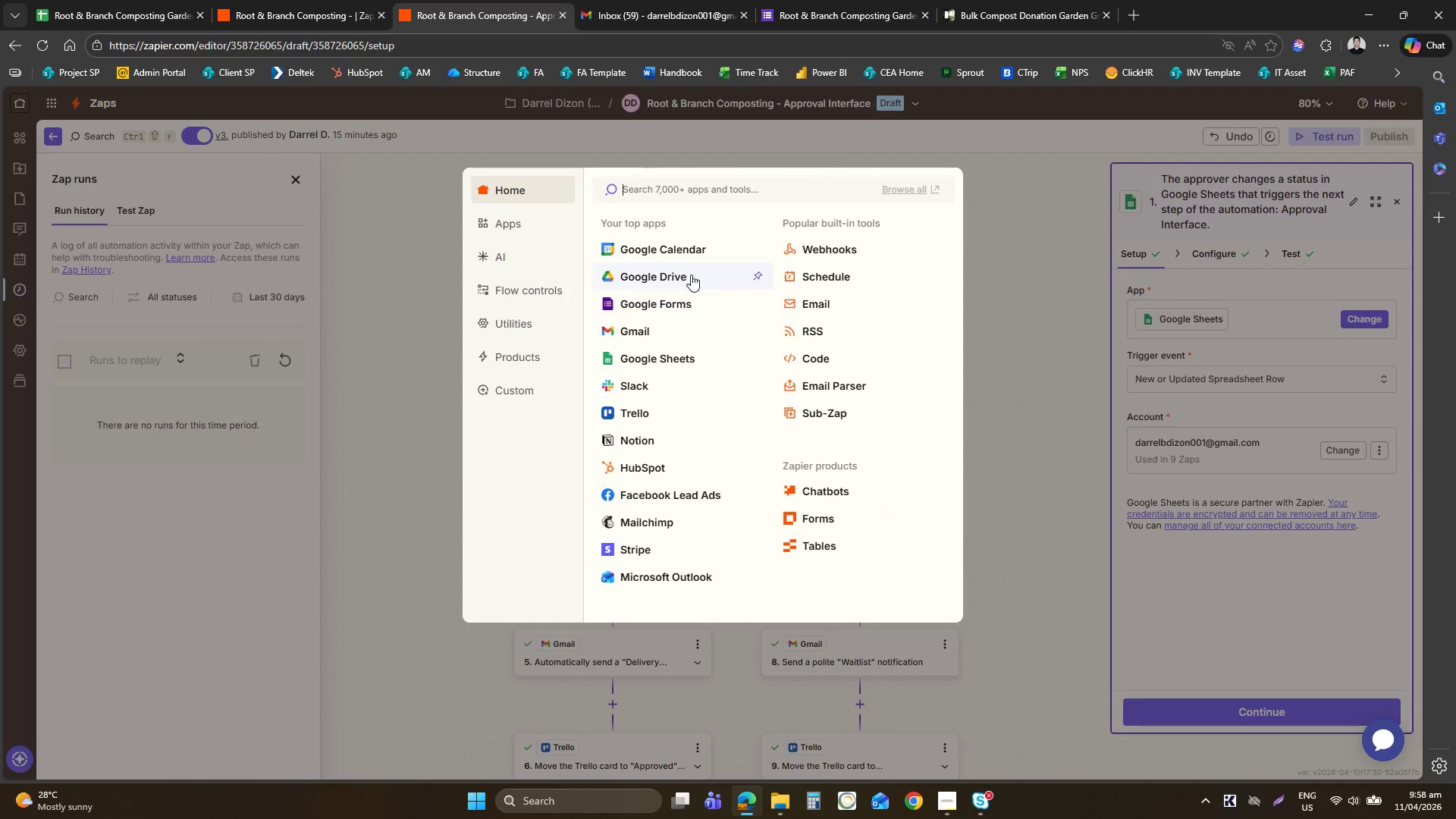 
left_click([689, 275])
 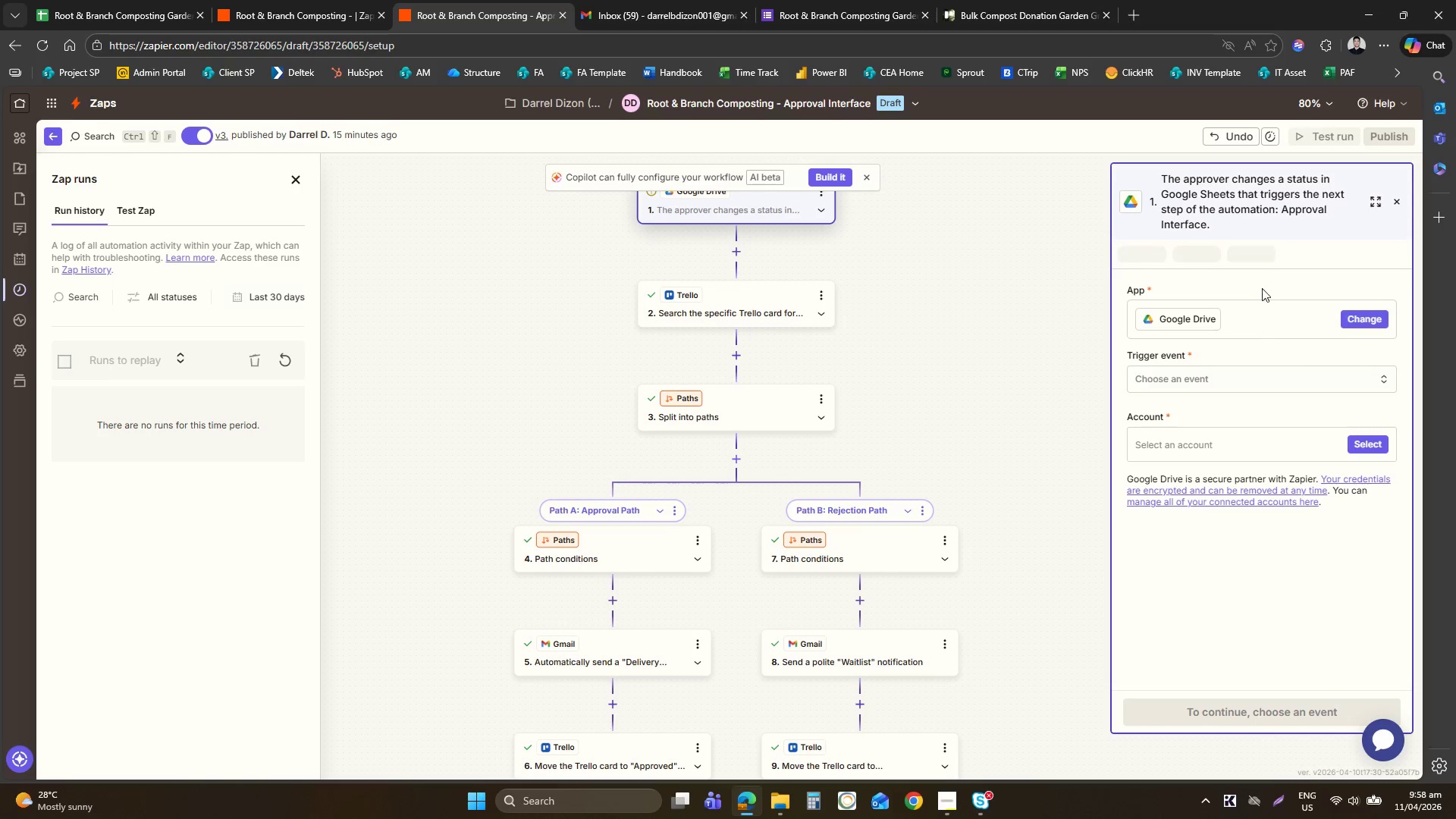 
left_click([1188, 250])
 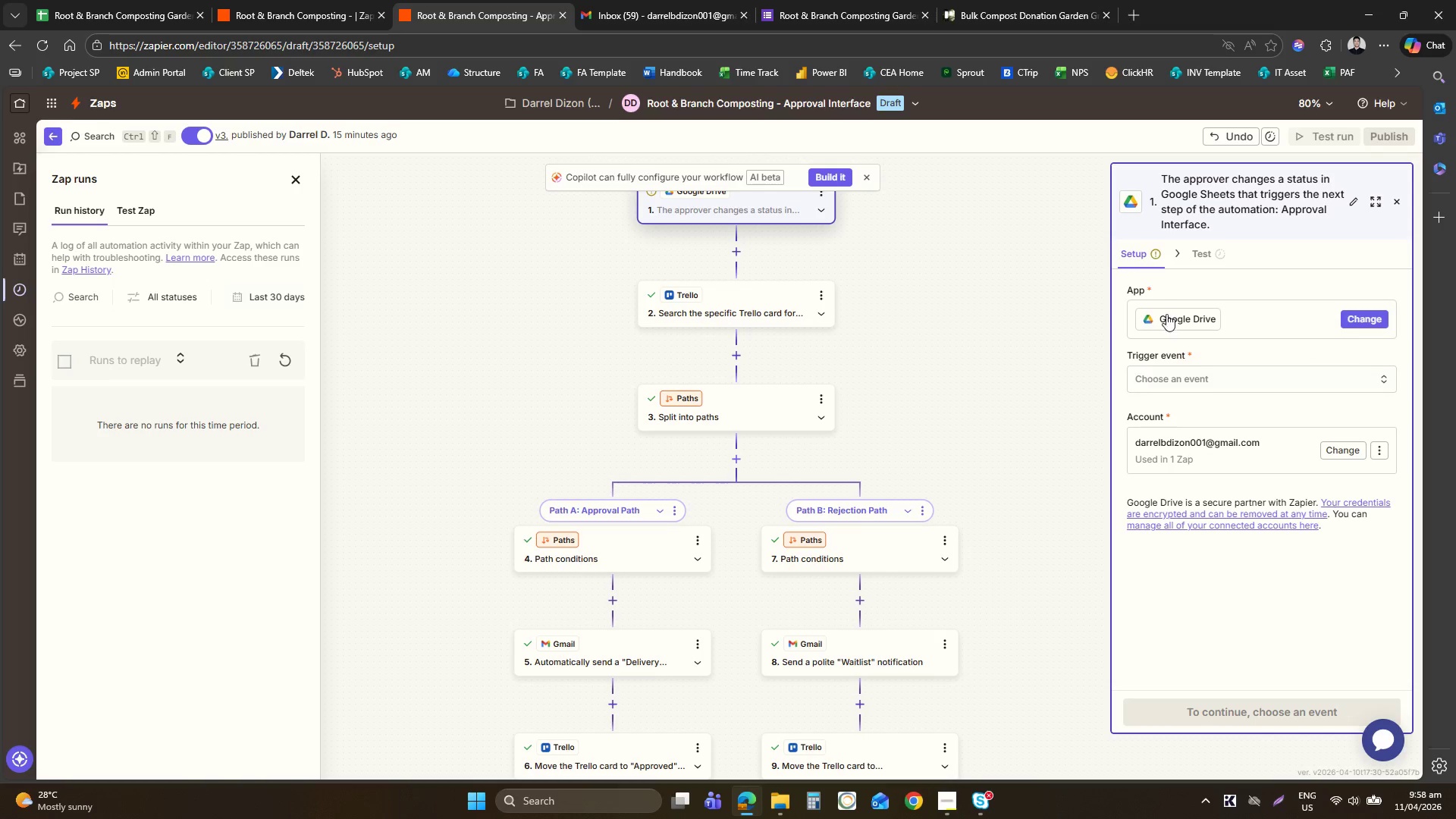 
left_click([1247, 314])
 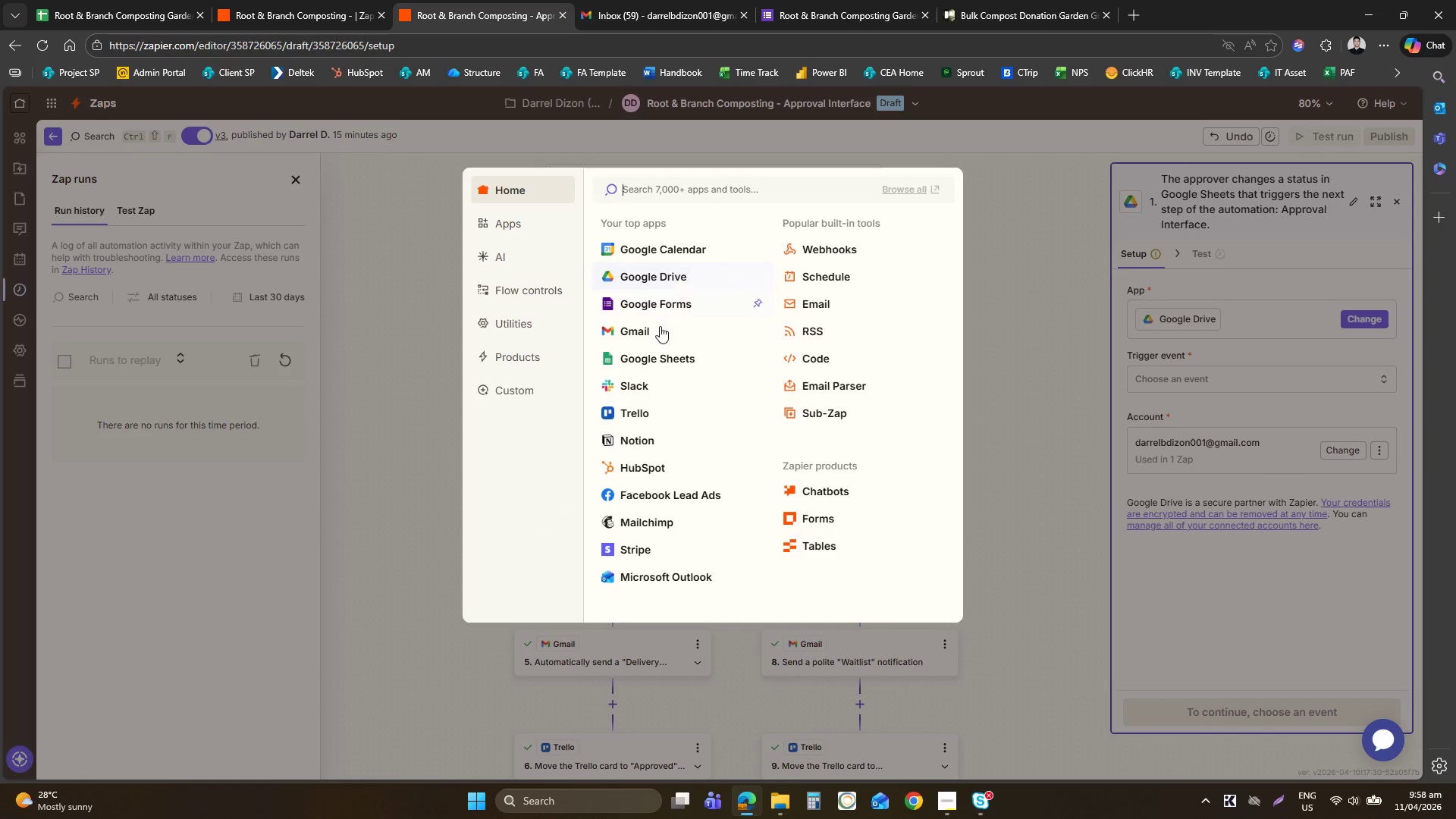 
left_click([652, 363])
 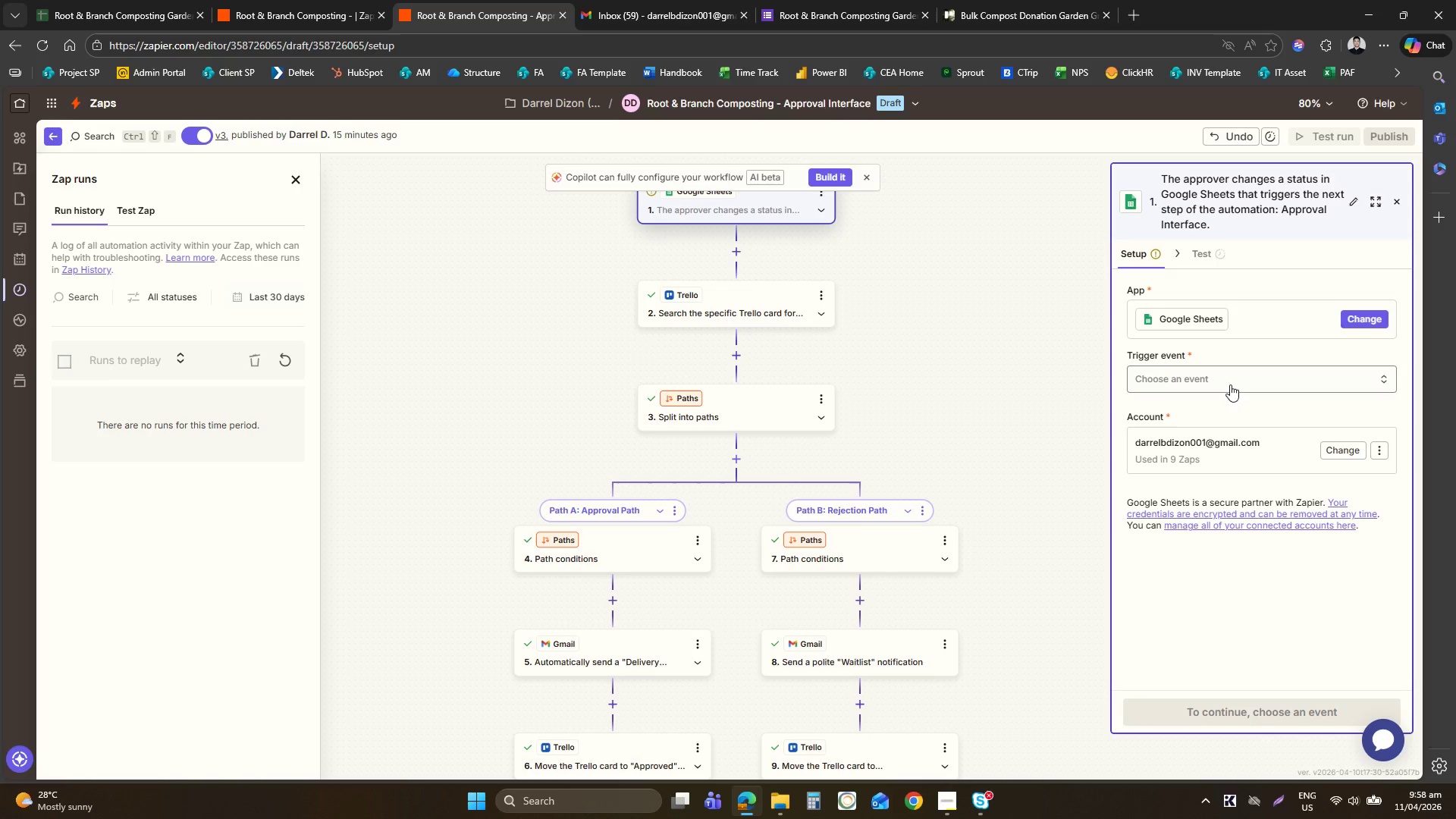 
left_click([1219, 381])
 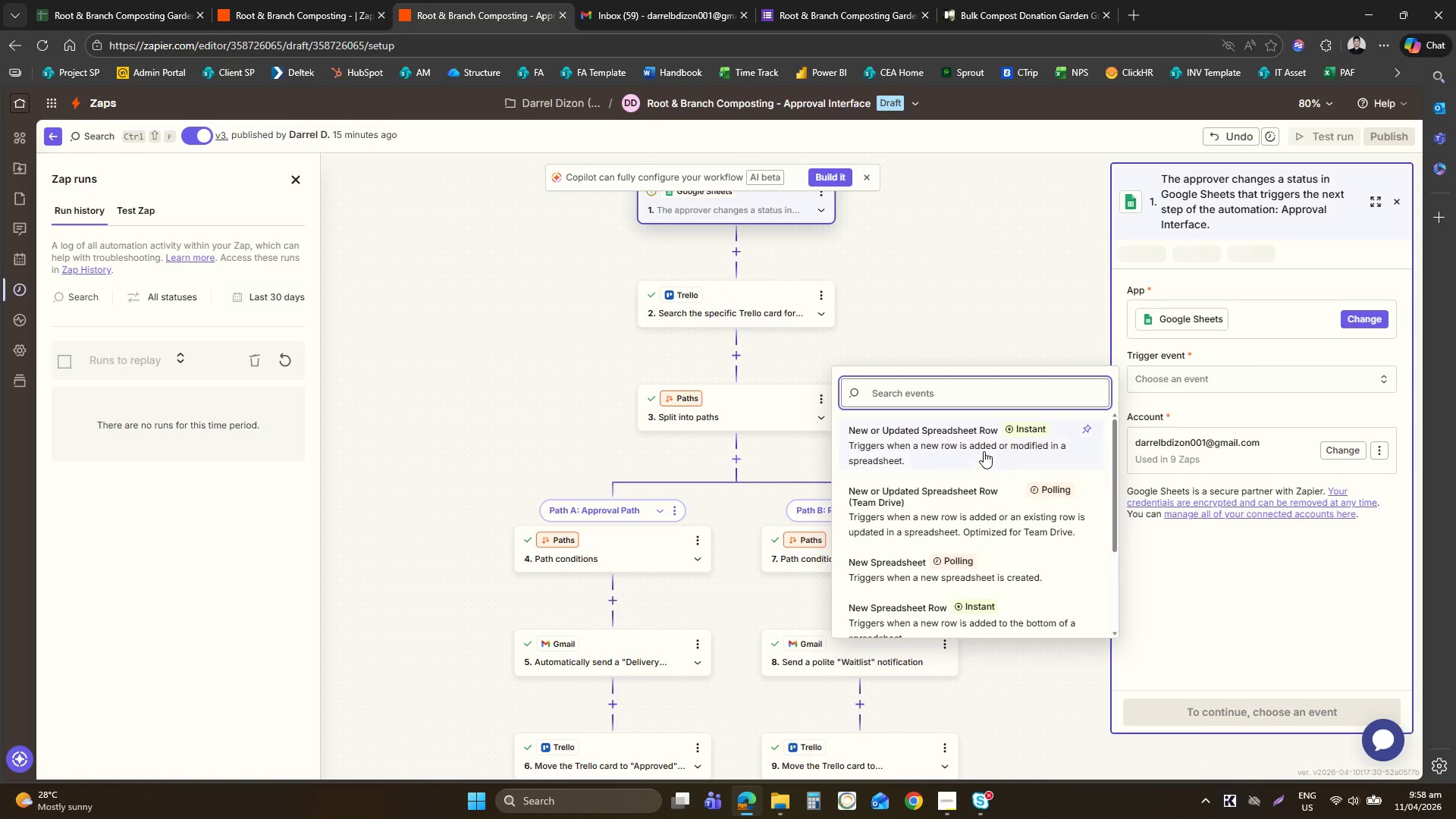 
left_click([983, 440])
 